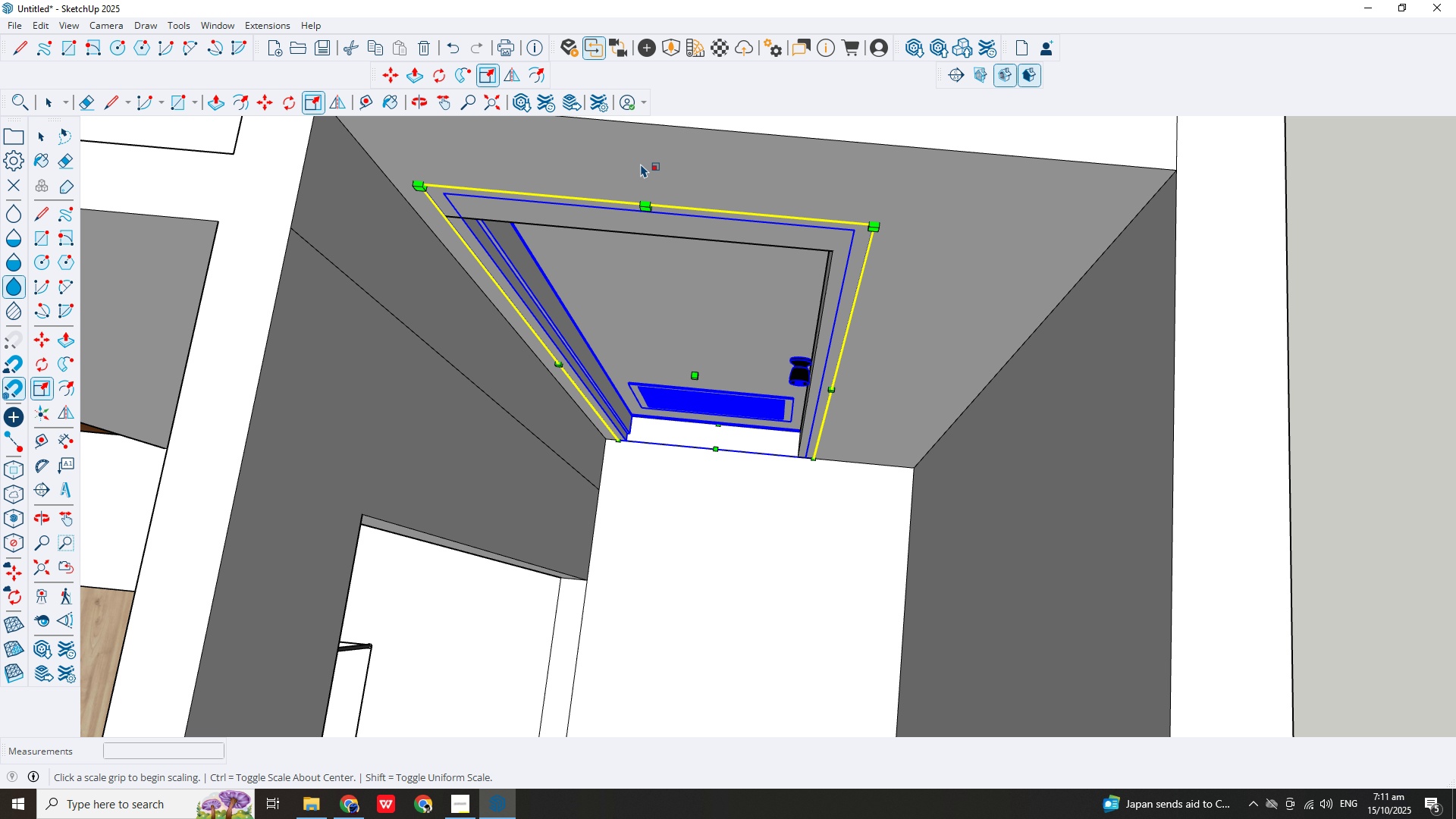 
scroll: coordinate [623, 187], scroll_direction: down, amount: 4.0
 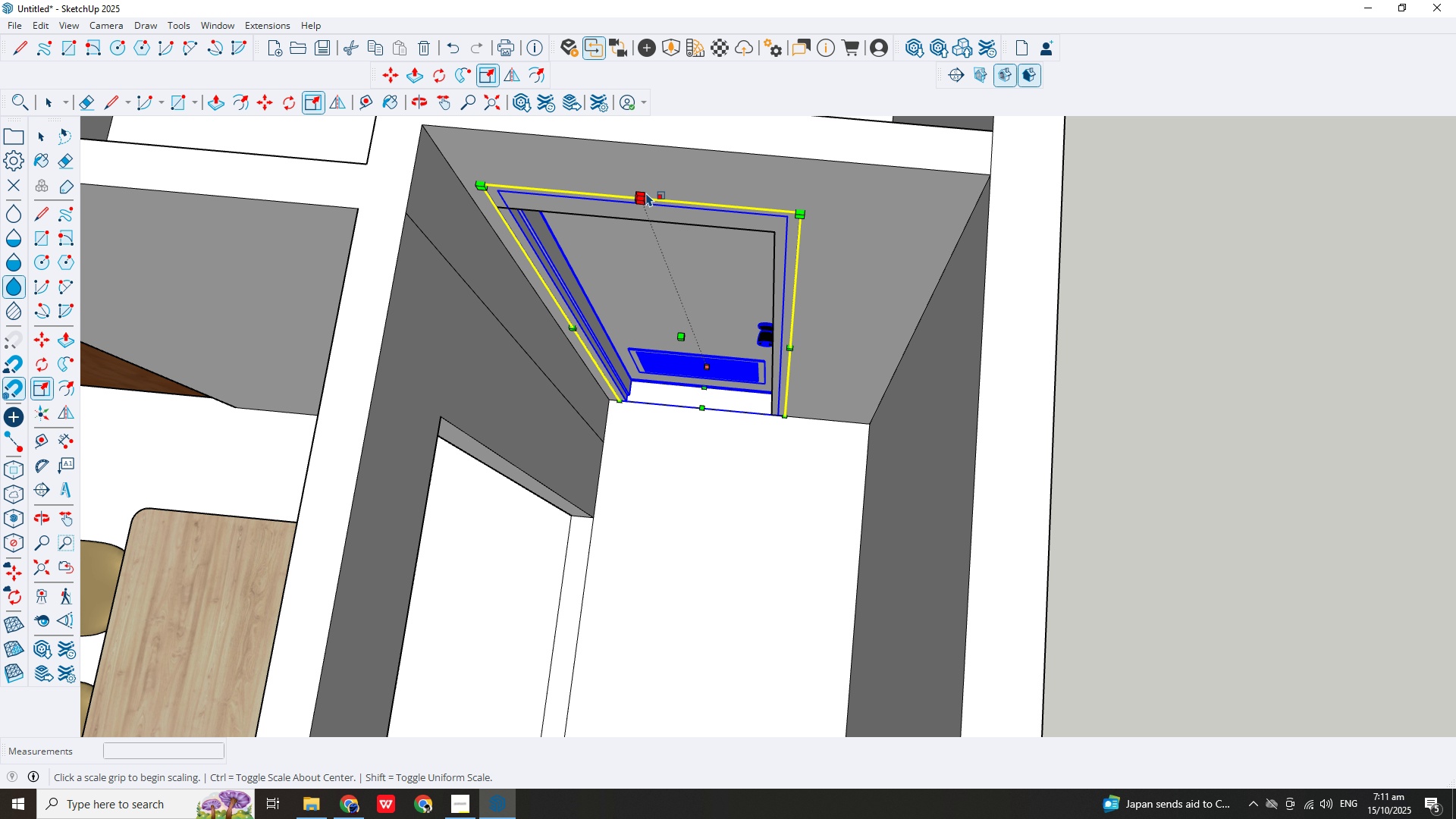 
scroll: coordinate [637, 192], scroll_direction: up, amount: 6.0
 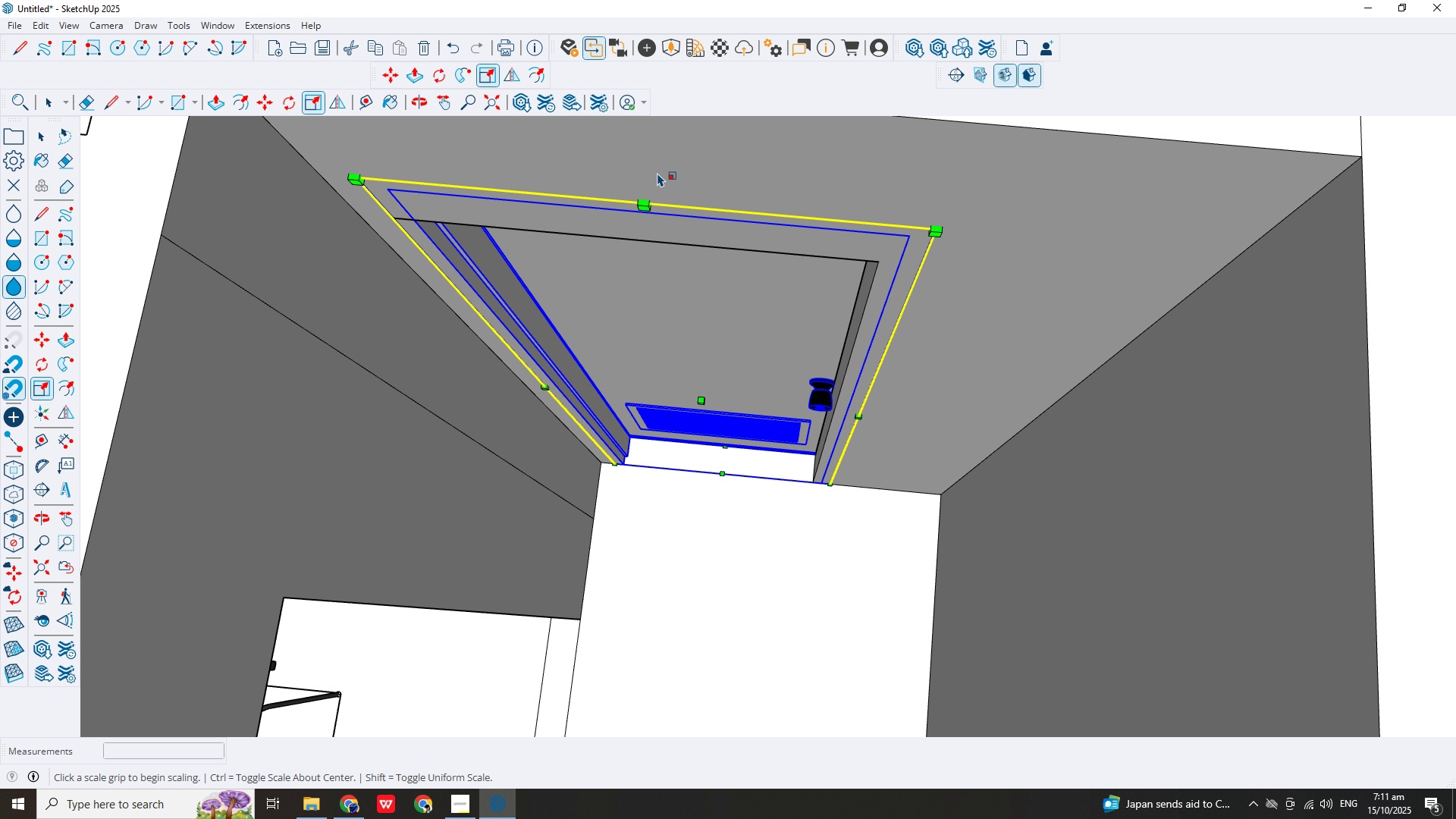 
scroll: coordinate [649, 184], scroll_direction: down, amount: 3.0
 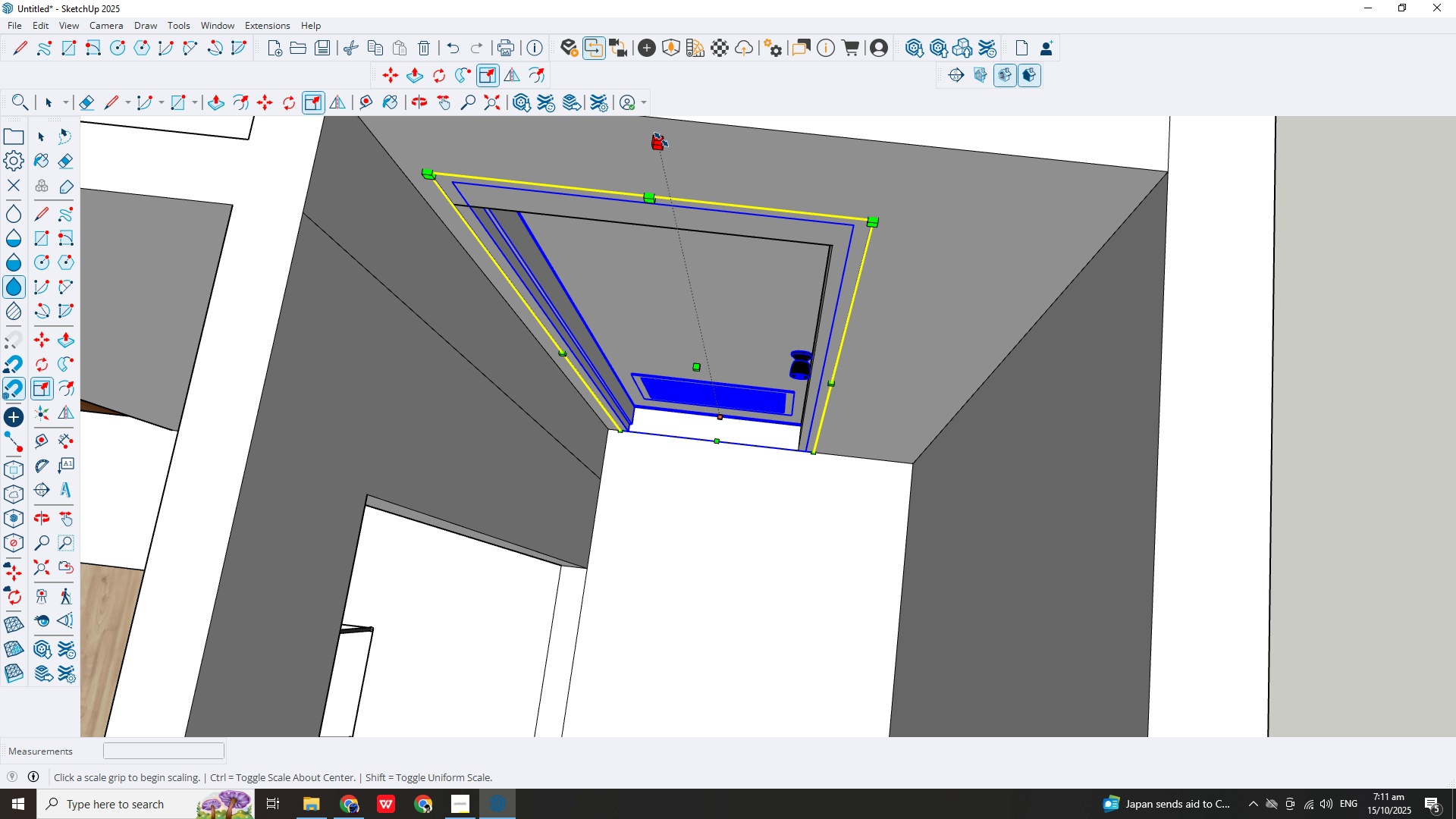 
left_click_drag(start_coordinate=[661, 140], to_coordinate=[679, 225])
 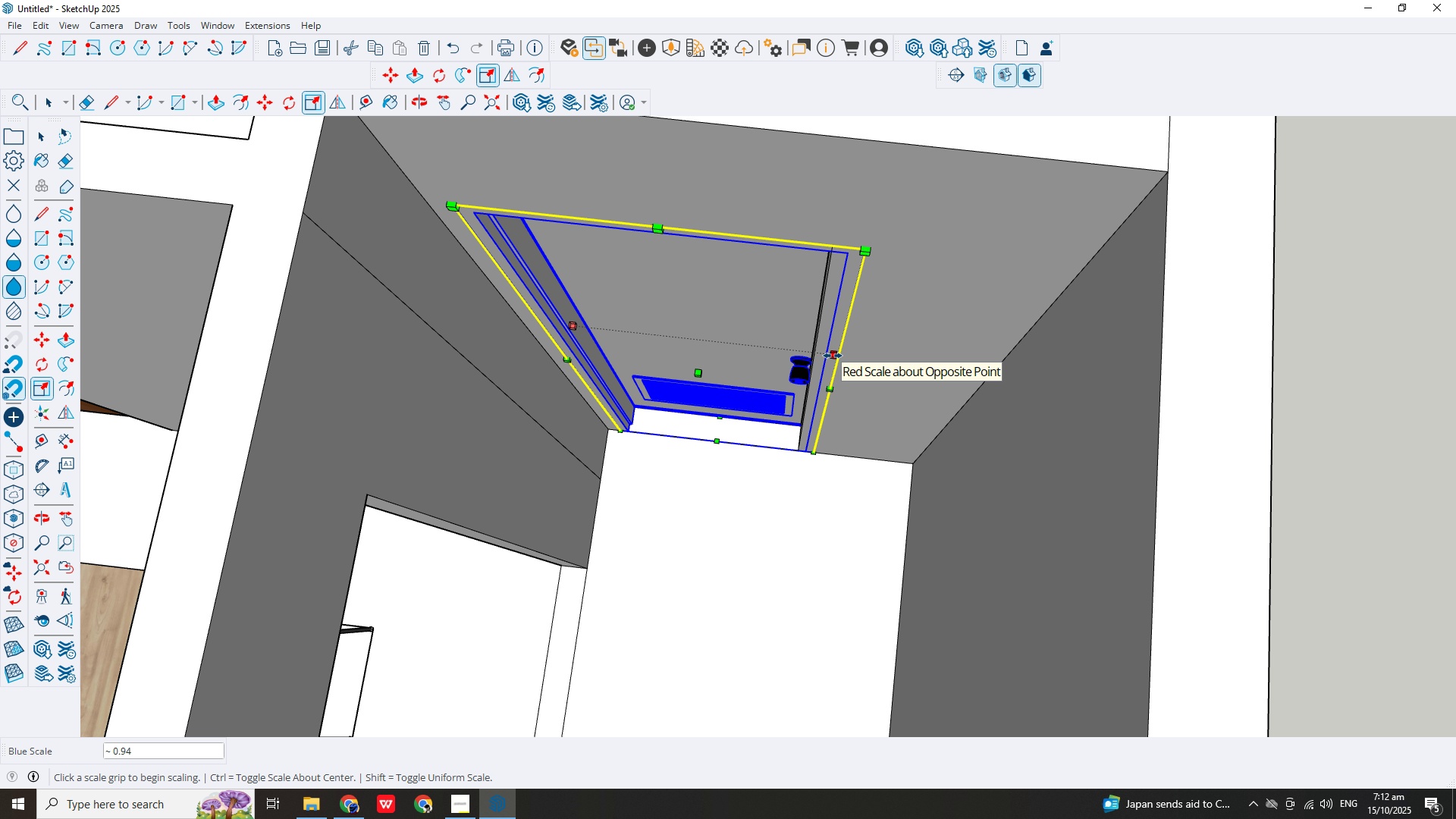 
left_click_drag(start_coordinate=[833, 356], to_coordinate=[824, 325])
 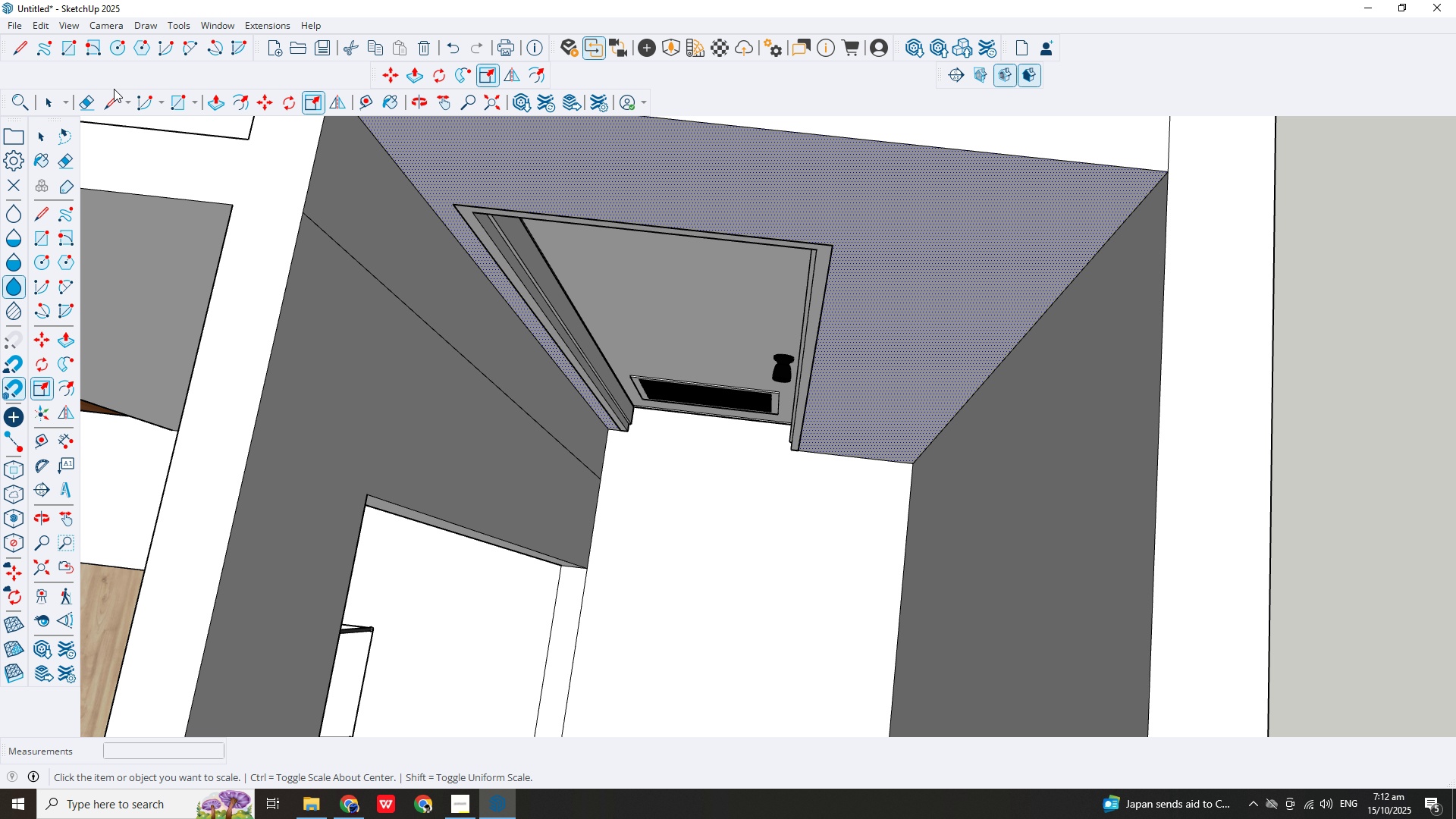 
key(Escape)
 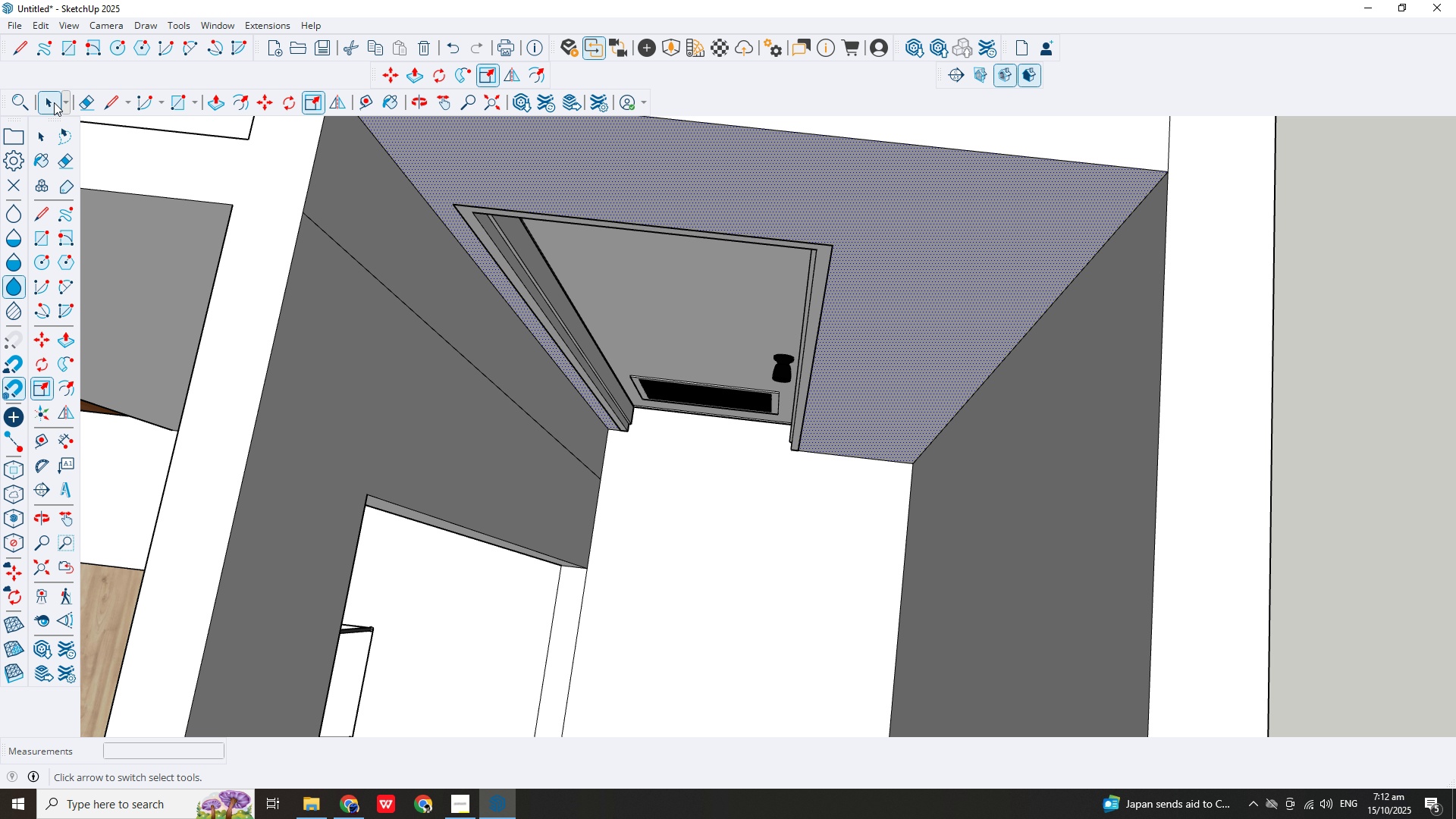 
scroll: coordinate [551, 290], scroll_direction: down, amount: 8.0
 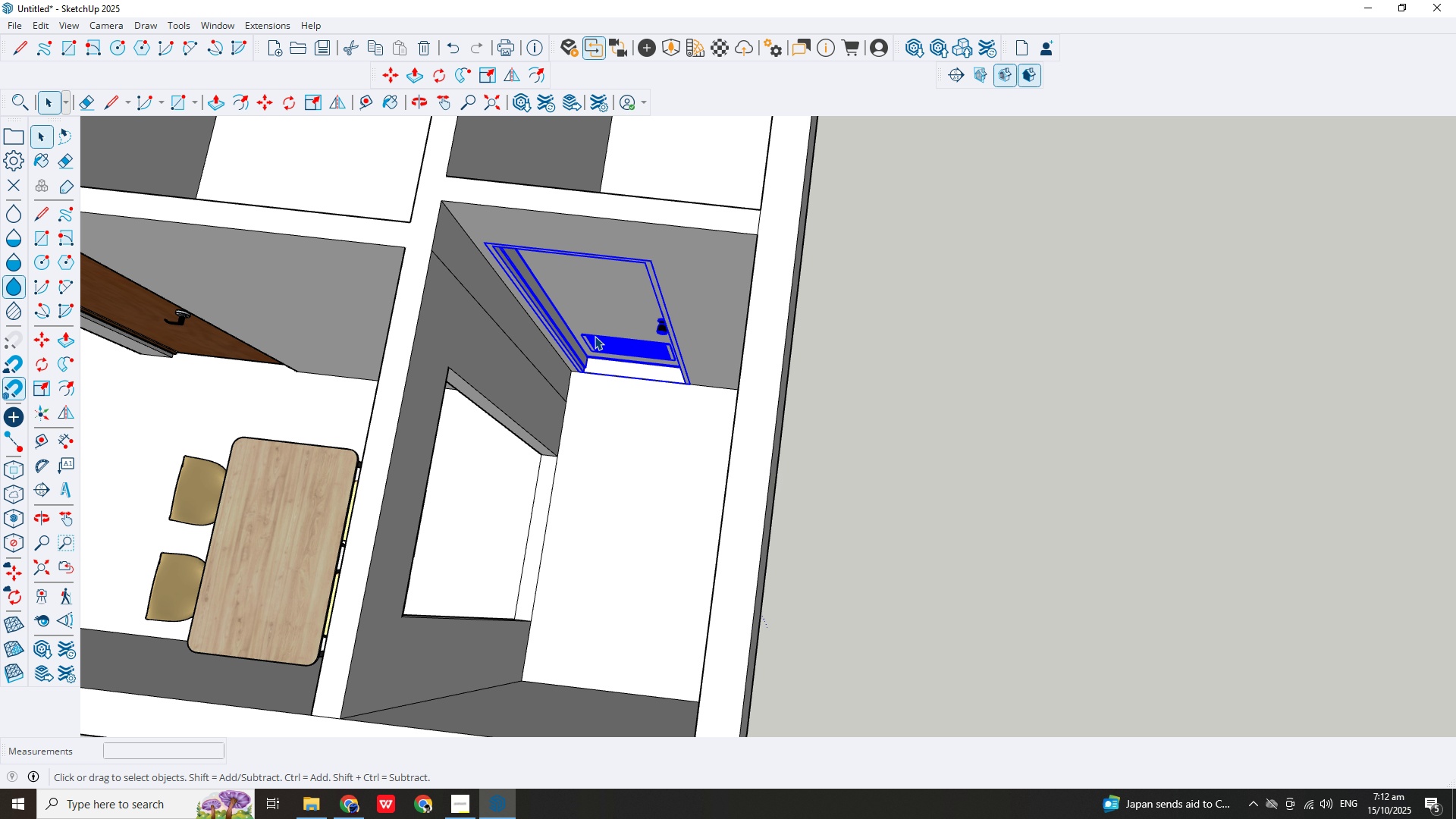 
scroll: coordinate [312, 133], scroll_direction: up, amount: 6.0
 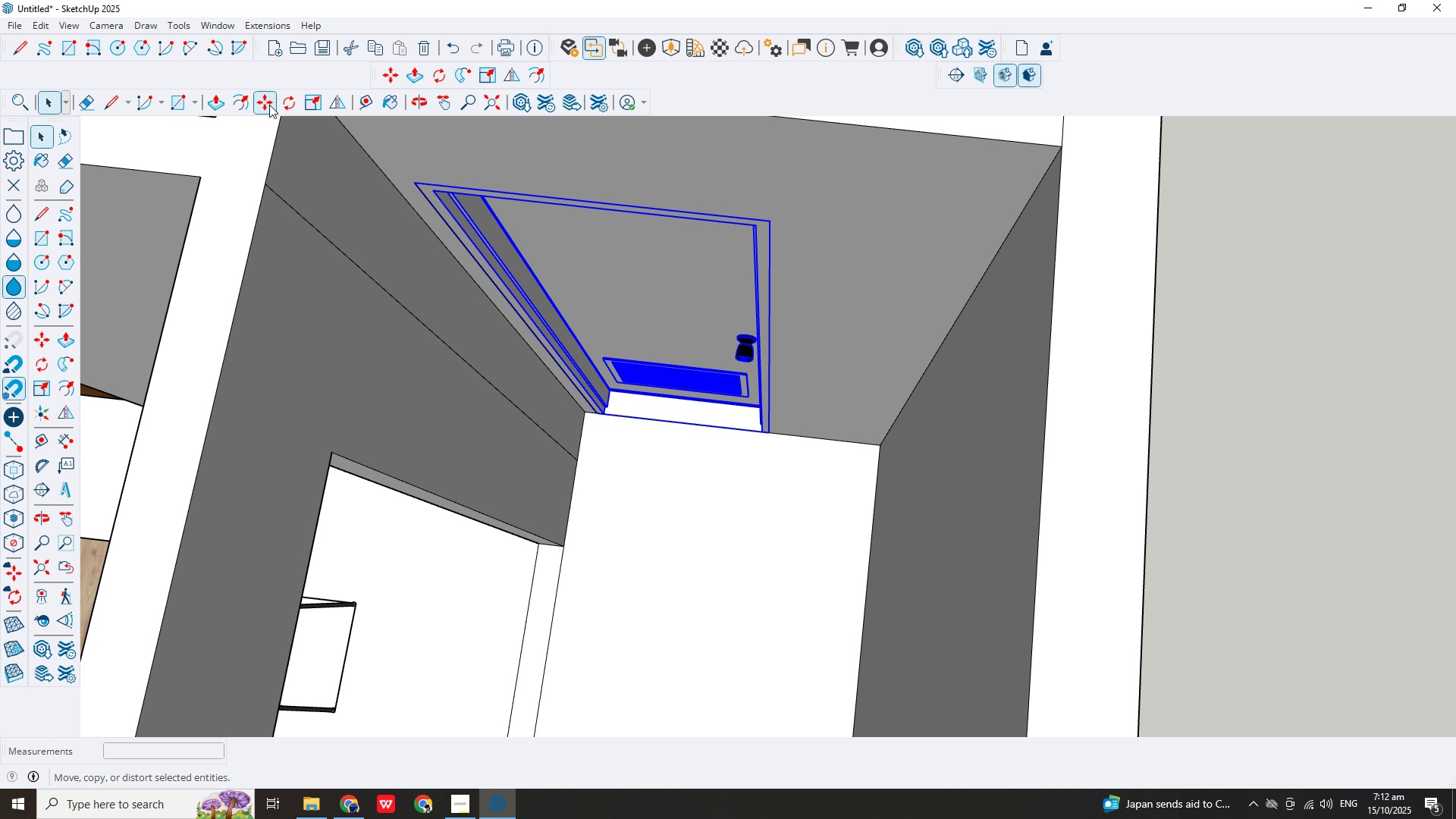 
left_click([269, 105])
 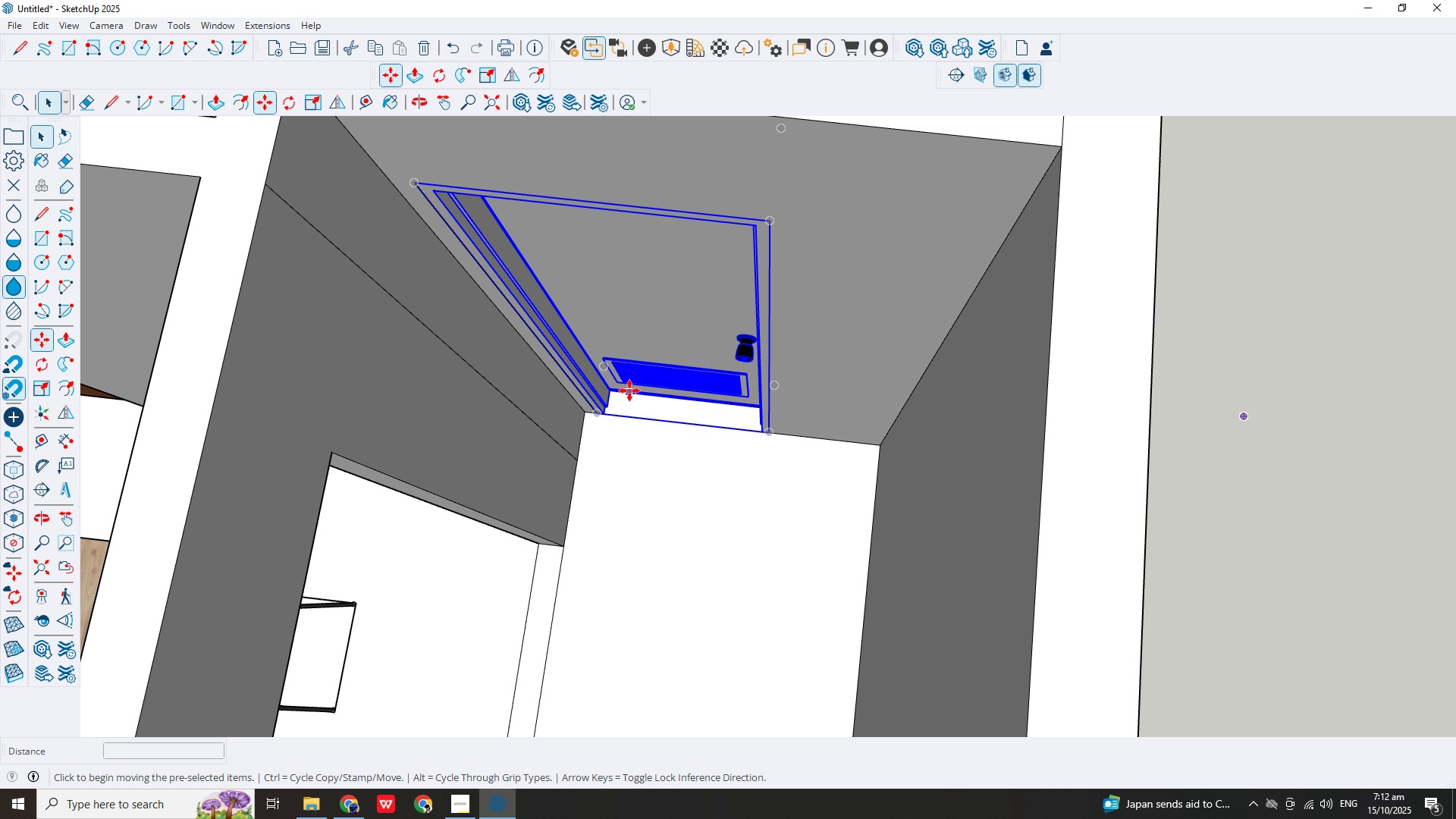 
scroll: coordinate [624, 396], scroll_direction: up, amount: 5.0
 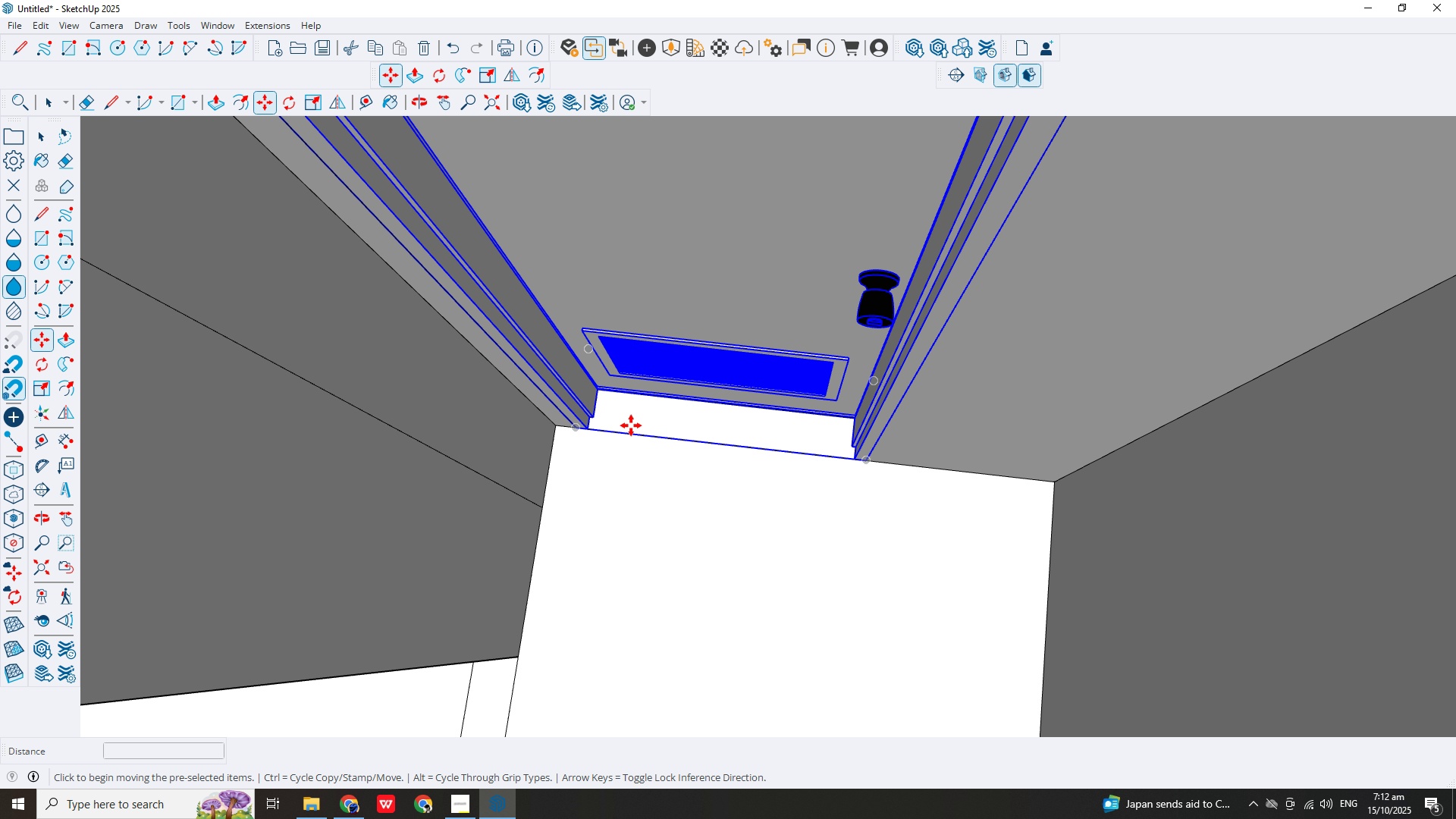 
left_click_drag(start_coordinate=[631, 425], to_coordinate=[632, 418])
 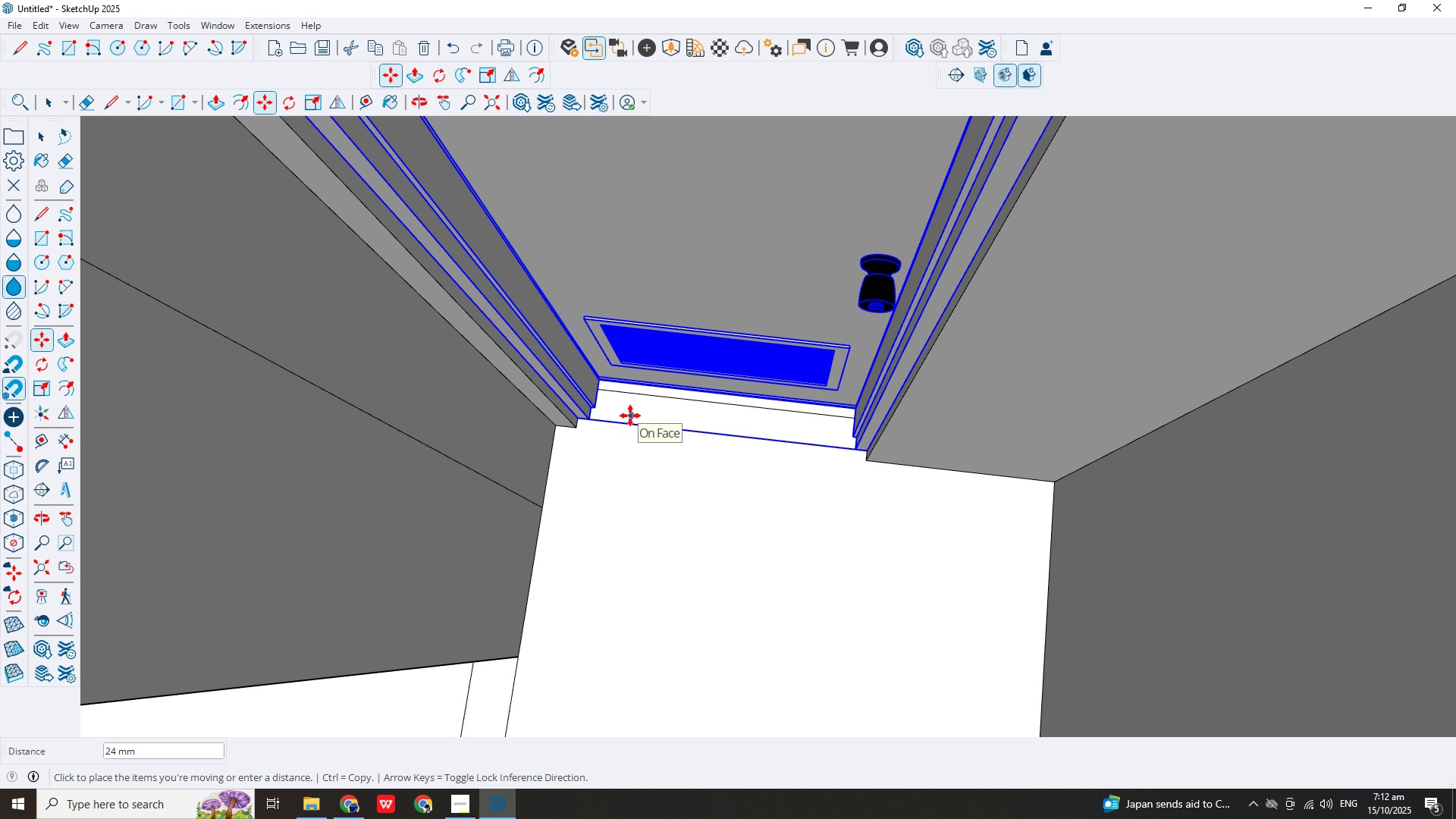 
left_click([630, 416])
 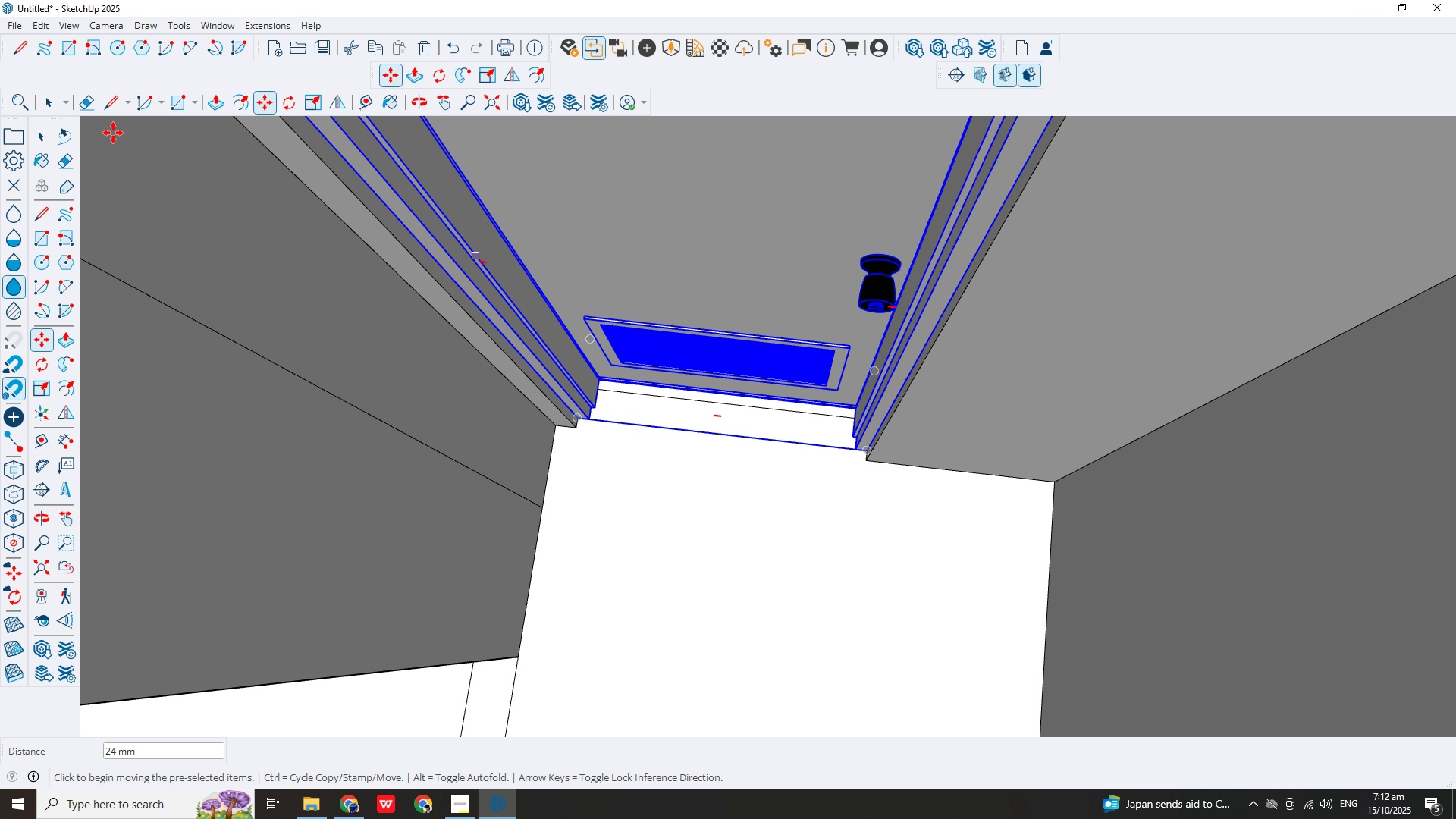 
key(Escape)
 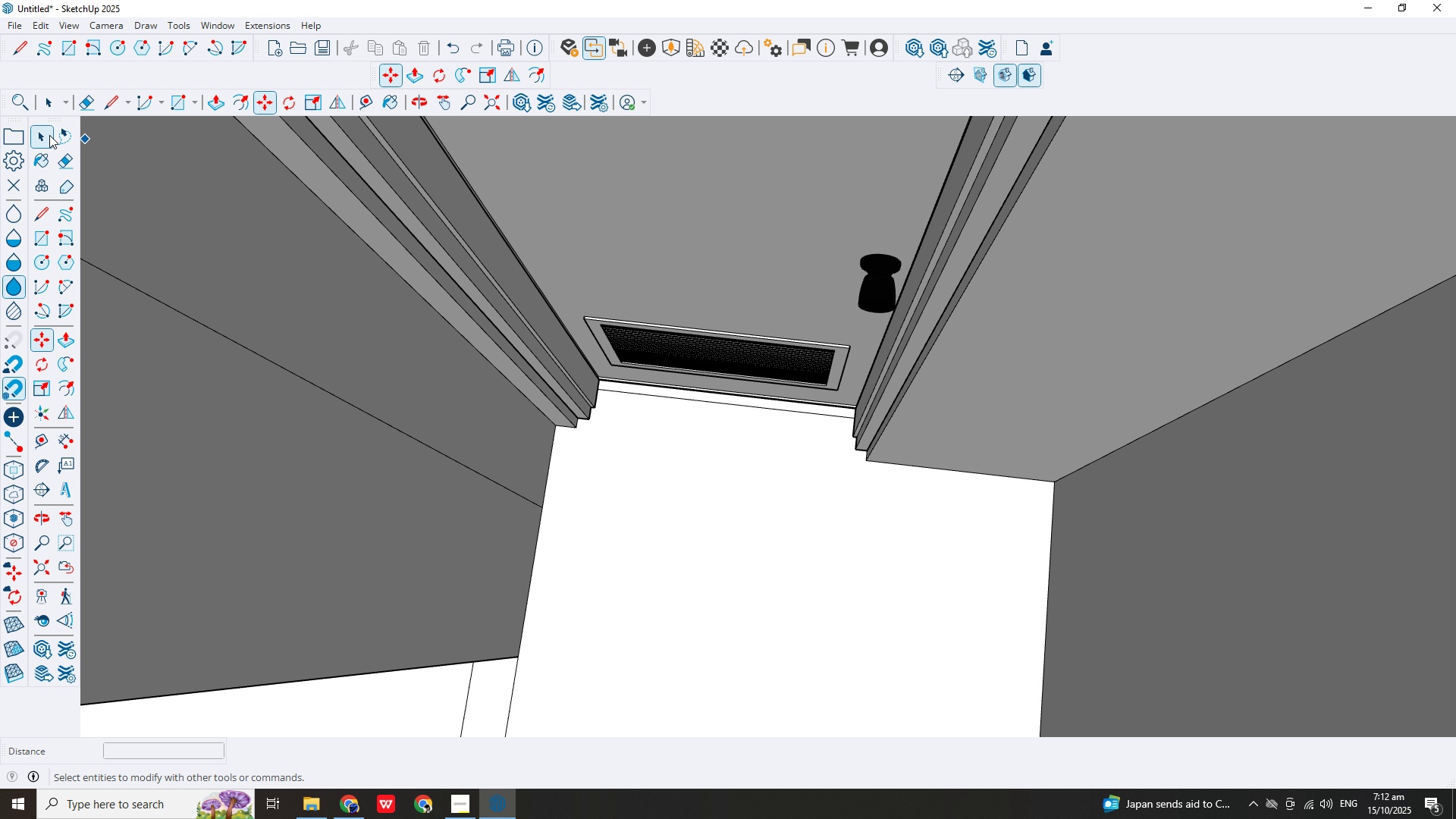 
left_click([49, 135])
 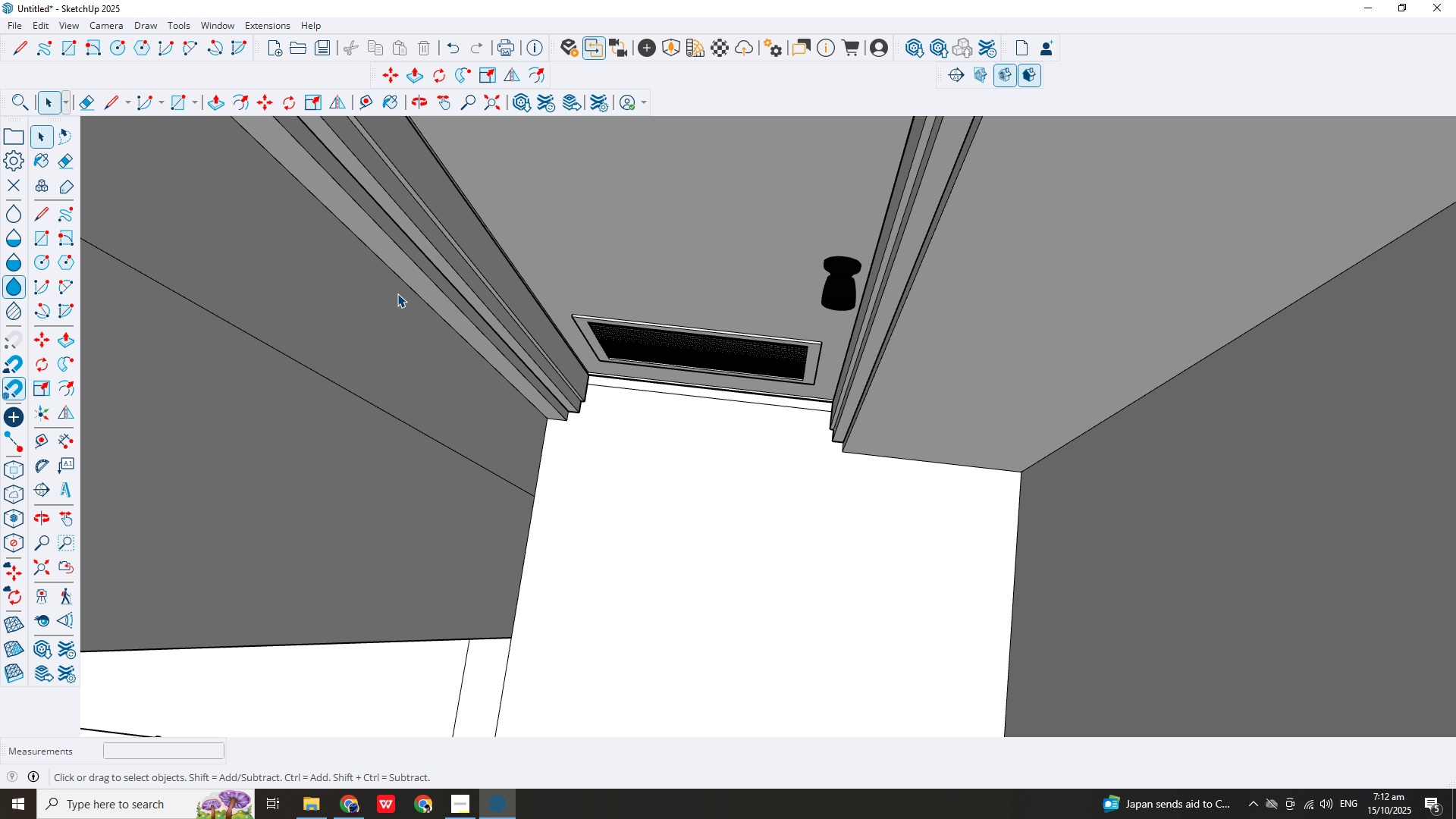 
scroll: coordinate [937, 391], scroll_direction: down, amount: 18.0
 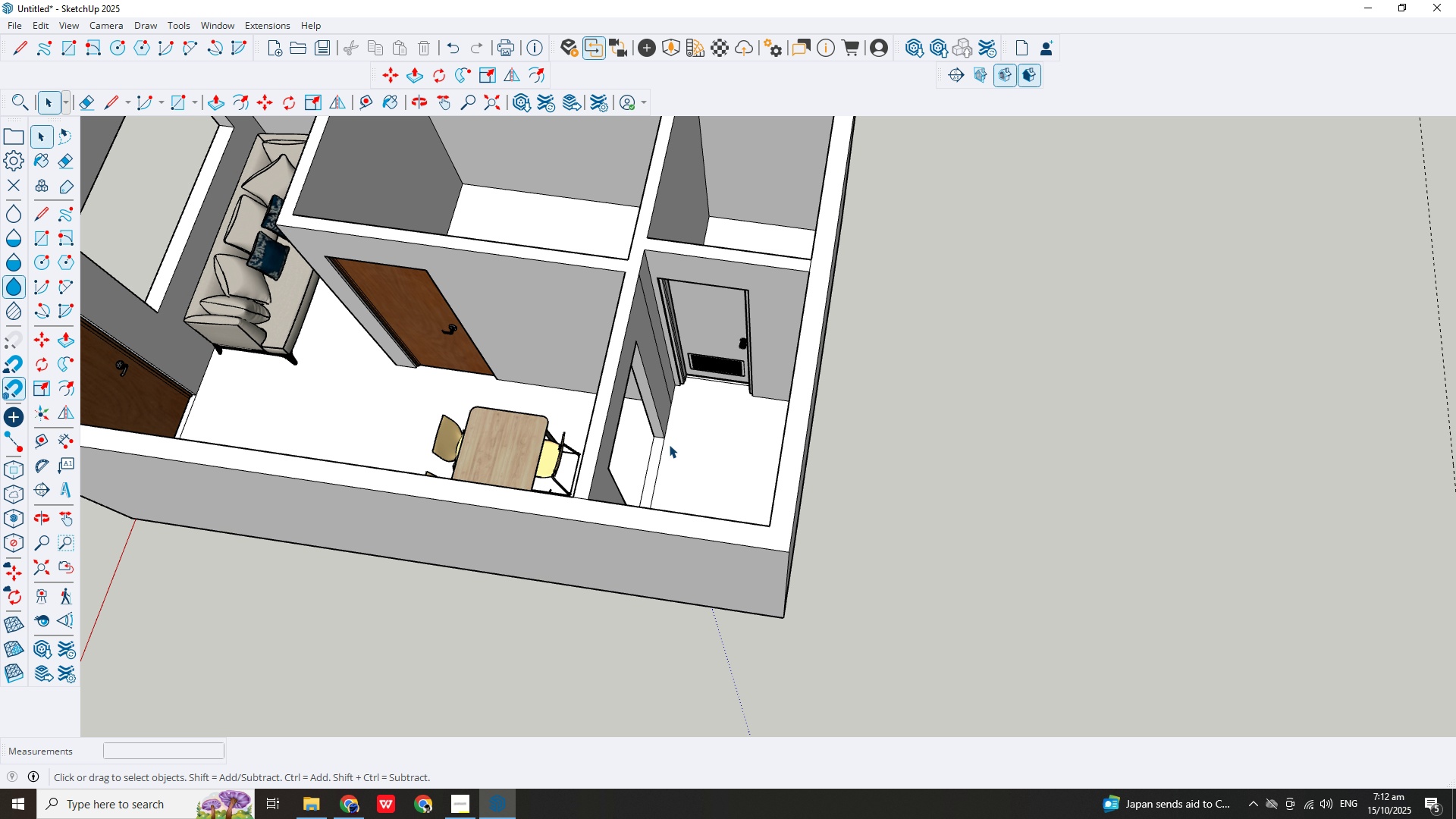 
scroll: coordinate [668, 444], scroll_direction: up, amount: 4.0
 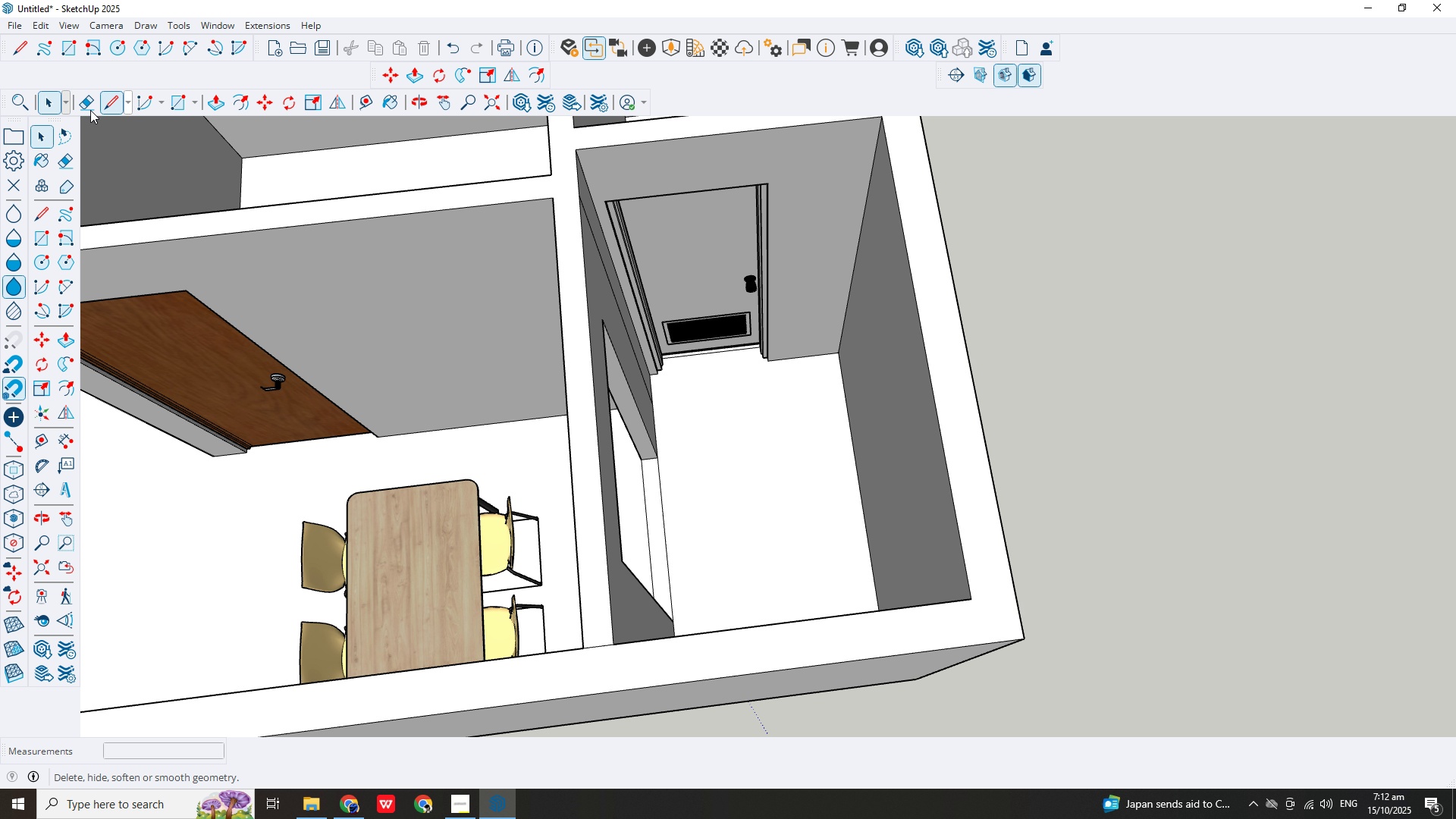 
left_click_drag(start_coordinate=[88, 102], to_coordinate=[102, 104])
 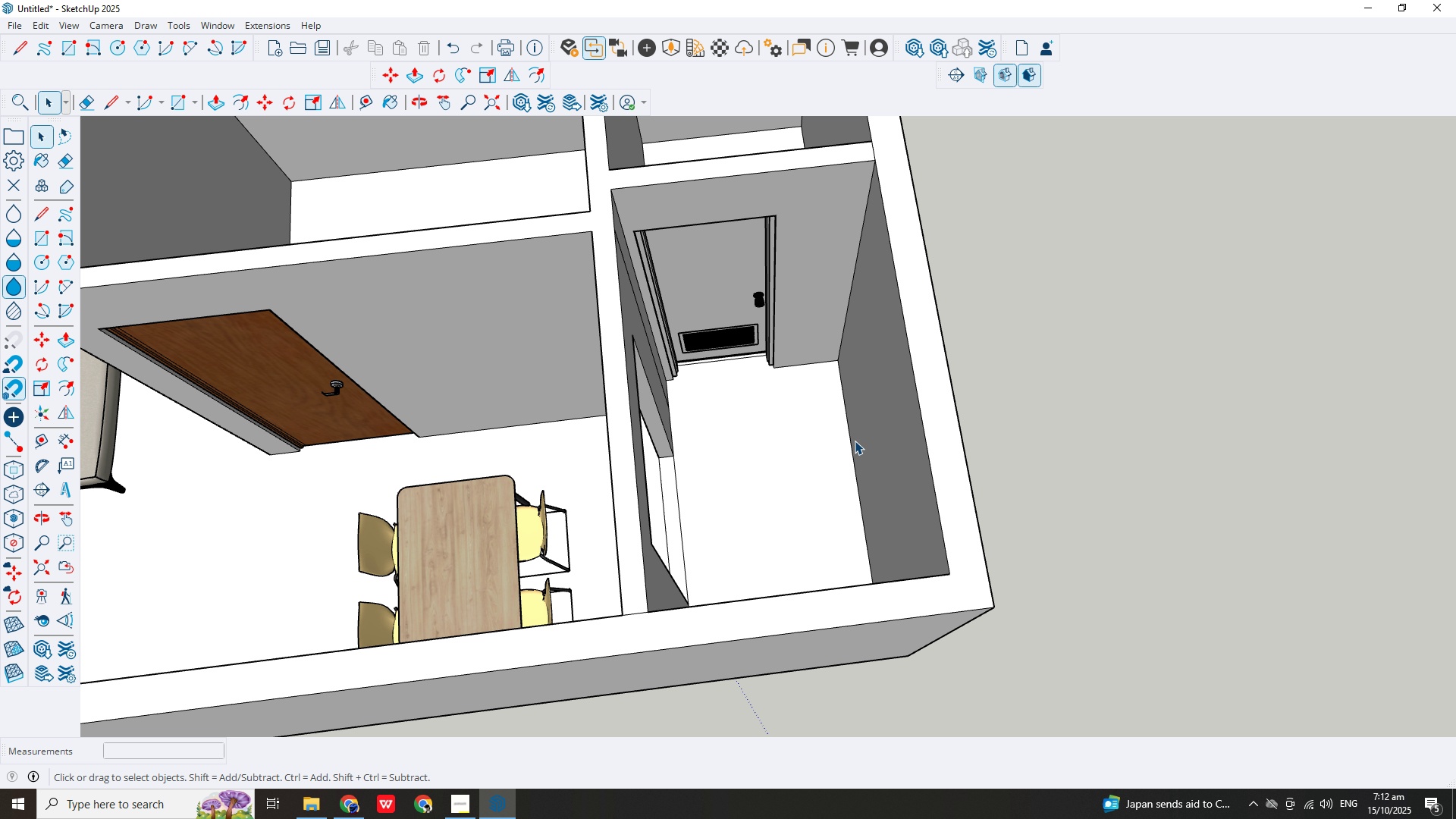 
scroll: coordinate [855, 441], scroll_direction: down, amount: 4.0
 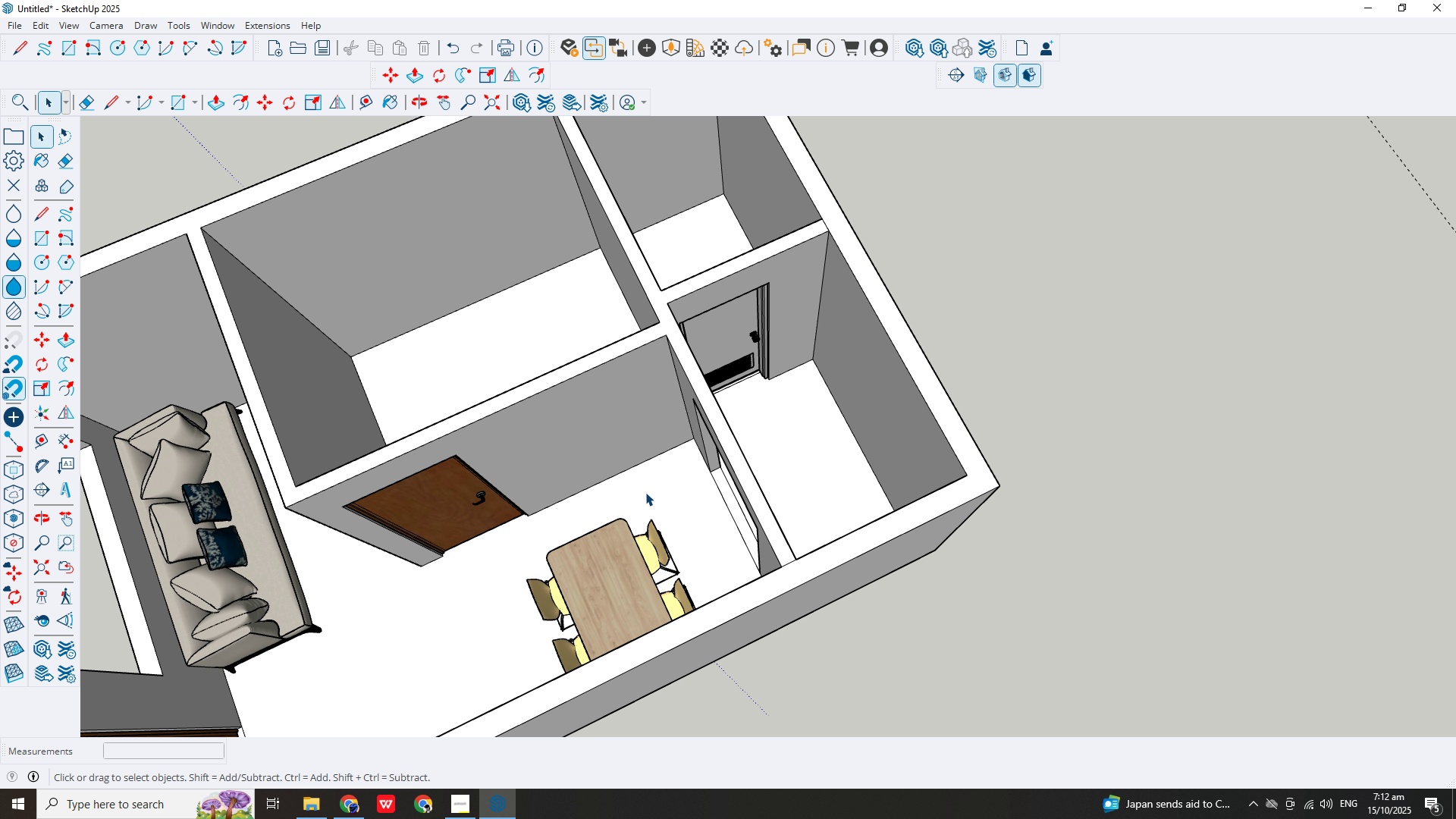 
scroll: coordinate [683, 507], scroll_direction: up, amount: 6.0
 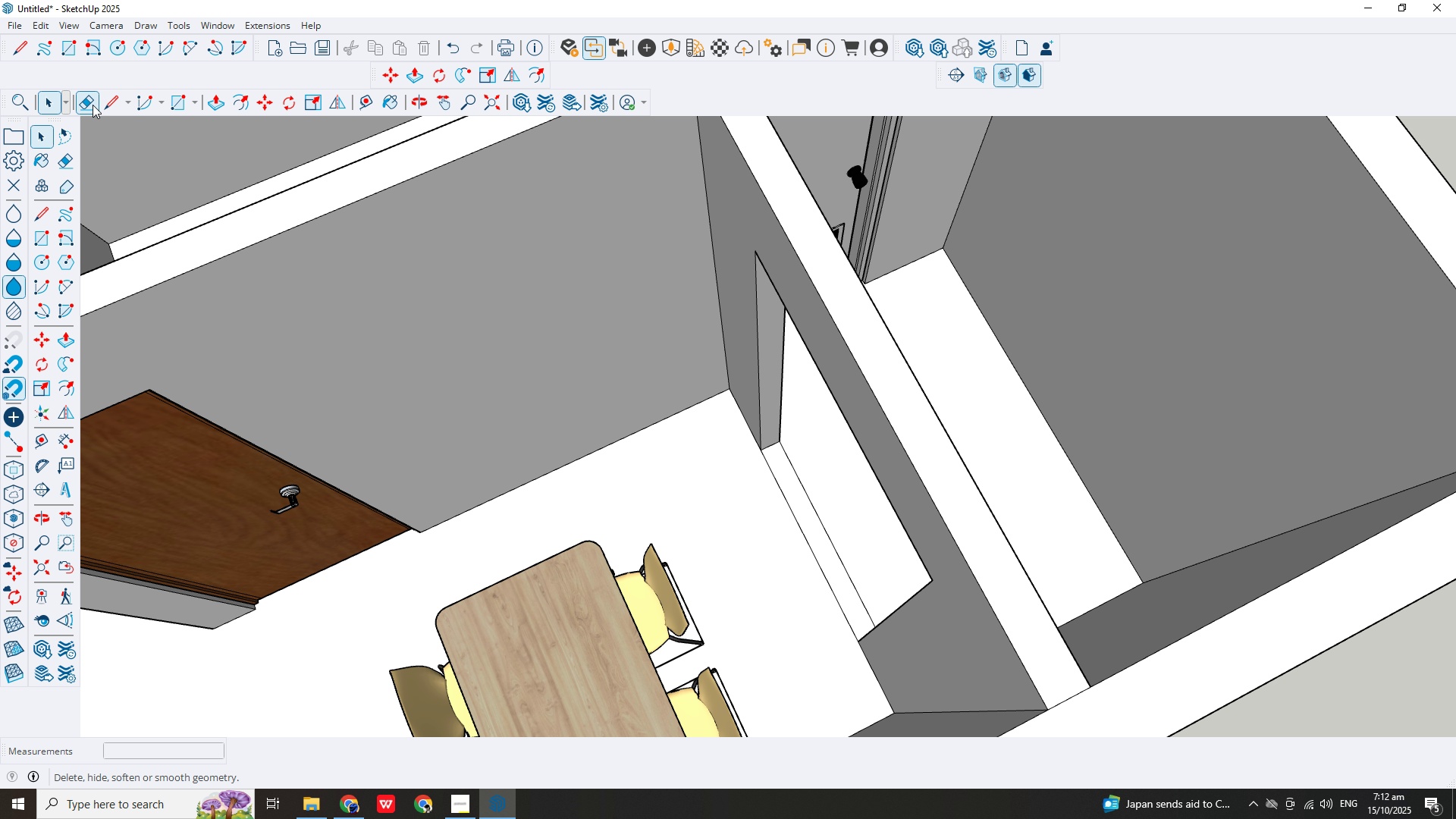 
left_click_drag(start_coordinate=[87, 104], to_coordinate=[91, 104])
 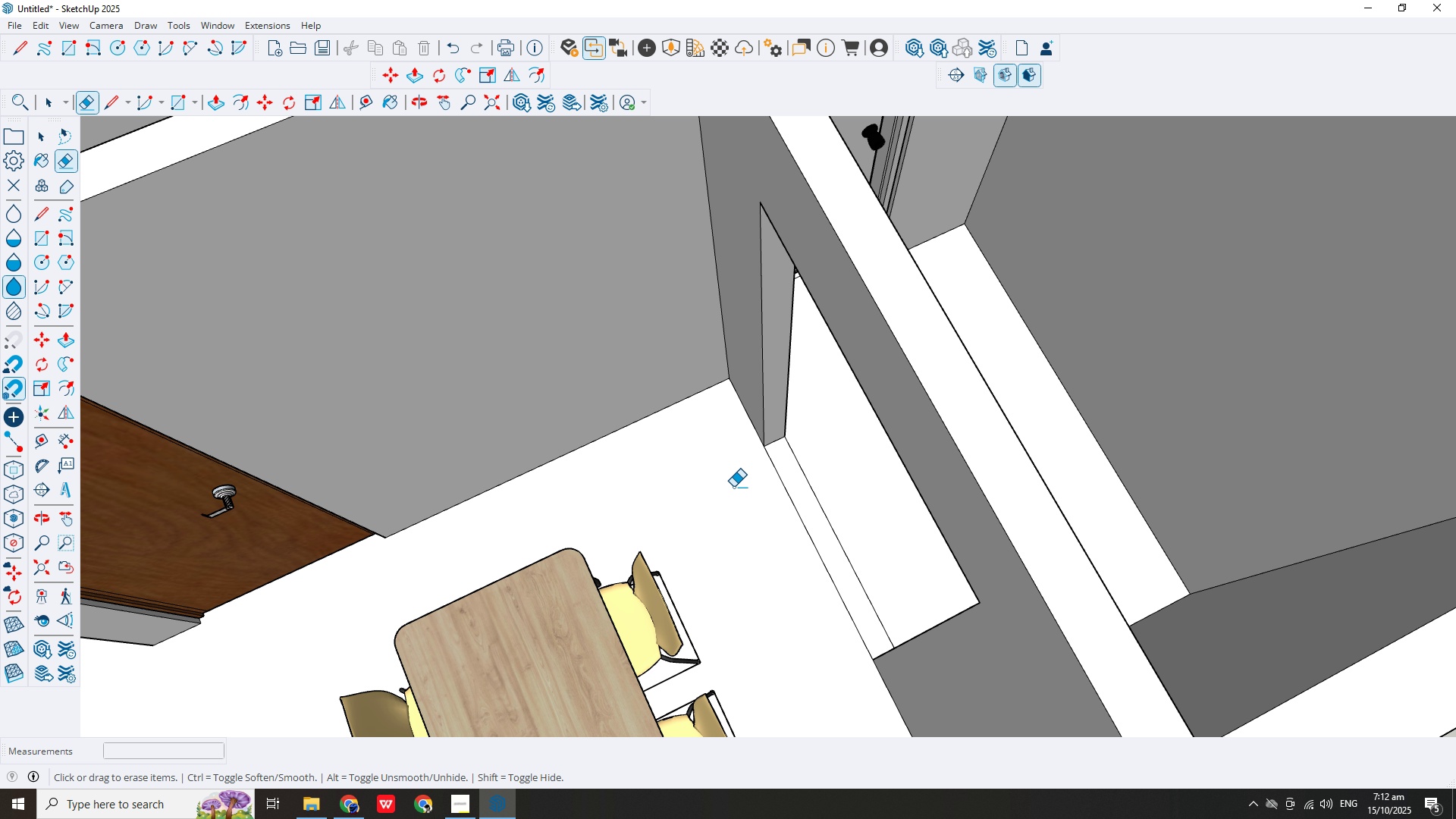 
scroll: coordinate [757, 497], scroll_direction: up, amount: 3.0
 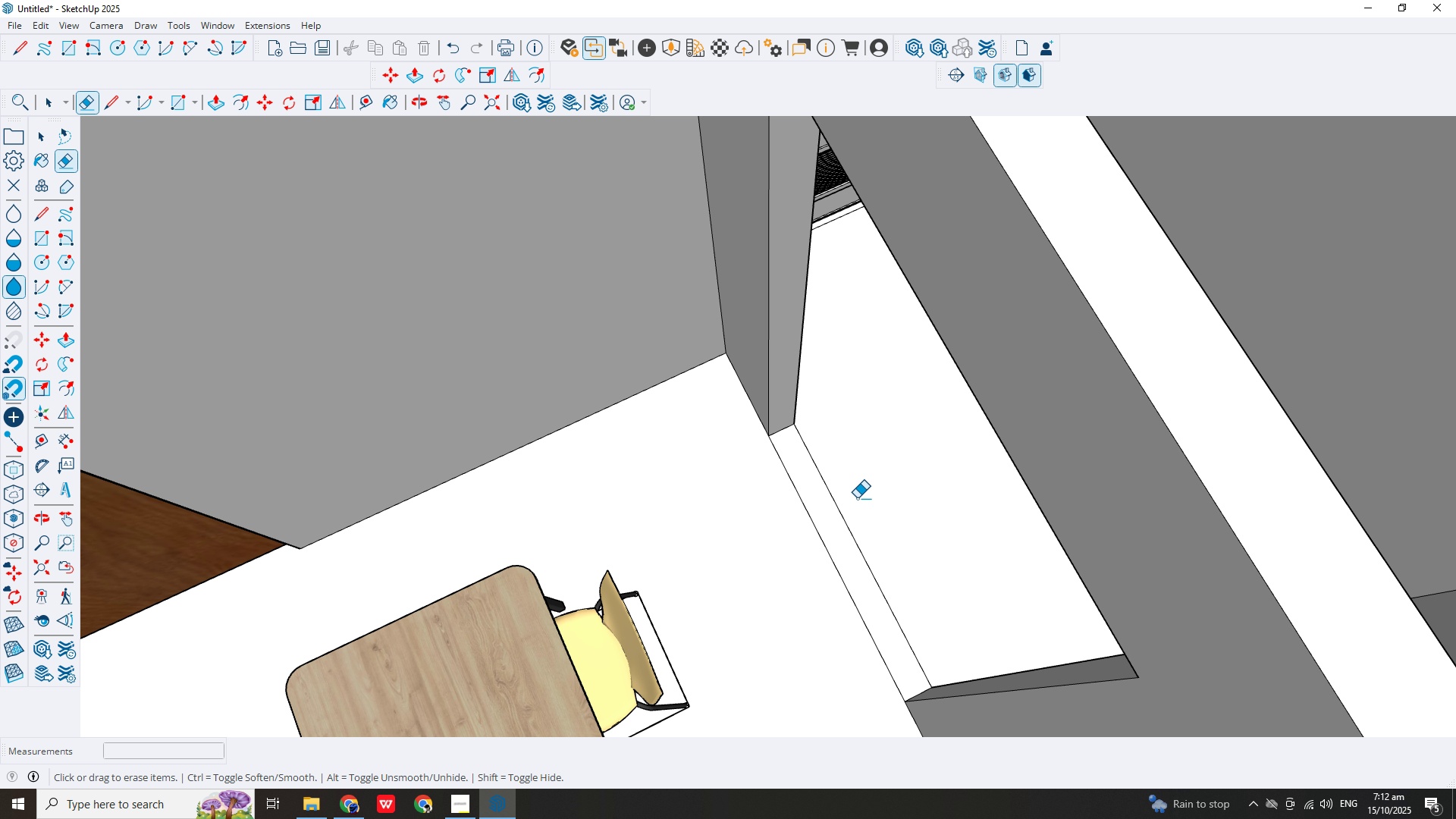 
left_click_drag(start_coordinate=[858, 498], to_coordinate=[795, 535])
 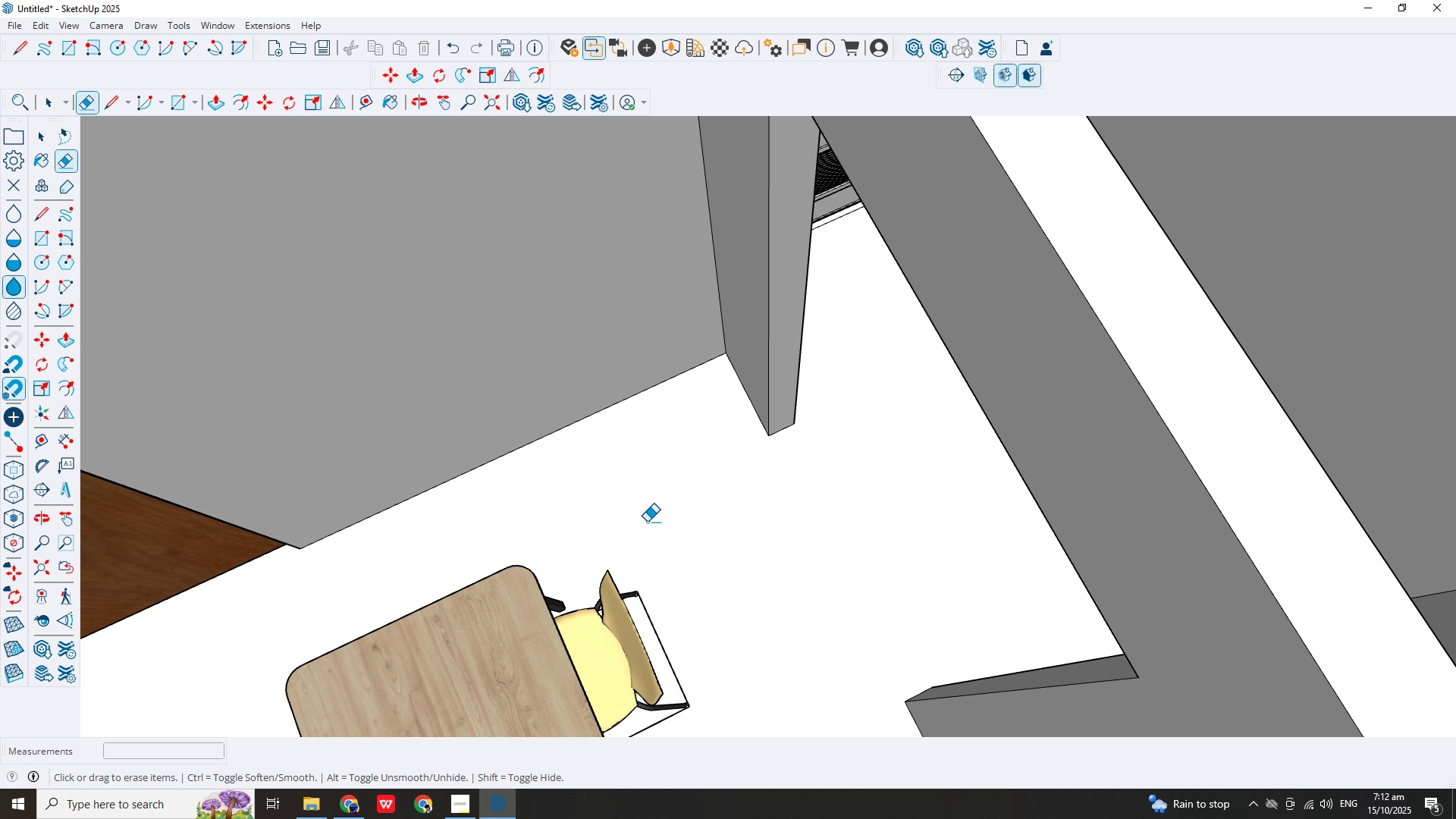 
scroll: coordinate [475, 472], scroll_direction: down, amount: 19.0
 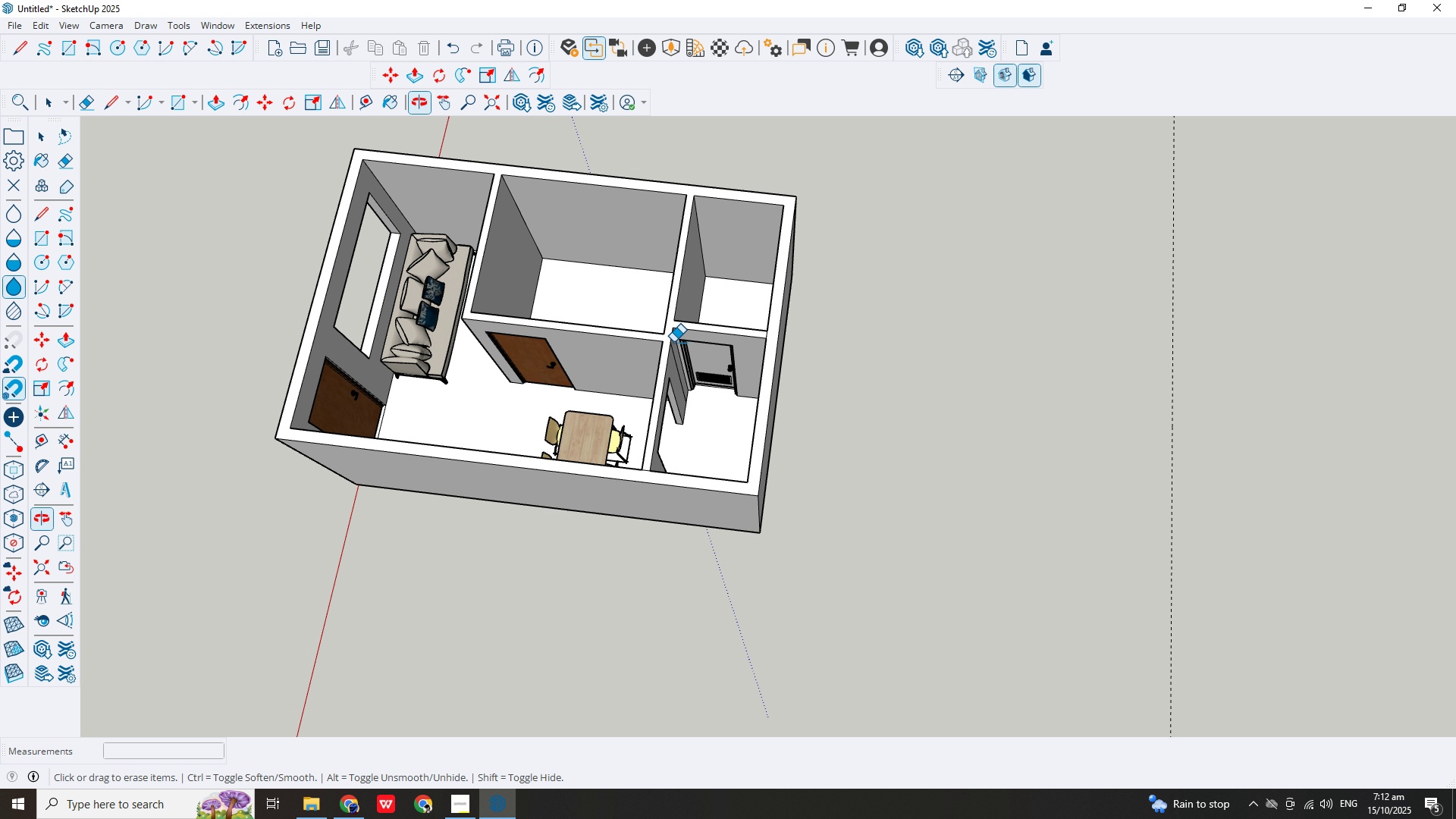 
scroll: coordinate [712, 295], scroll_direction: up, amount: 8.0
 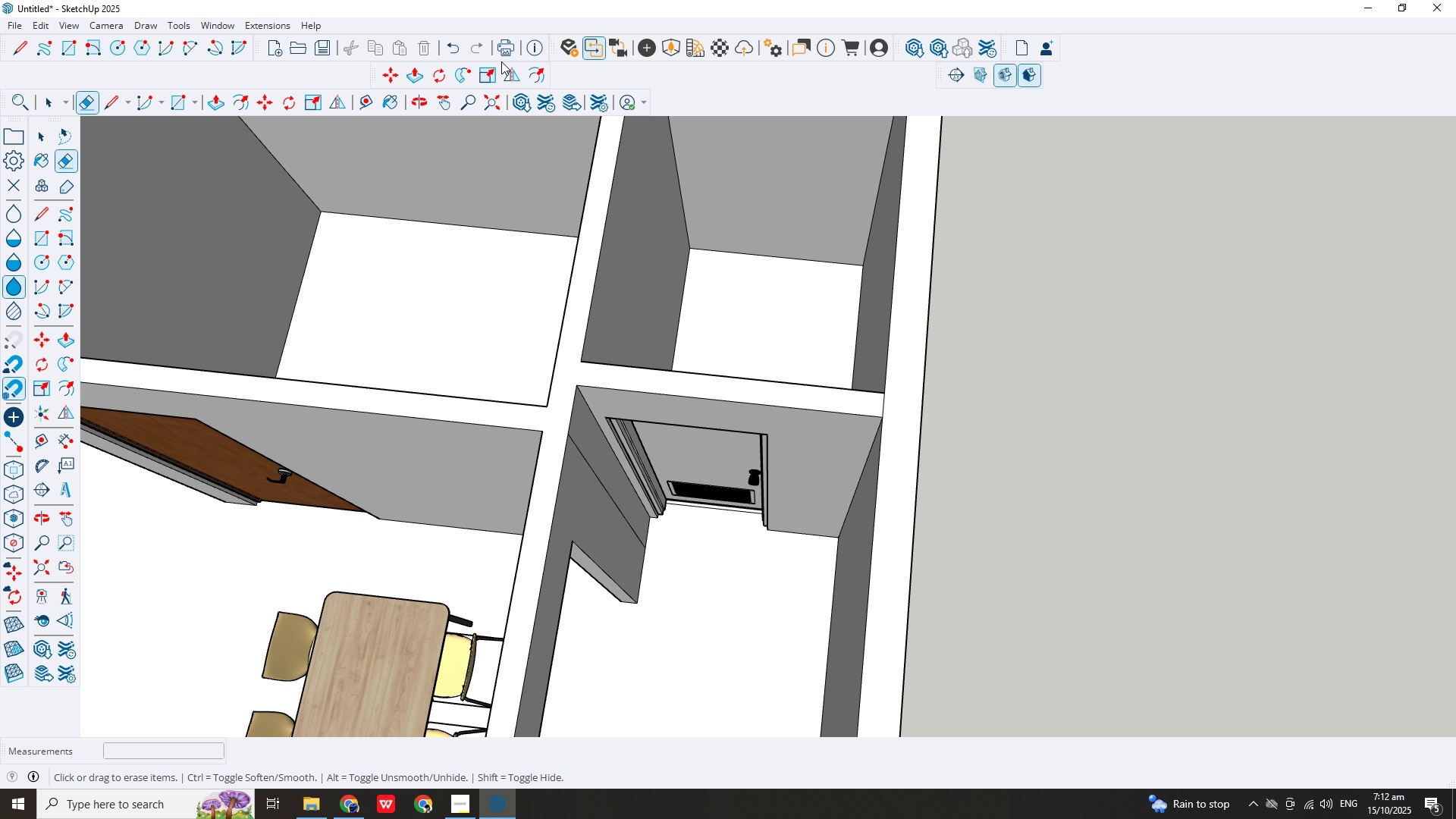 
left_click([522, 97])
 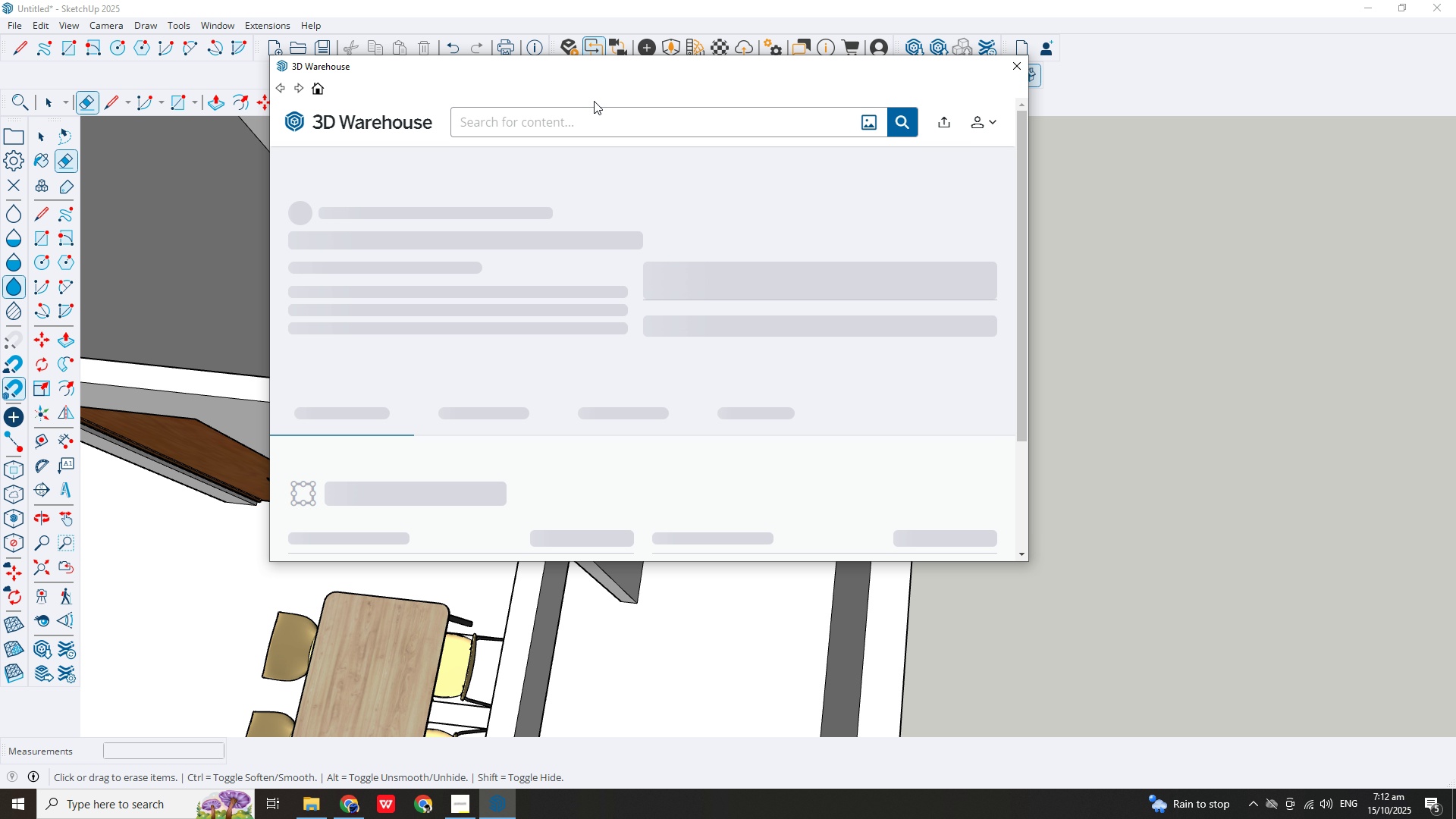 
left_click([590, 108])
 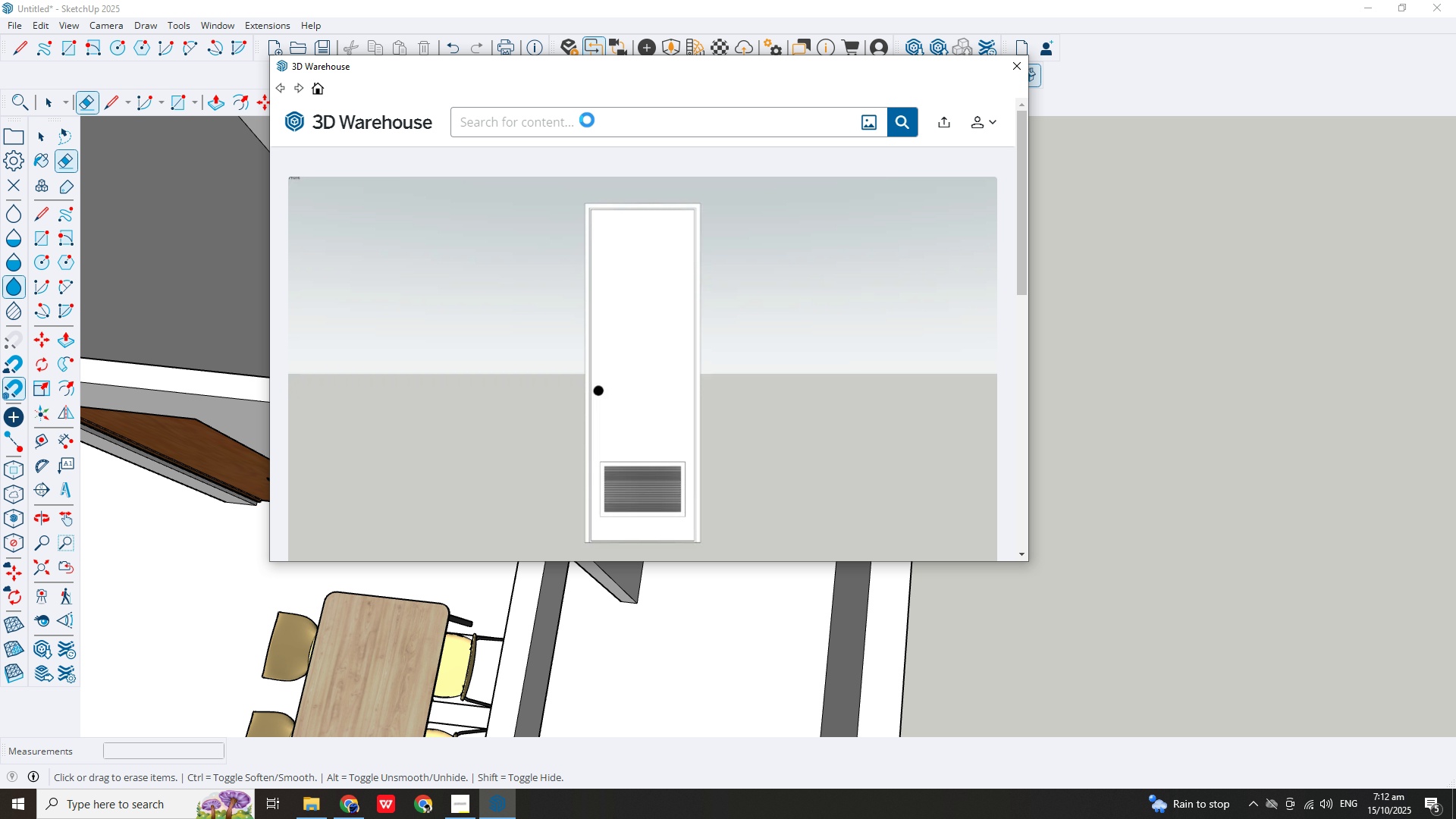 
left_click([587, 118])
 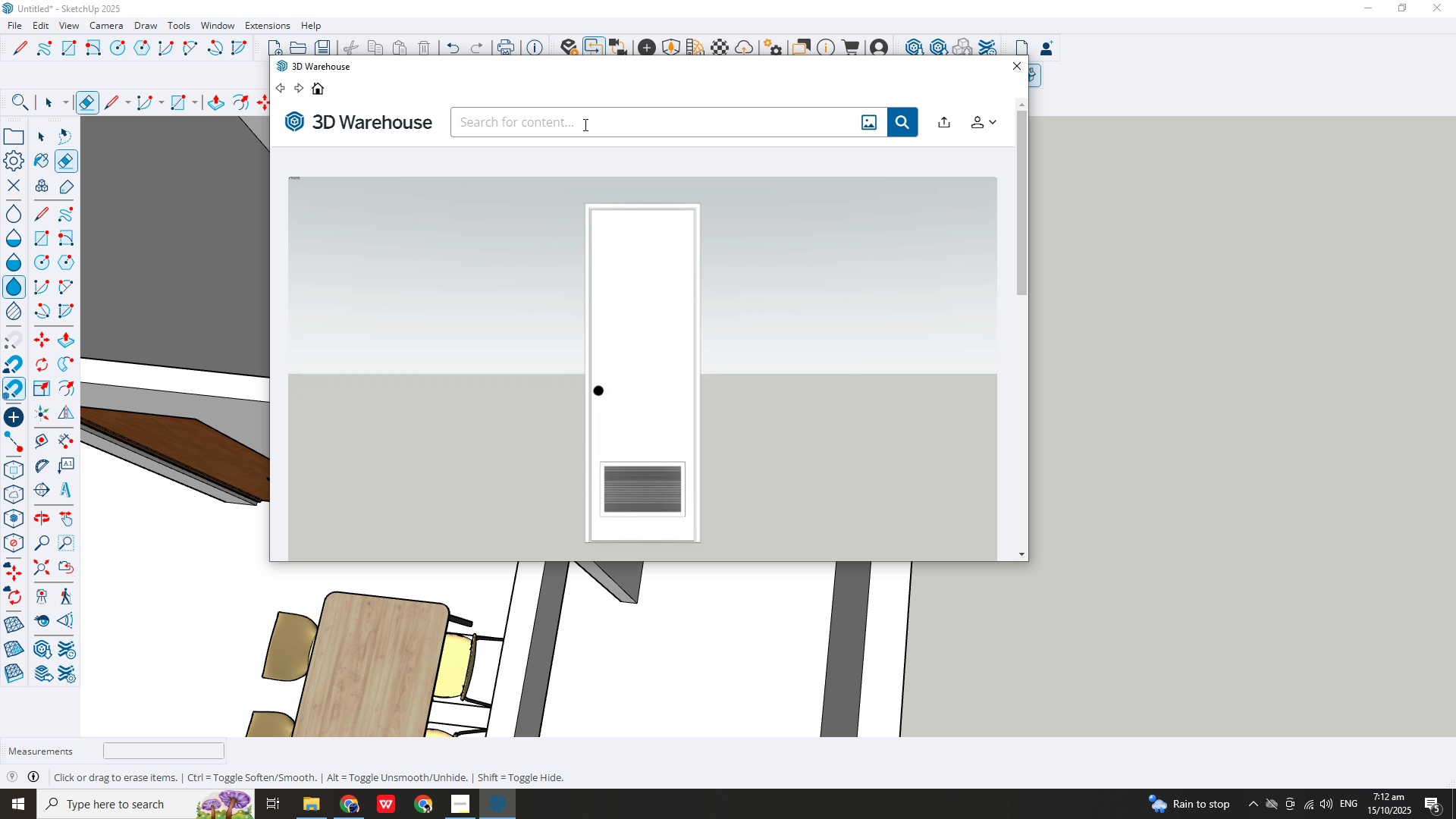 
left_click([584, 124])
 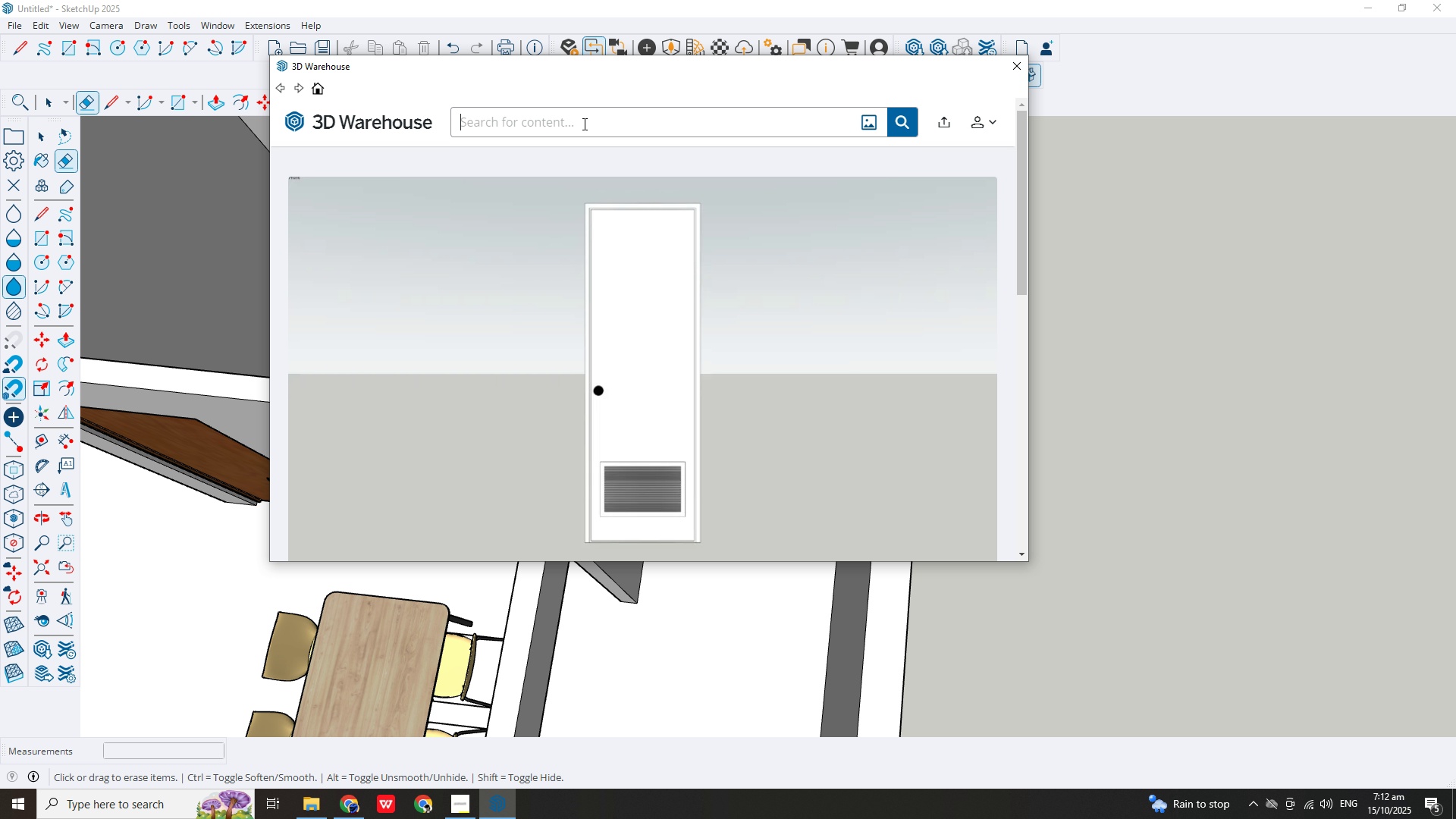 
type(toilet)
 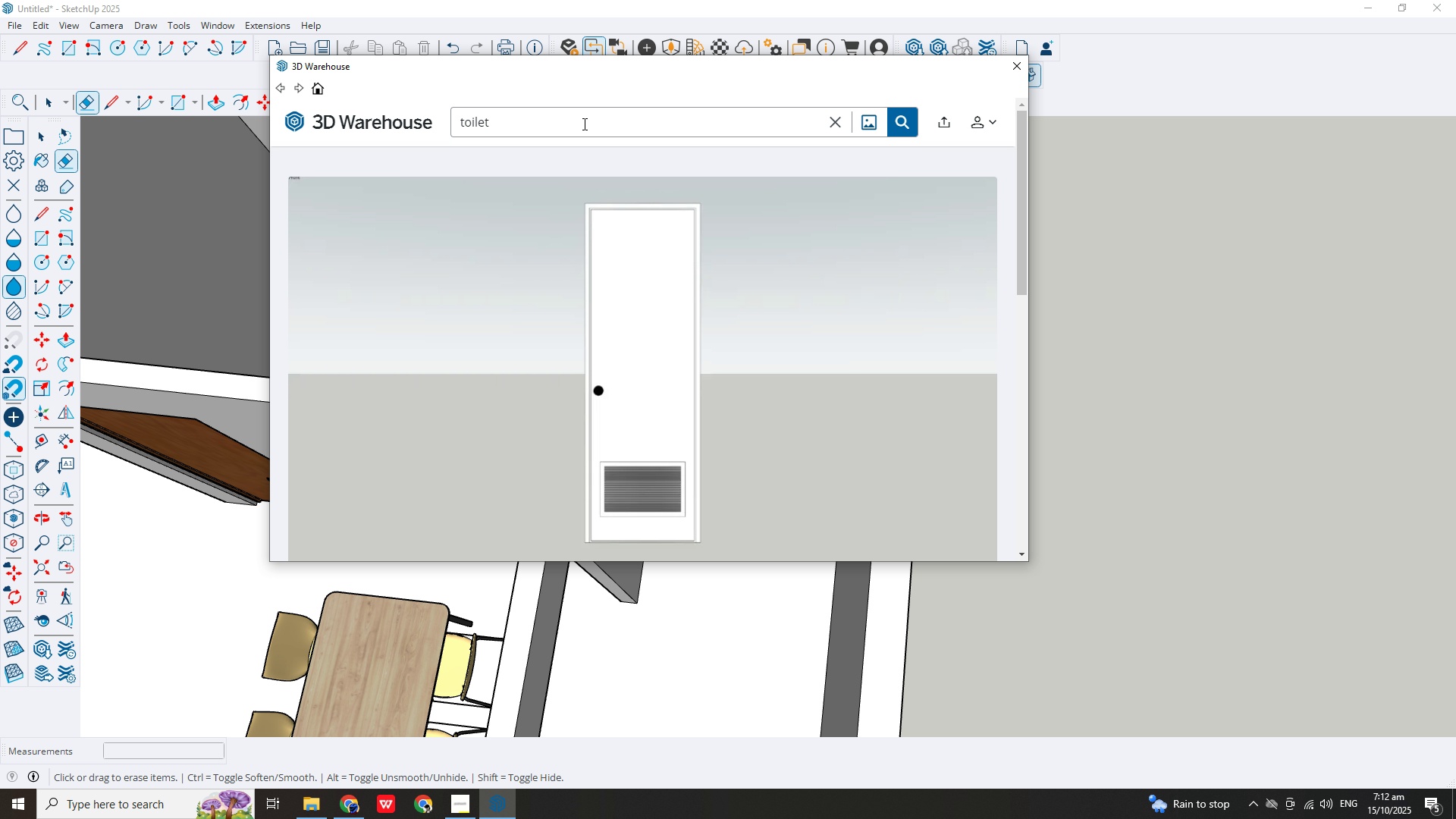 
key(Enter)
 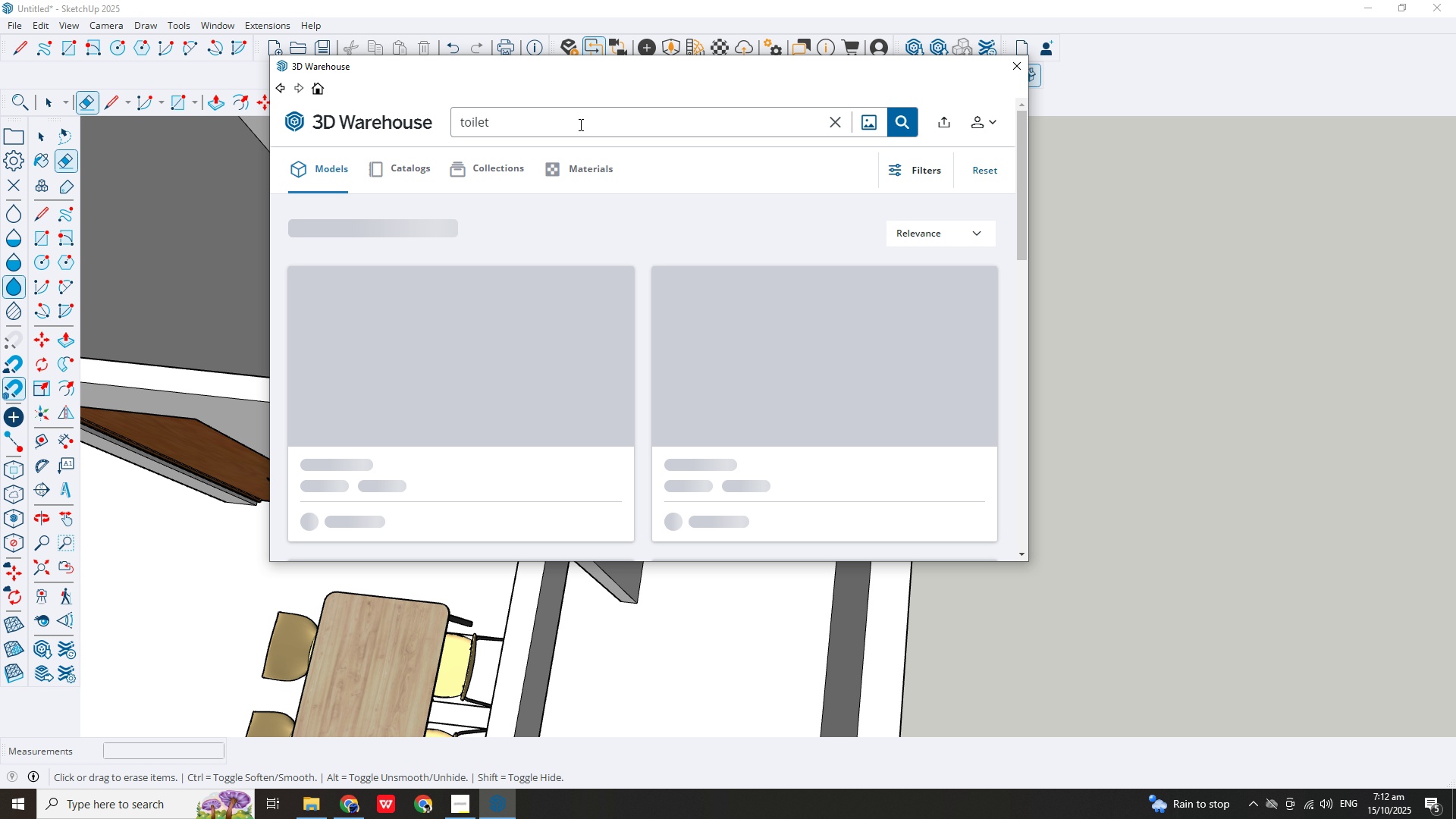 
scroll: coordinate [610, 316], scroll_direction: down, amount: 3.0
 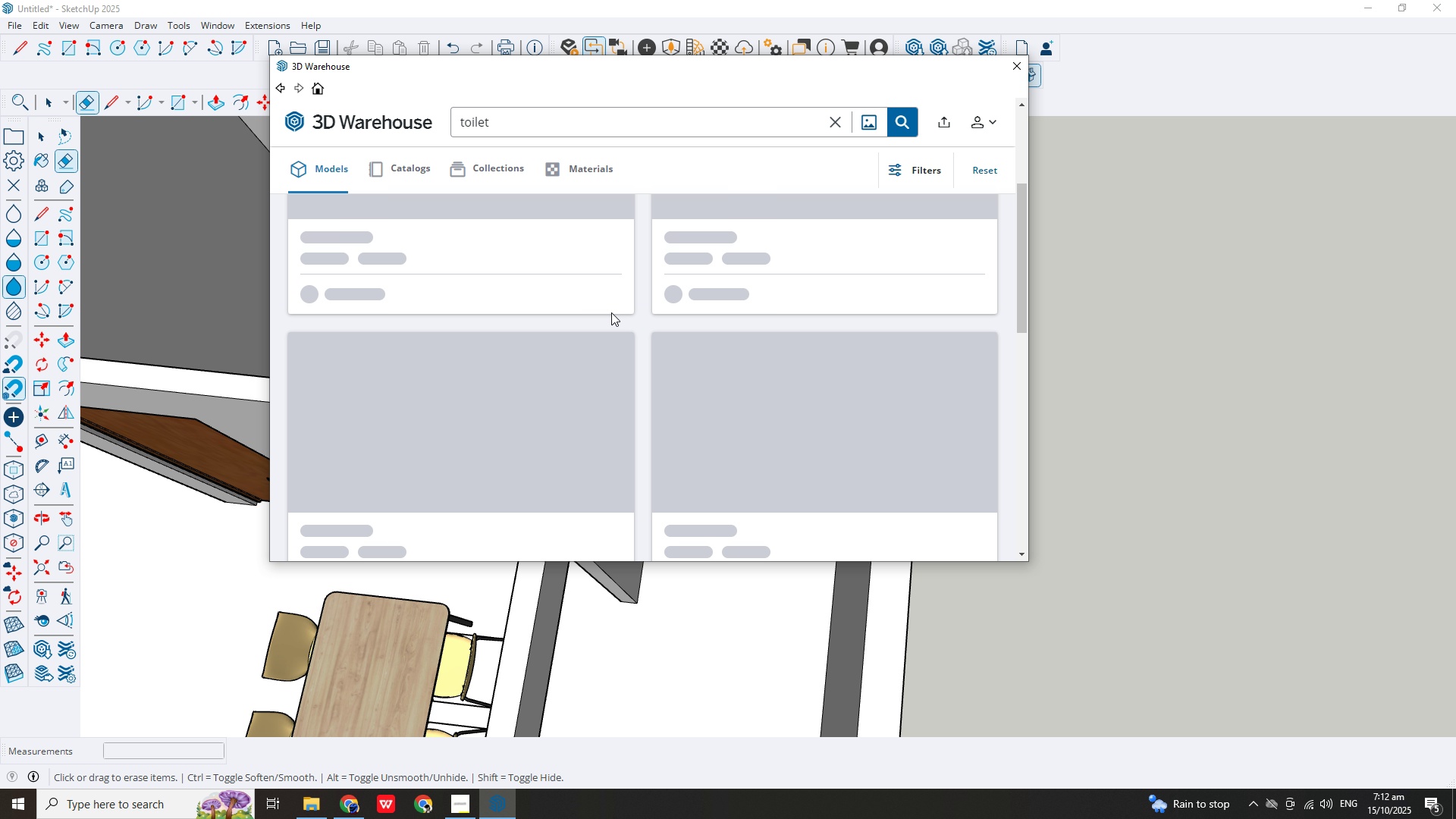 
scroll: coordinate [613, 293], scroll_direction: up, amount: 7.0
 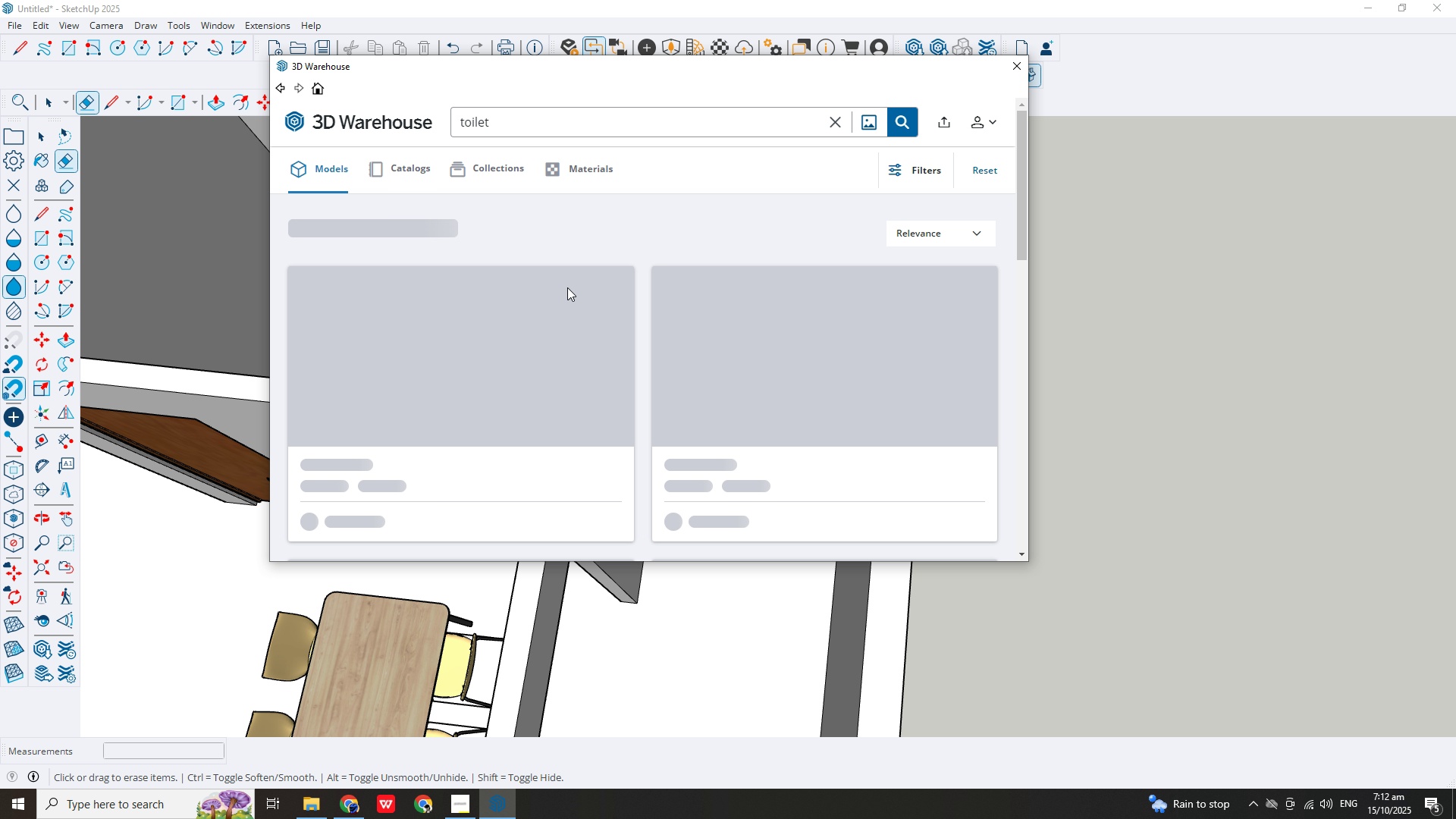 
scroll: coordinate [607, 288], scroll_direction: down, amount: 21.0
 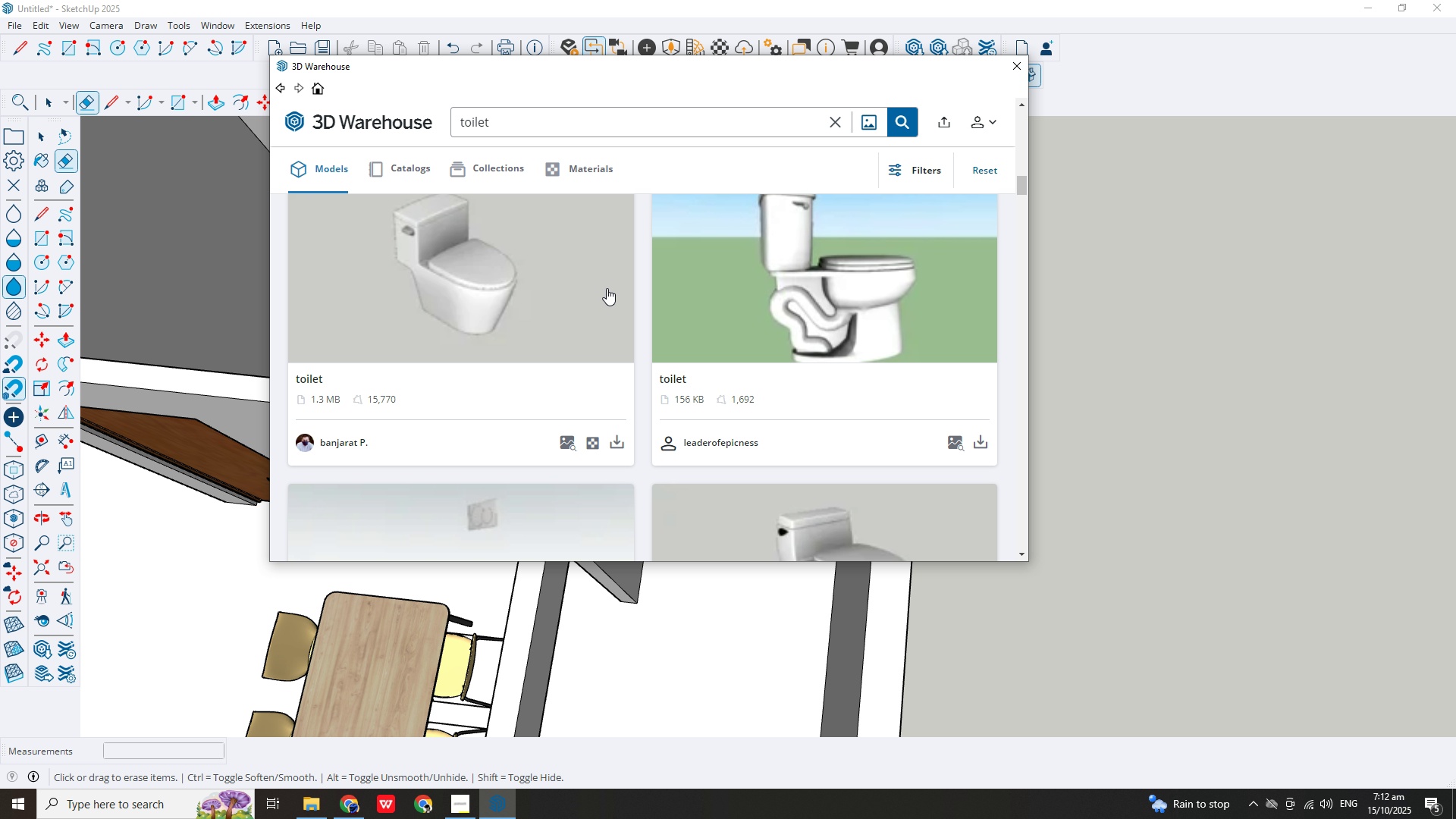 
scroll: coordinate [608, 283], scroll_direction: down, amount: 42.0
 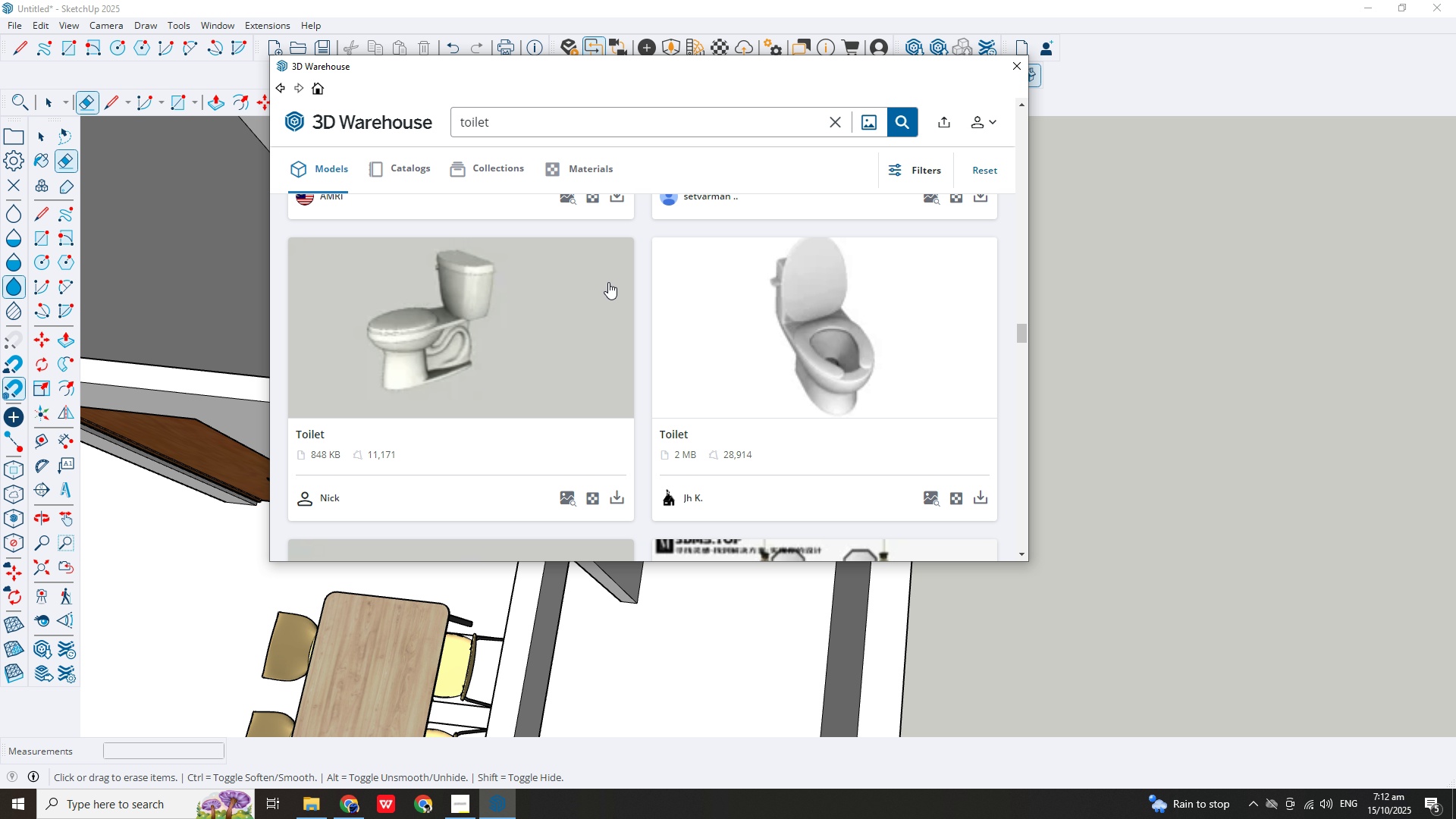 
scroll: coordinate [605, 281], scroll_direction: down, amount: 17.0
 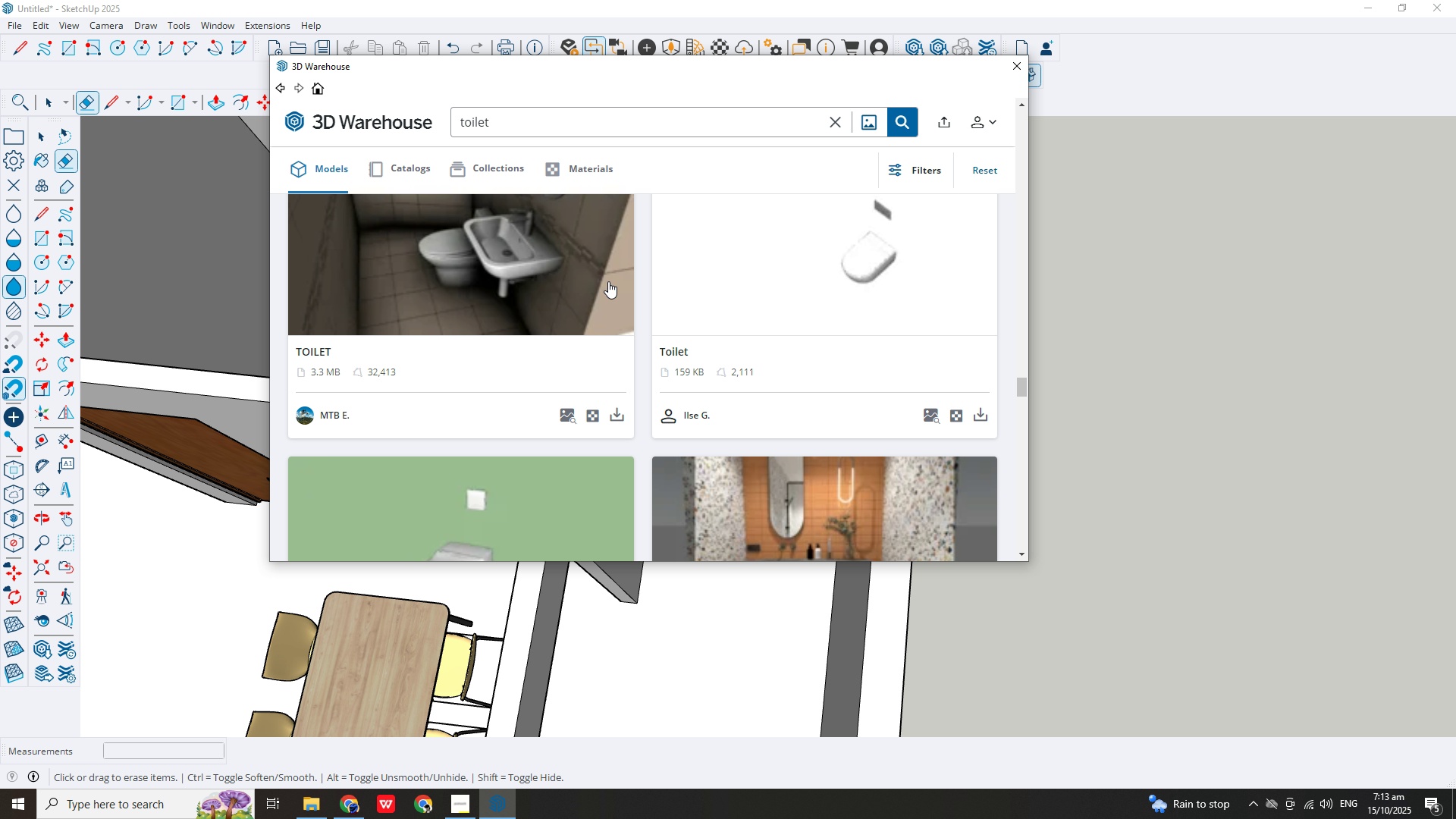 
scroll: coordinate [469, 328], scroll_direction: up, amount: 15.0
 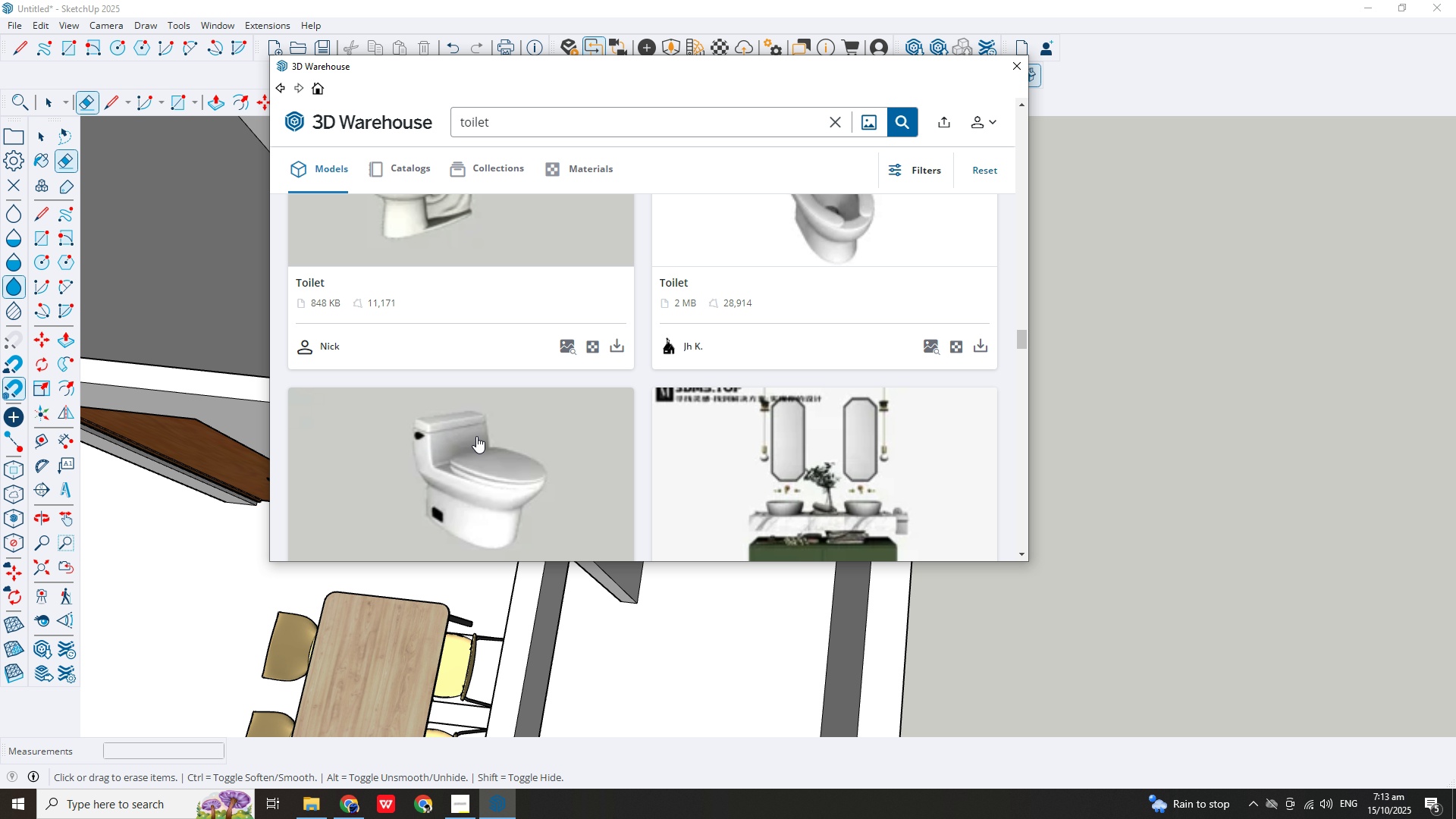 
scroll: coordinate [475, 422], scroll_direction: none, amount: 0.0
 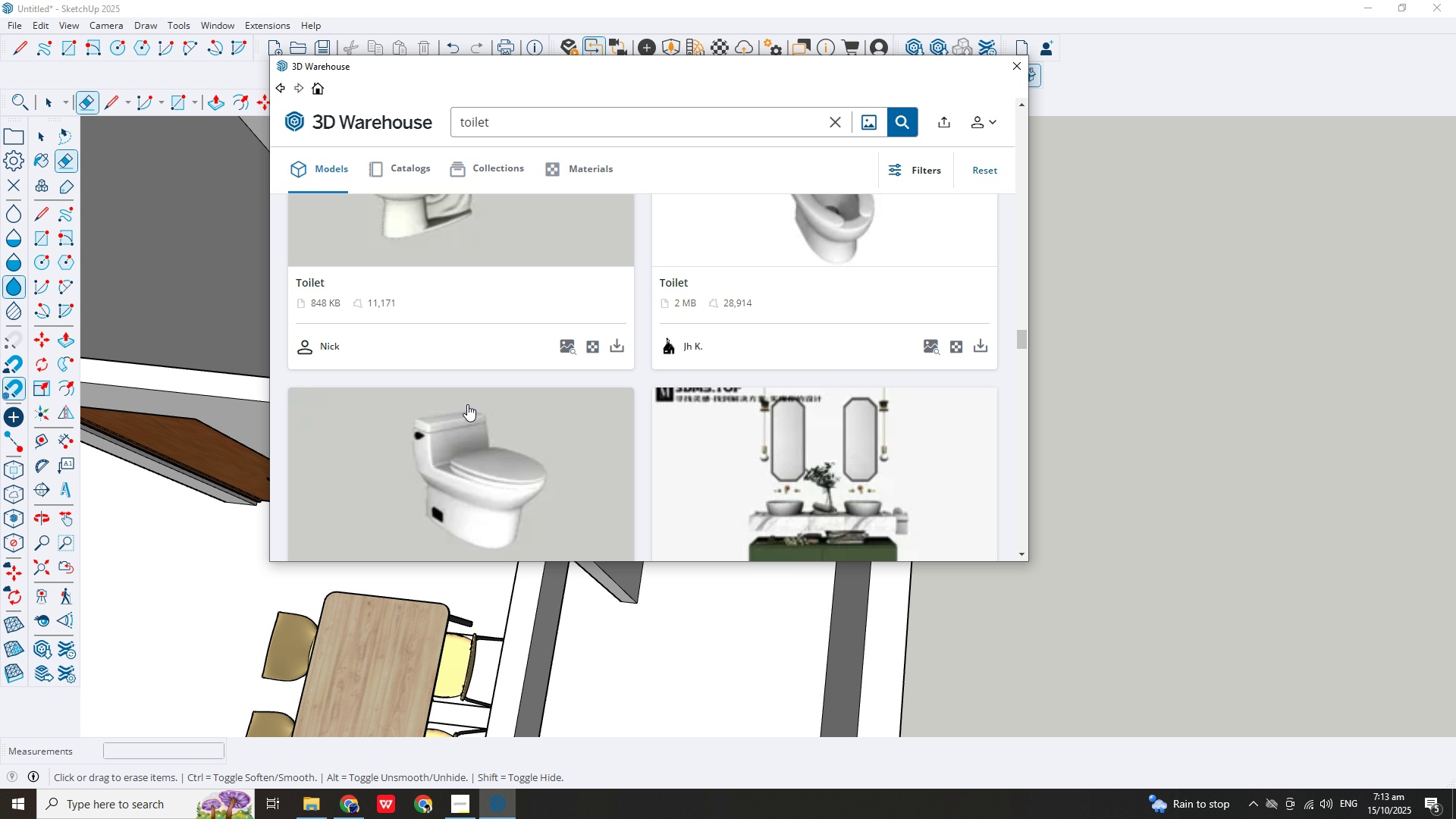 
scroll: coordinate [467, 404], scroll_direction: up, amount: 3.0
 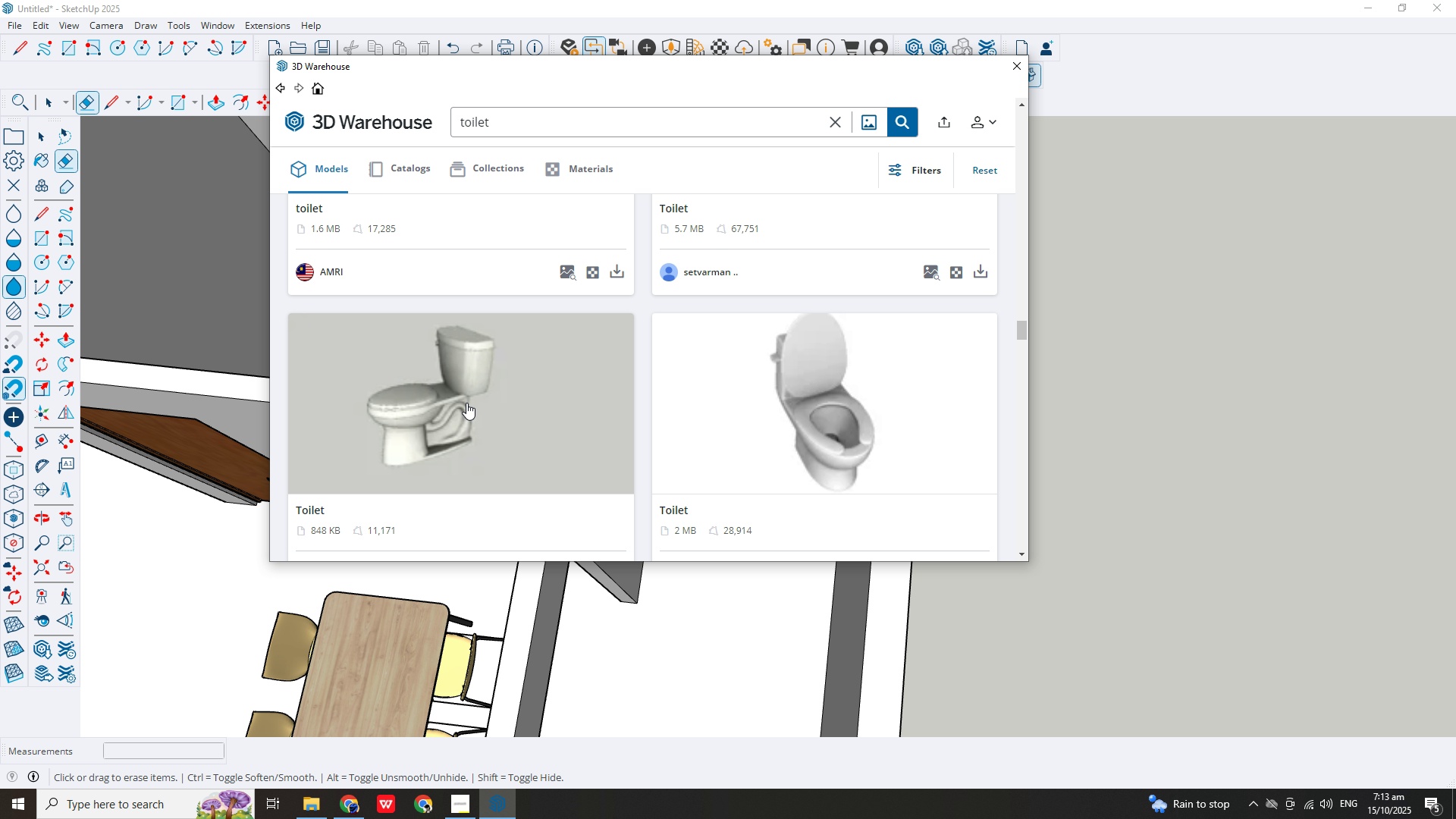 
scroll: coordinate [466, 403], scroll_direction: down, amount: 3.0
 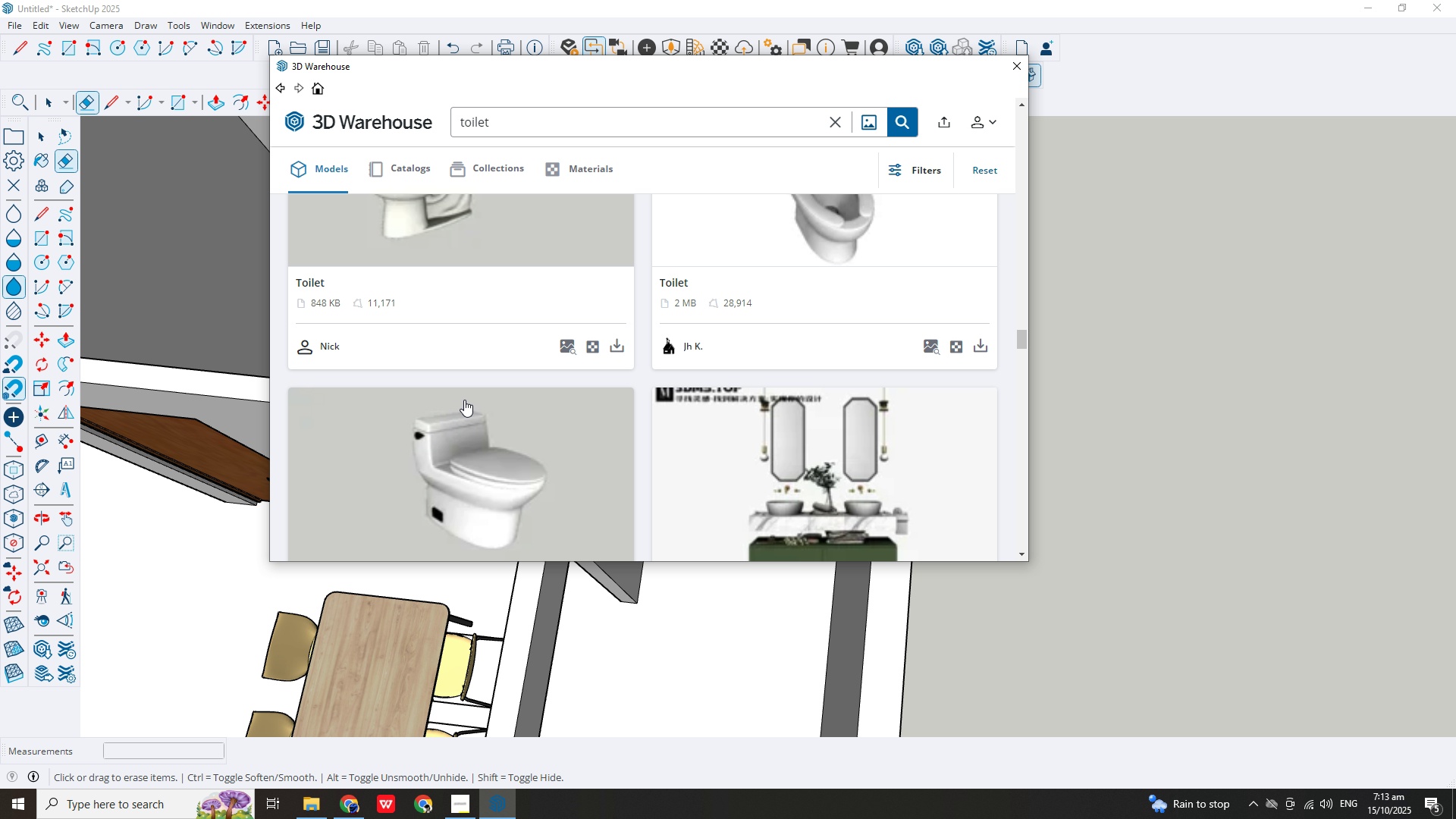 
scroll: coordinate [464, 398], scroll_direction: up, amount: 2.0
 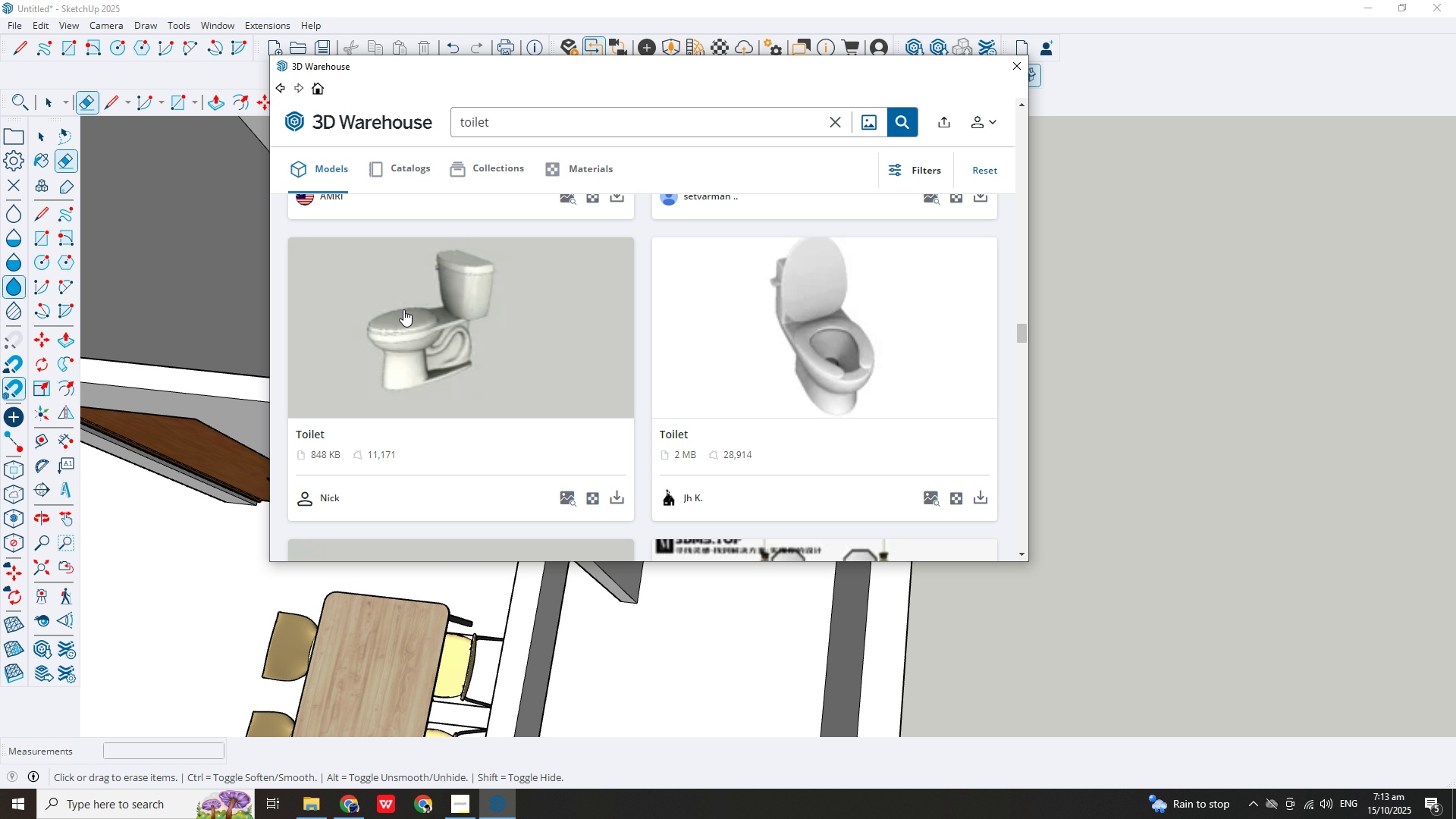 
left_click([420, 310])
 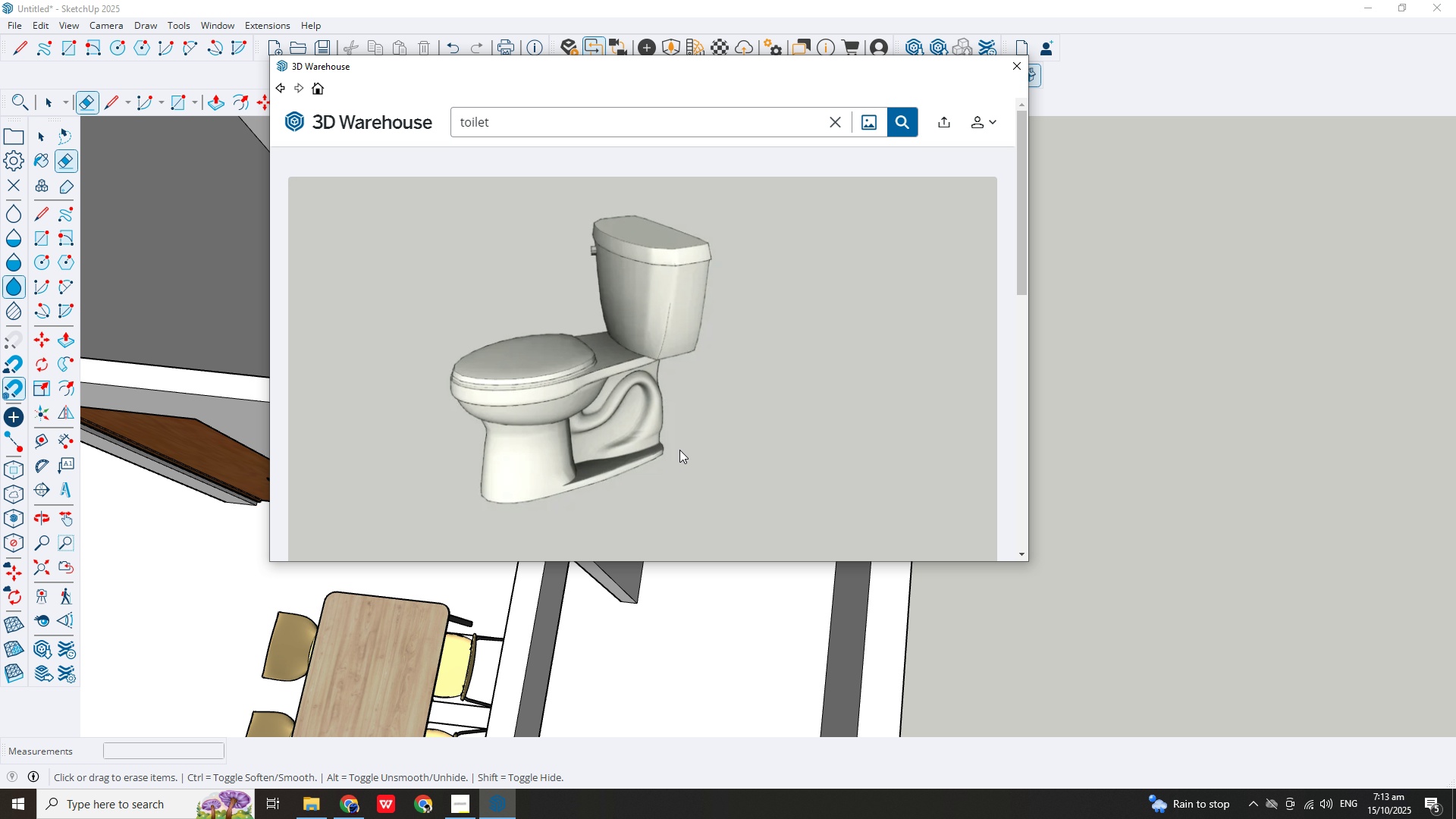 
scroll: coordinate [680, 448], scroll_direction: down, amount: 3.0
 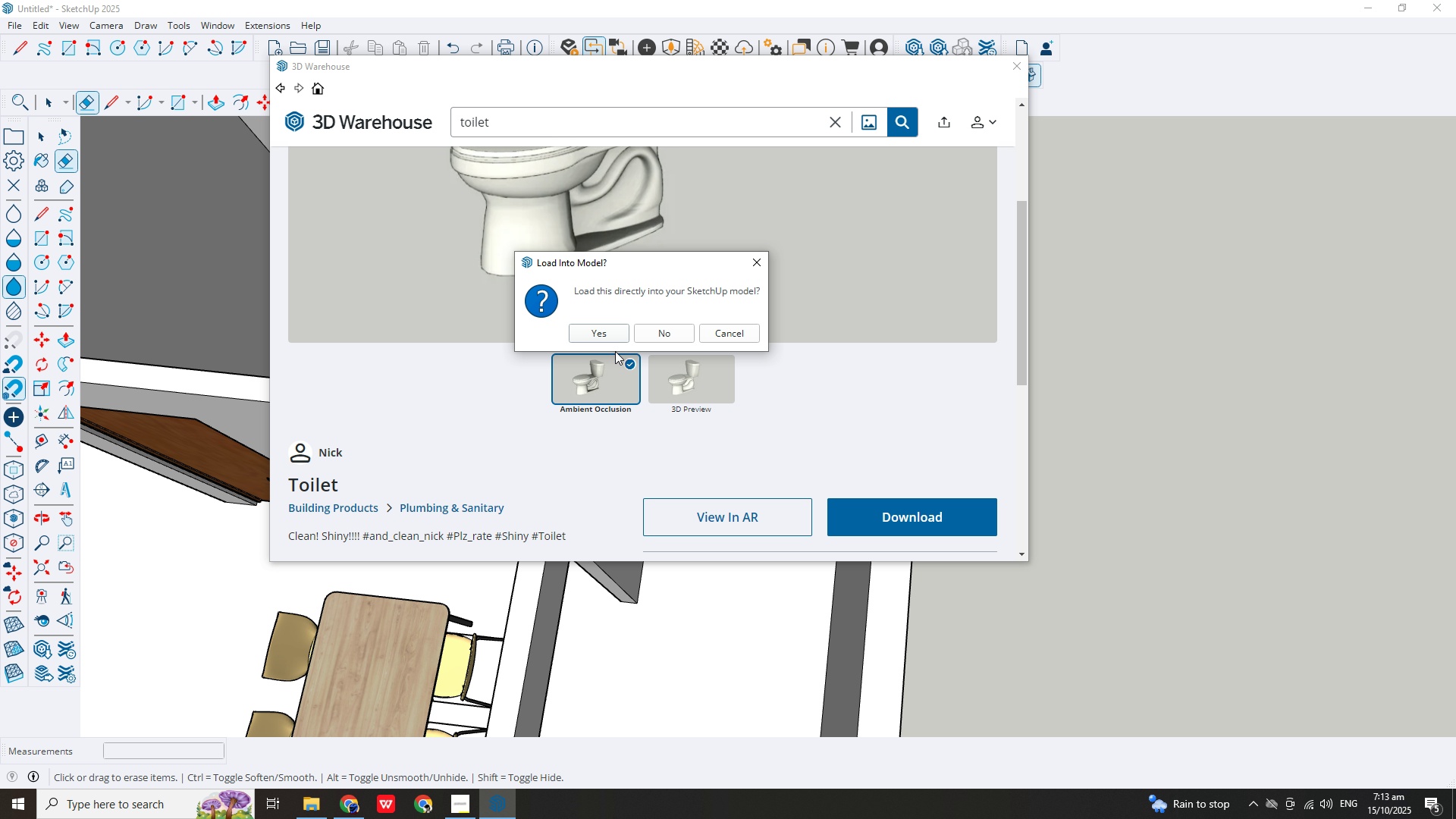 
left_click([610, 335])
 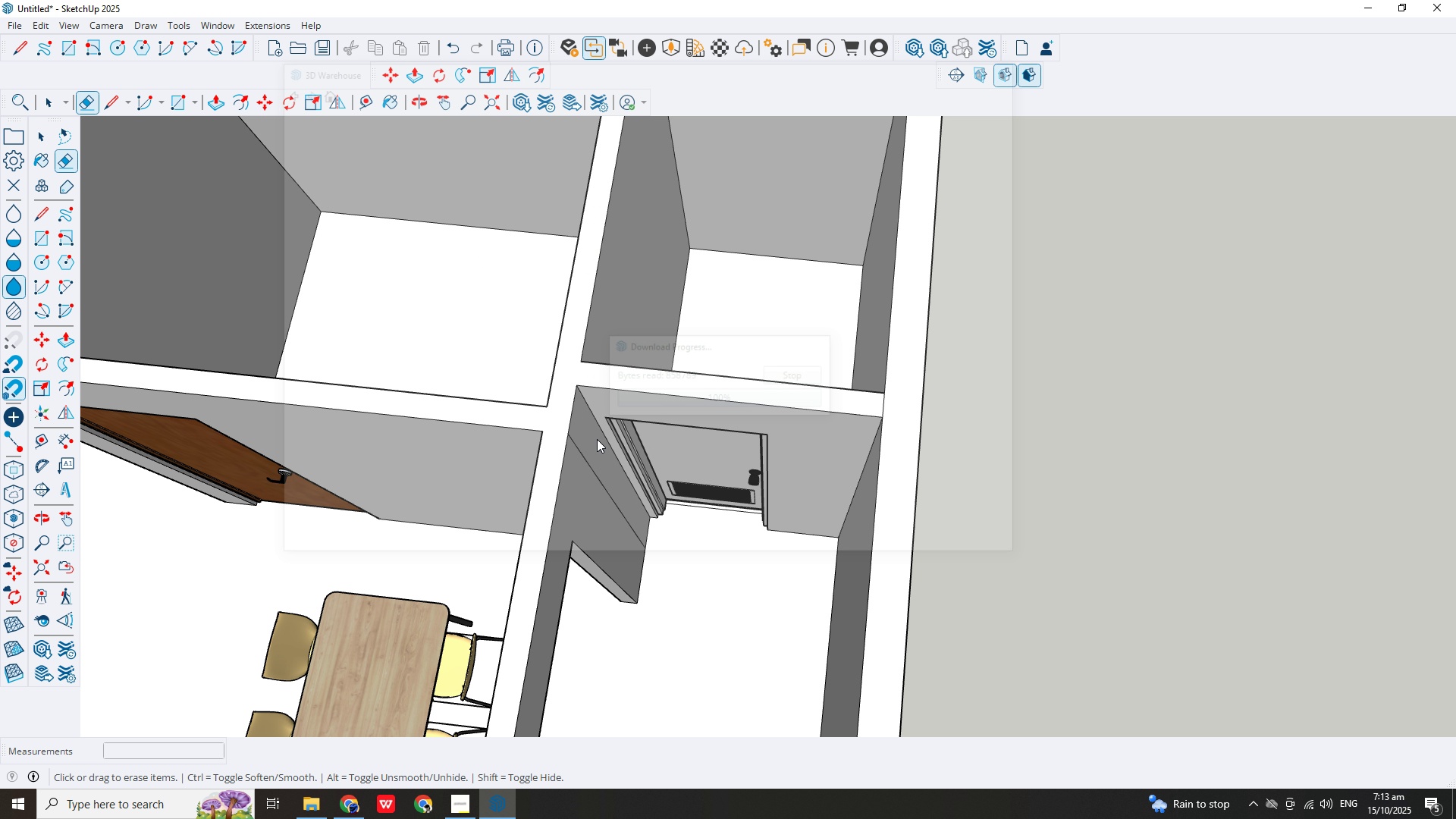 
scroll: coordinate [661, 431], scroll_direction: down, amount: 8.0
 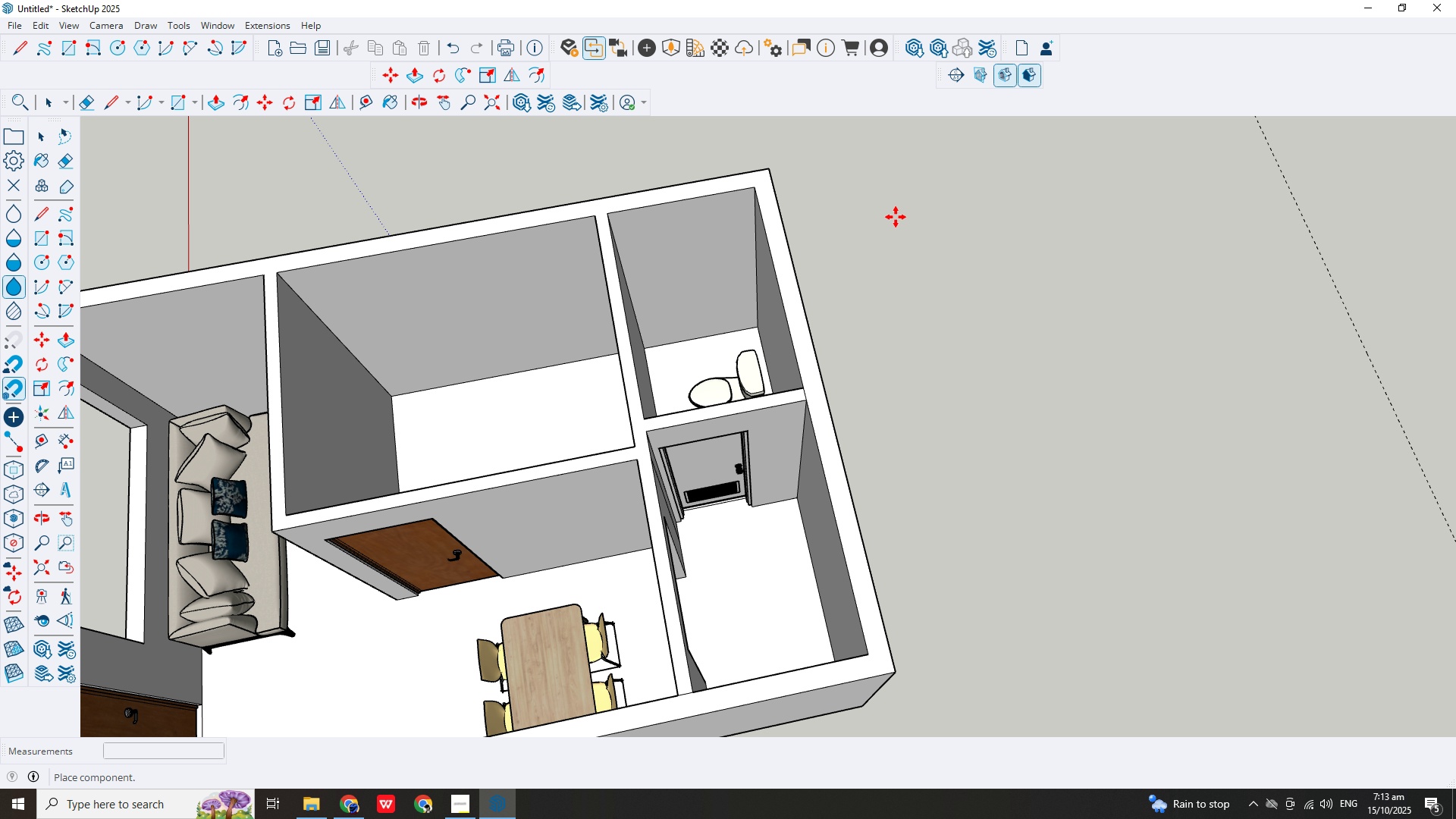 
wait(5.02)
 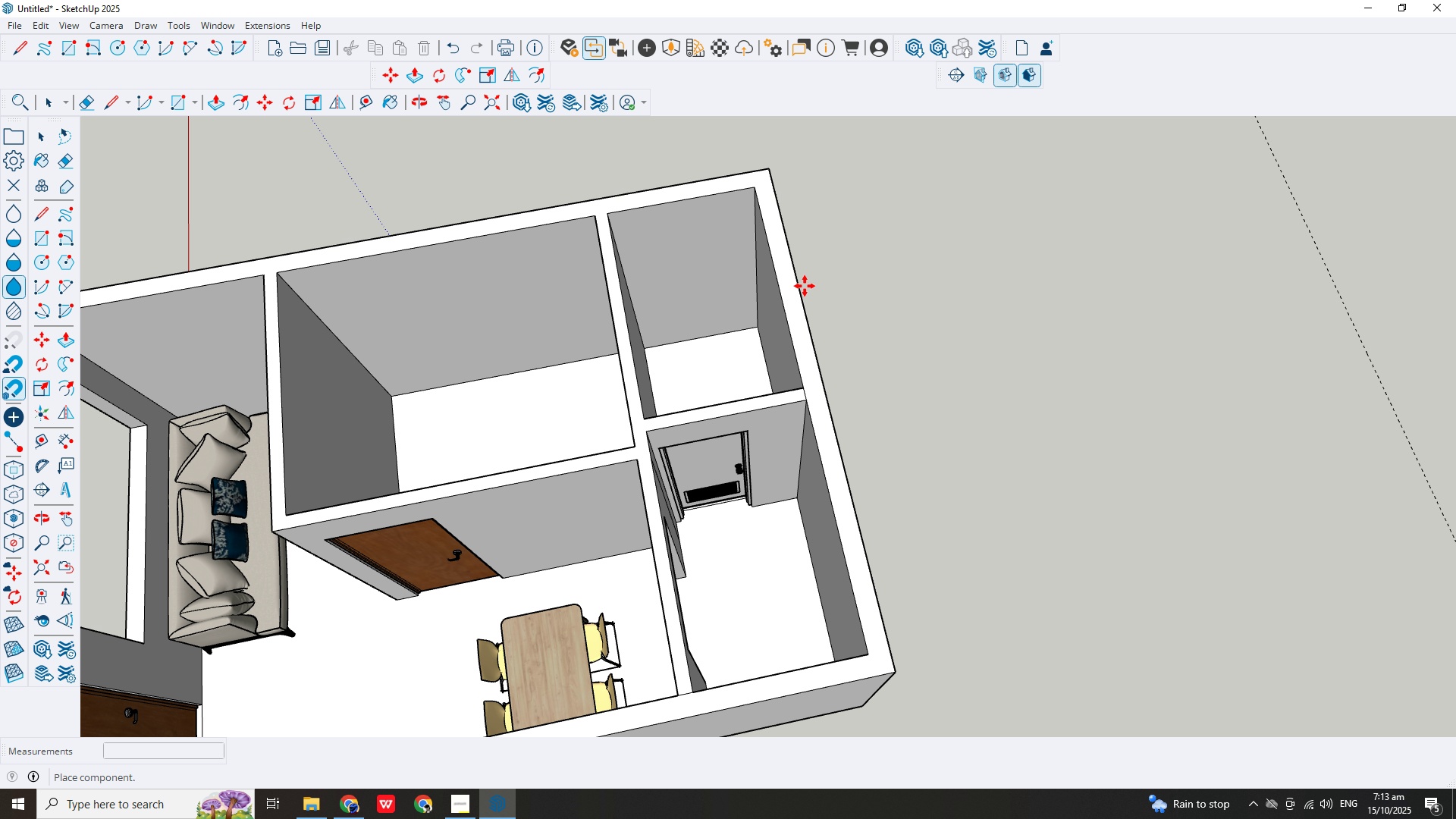 
left_click([897, 217])
 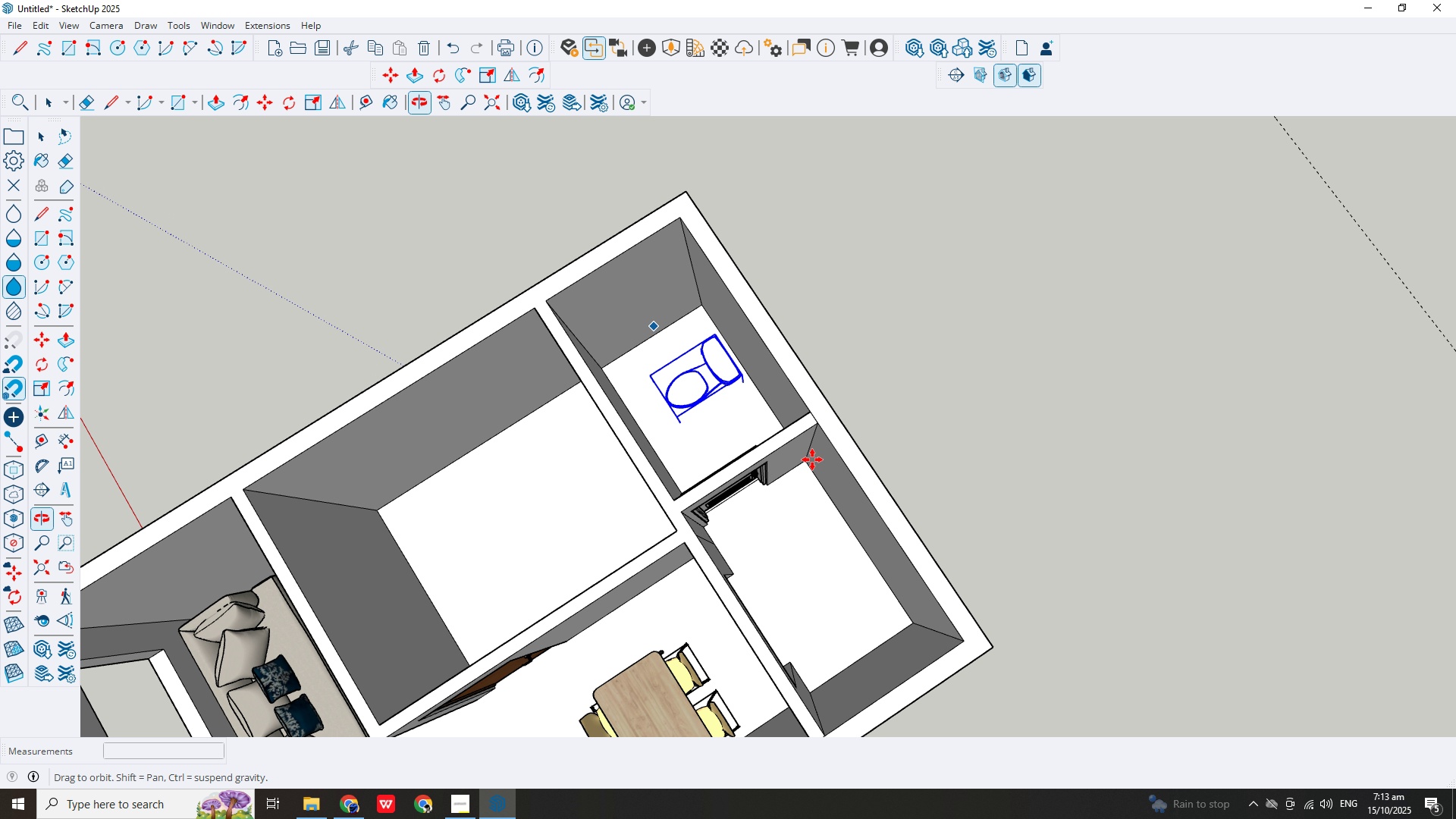 
scroll: coordinate [698, 403], scroll_direction: up, amount: 13.0
 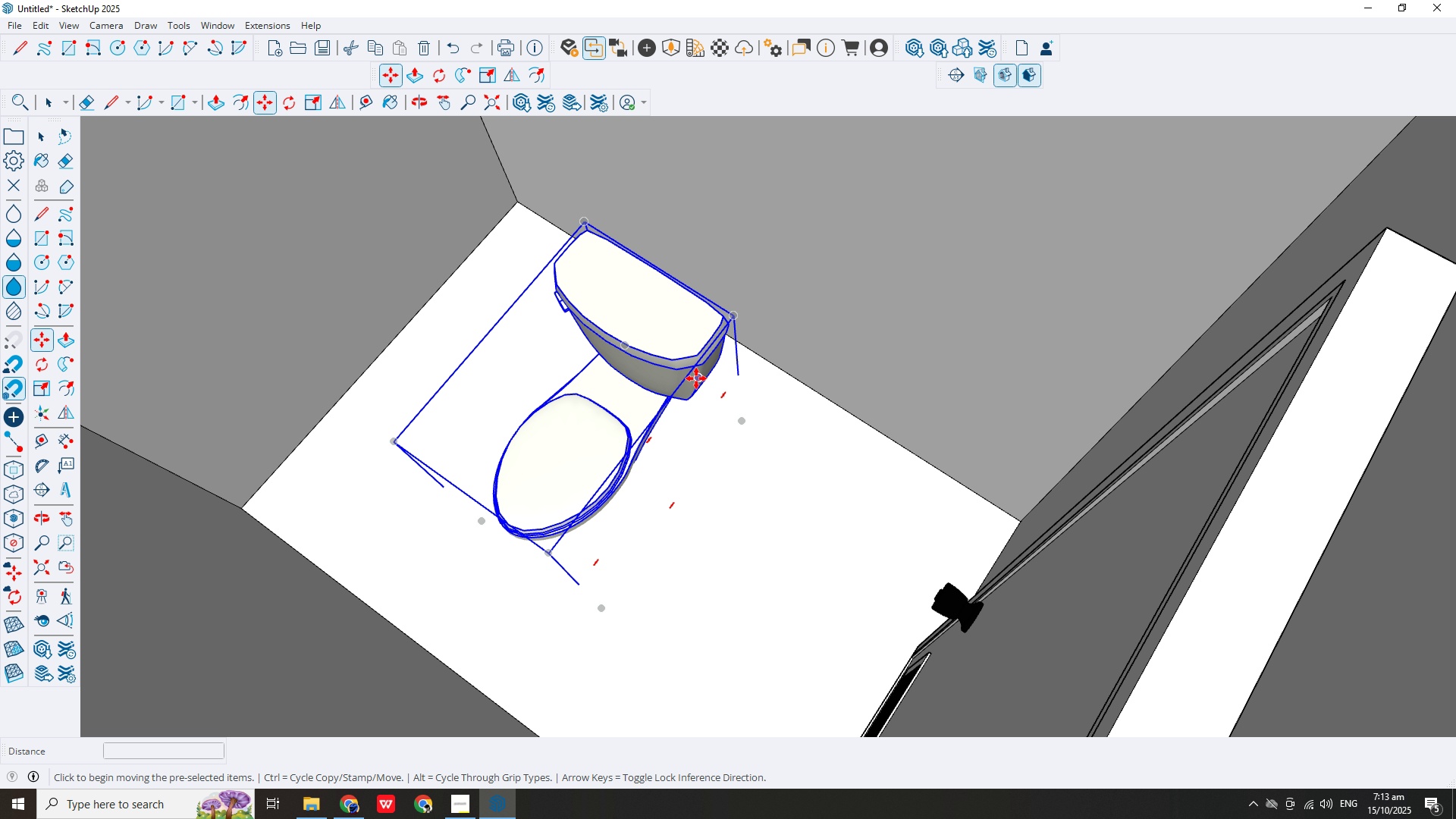 
left_click([696, 378])
 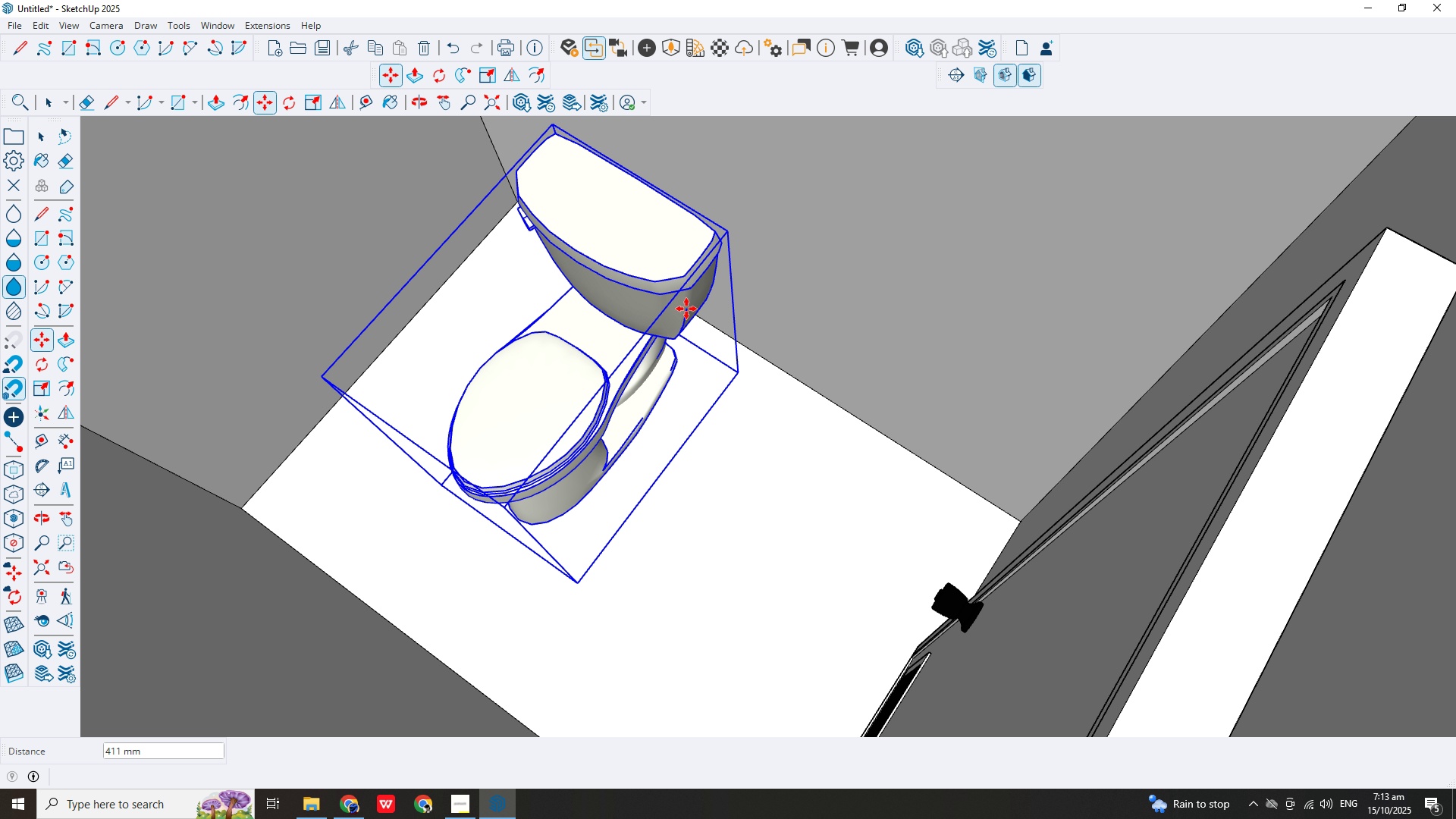 
left_click([692, 353])
 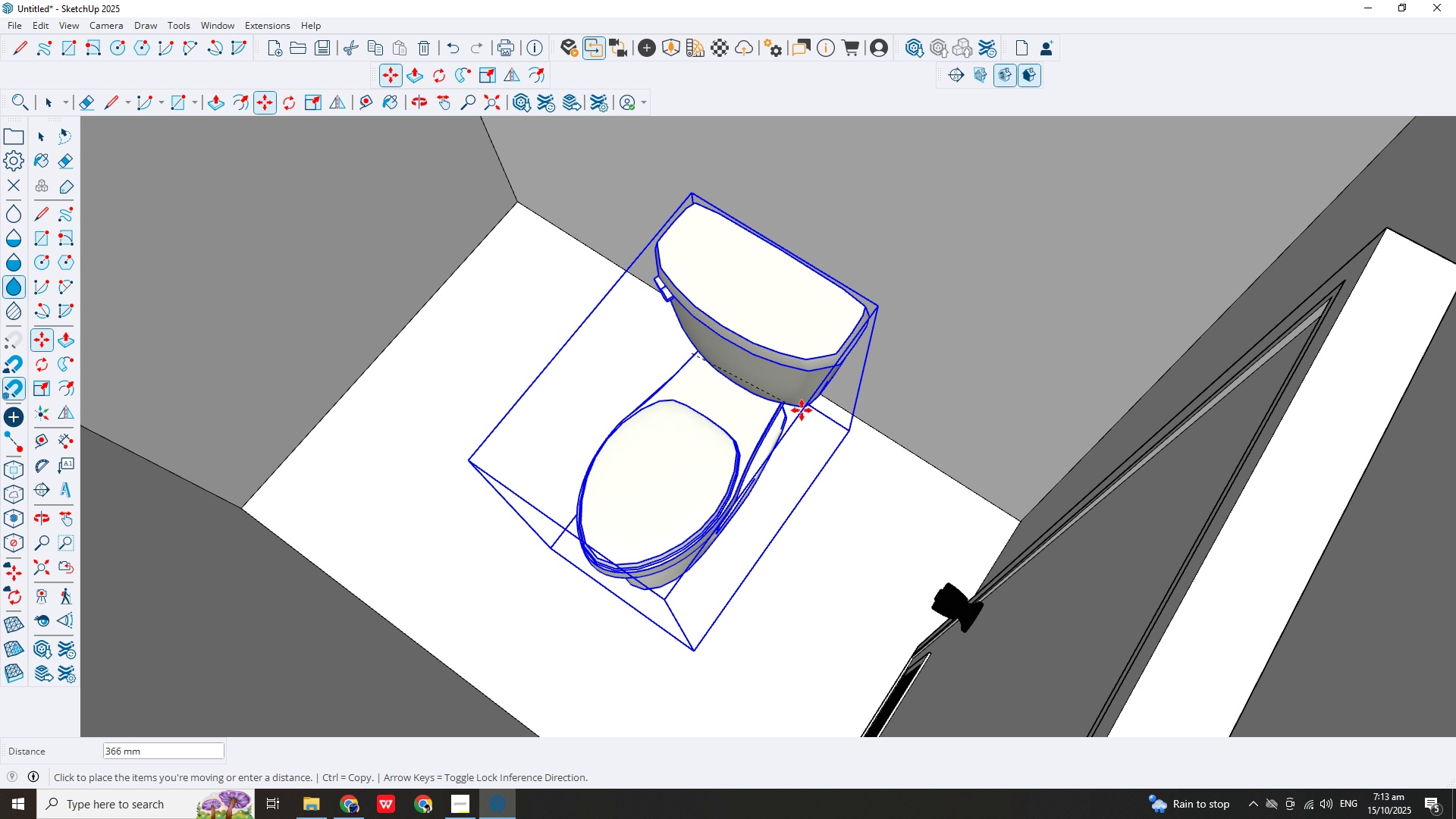 
wait(5.78)
 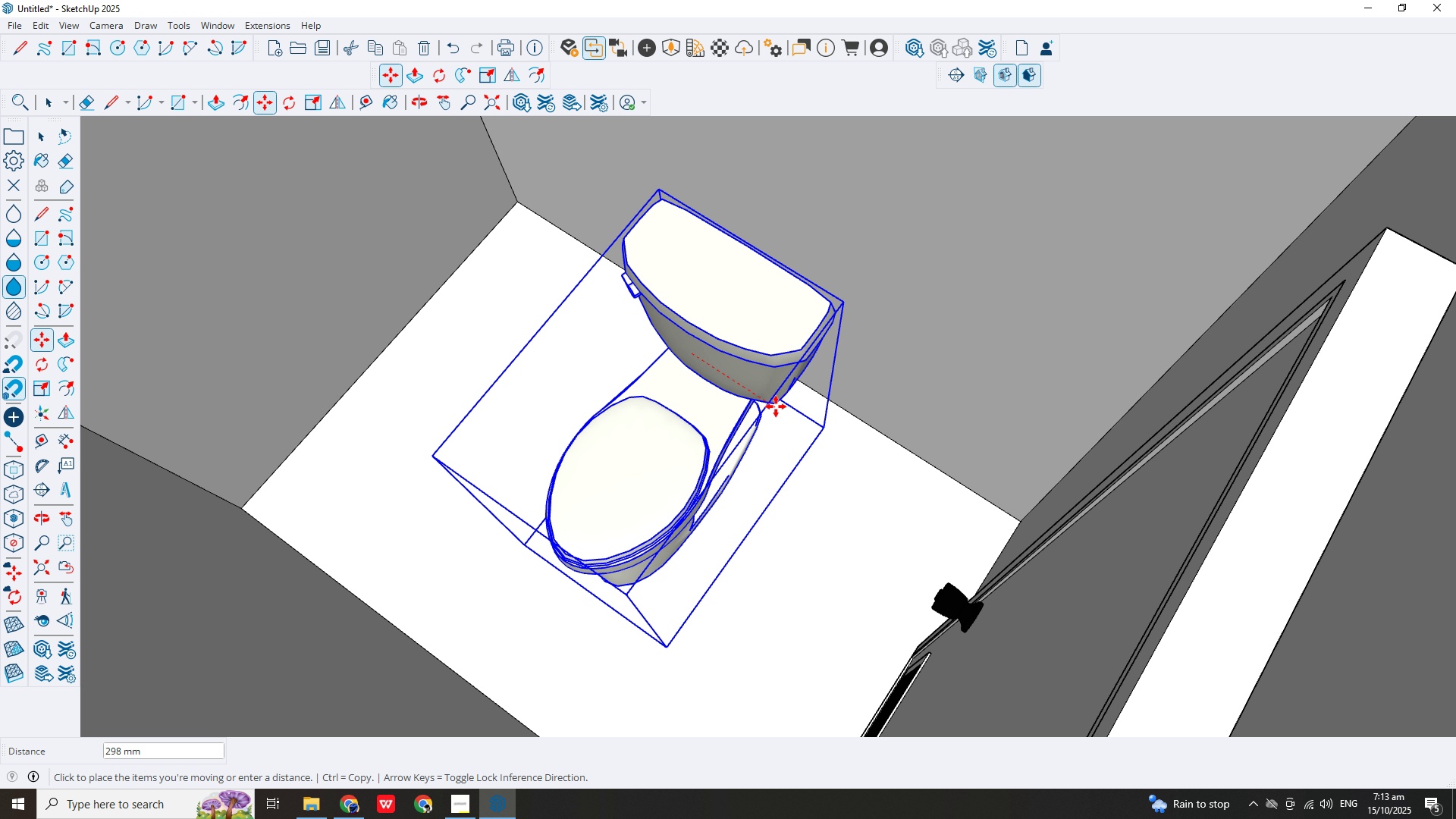 
left_click([793, 416])
 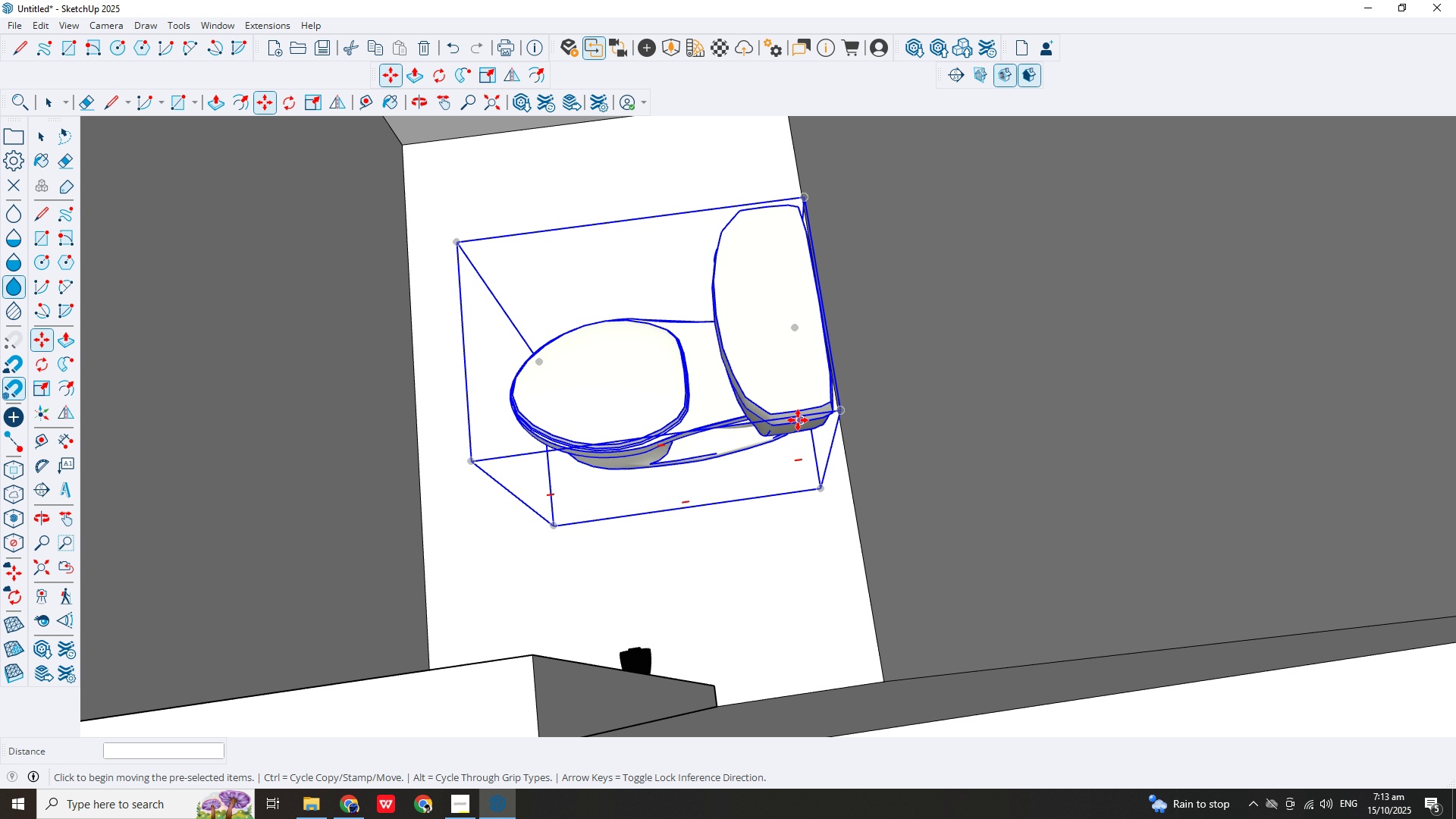 
left_click([798, 415])
 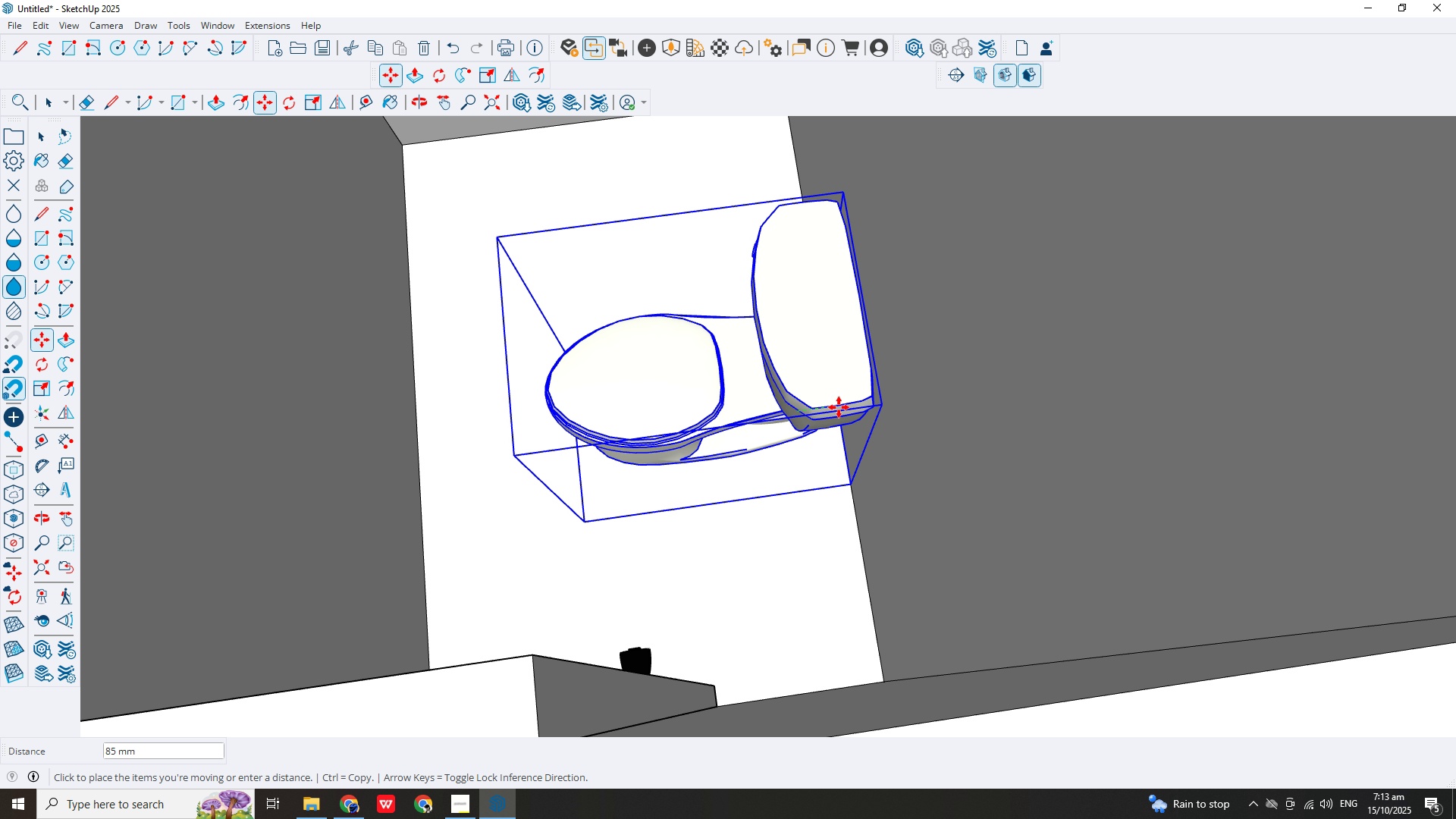 
left_click([837, 407])
 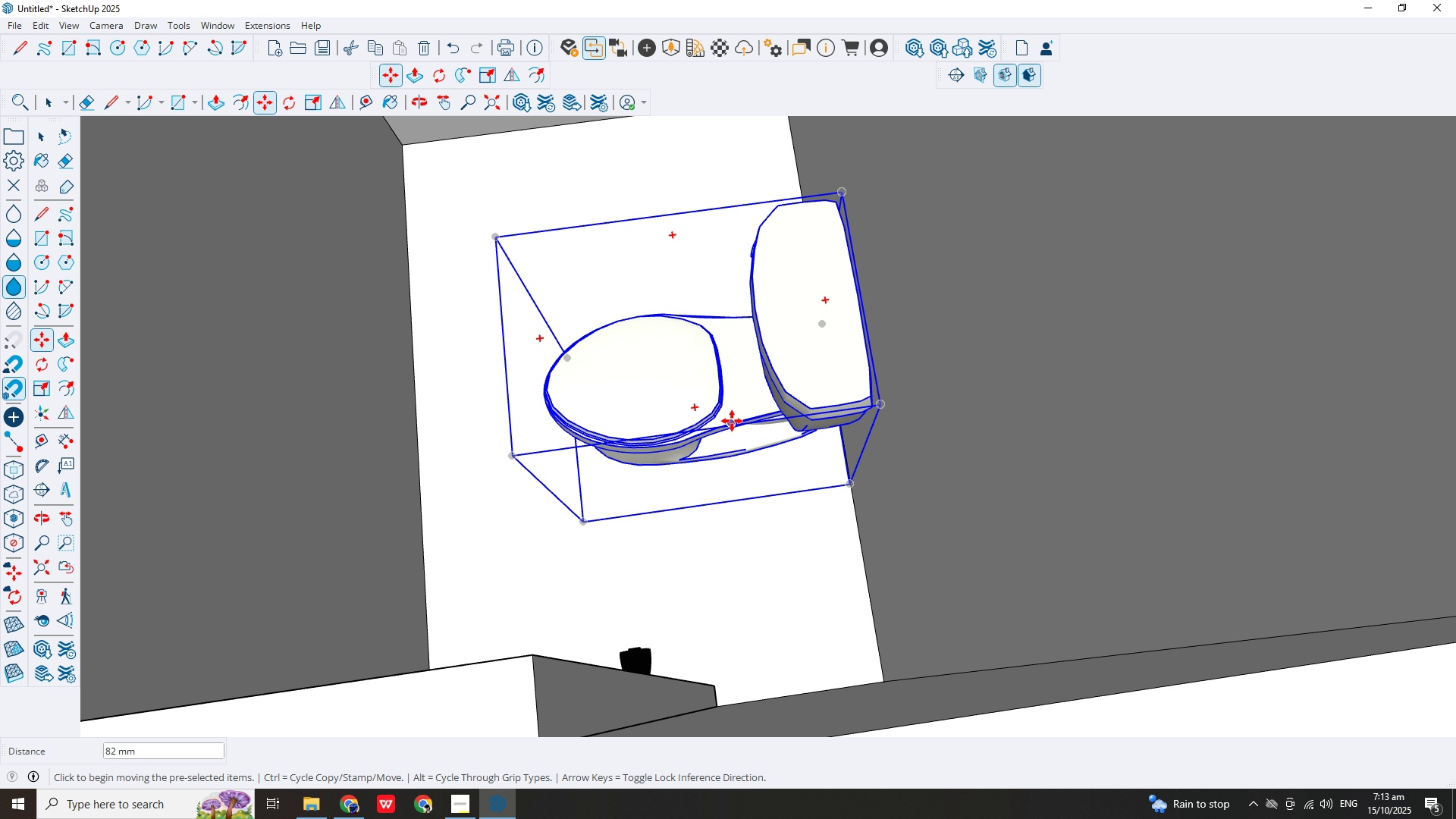 
scroll: coordinate [745, 501], scroll_direction: down, amount: 9.0
 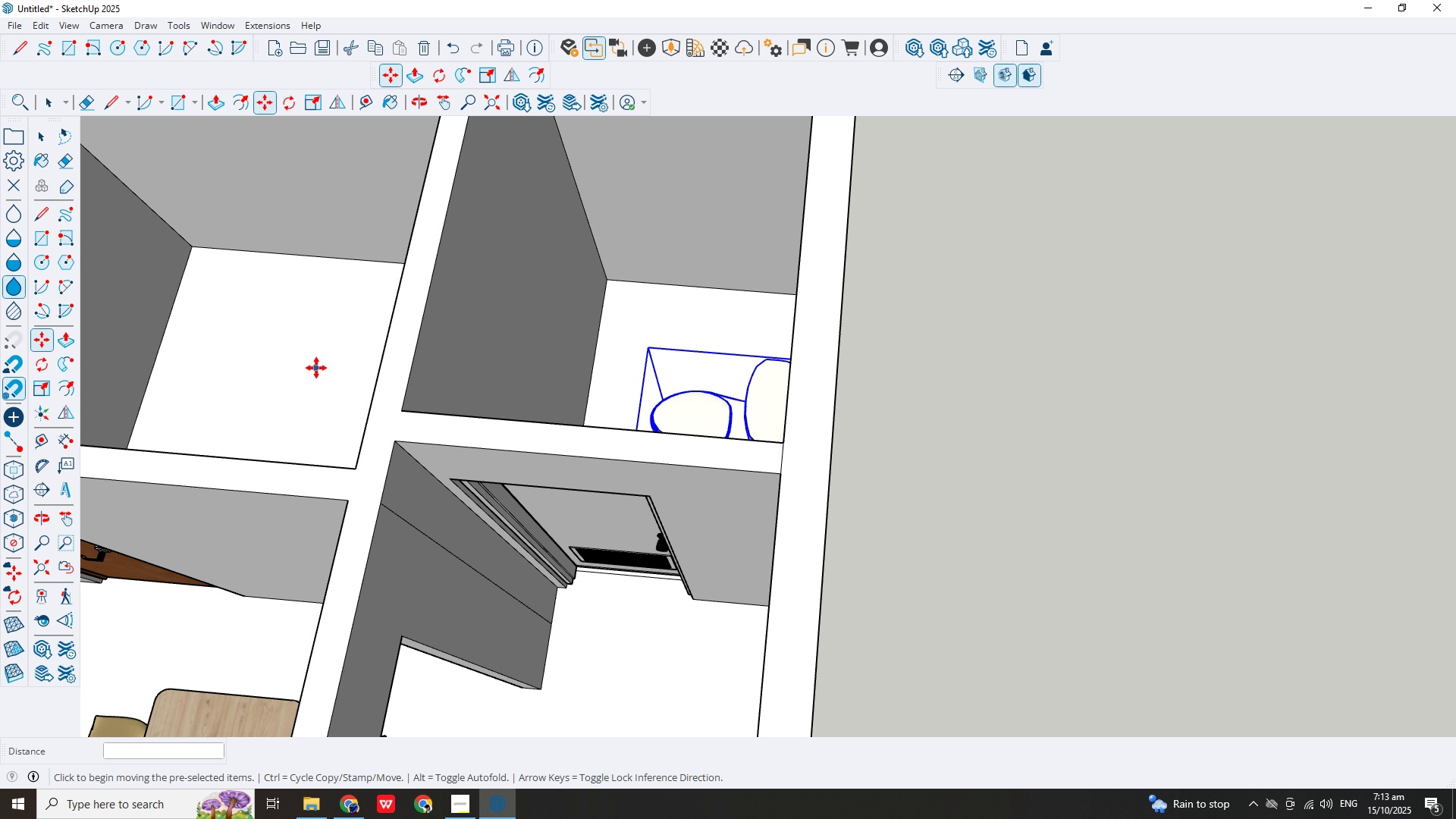 
key(Escape)
 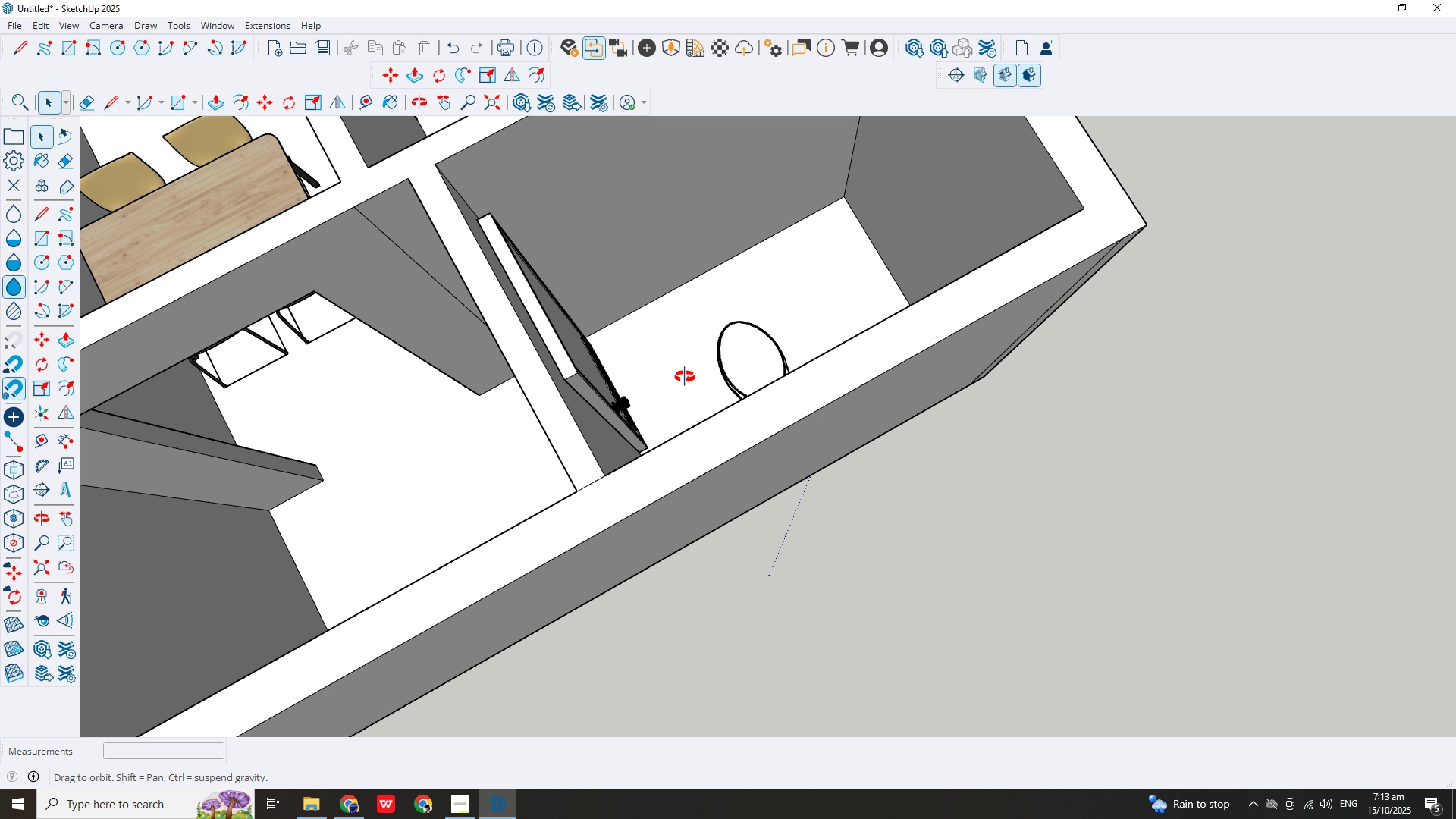 
scroll: coordinate [472, 393], scroll_direction: up, amount: 2.0
 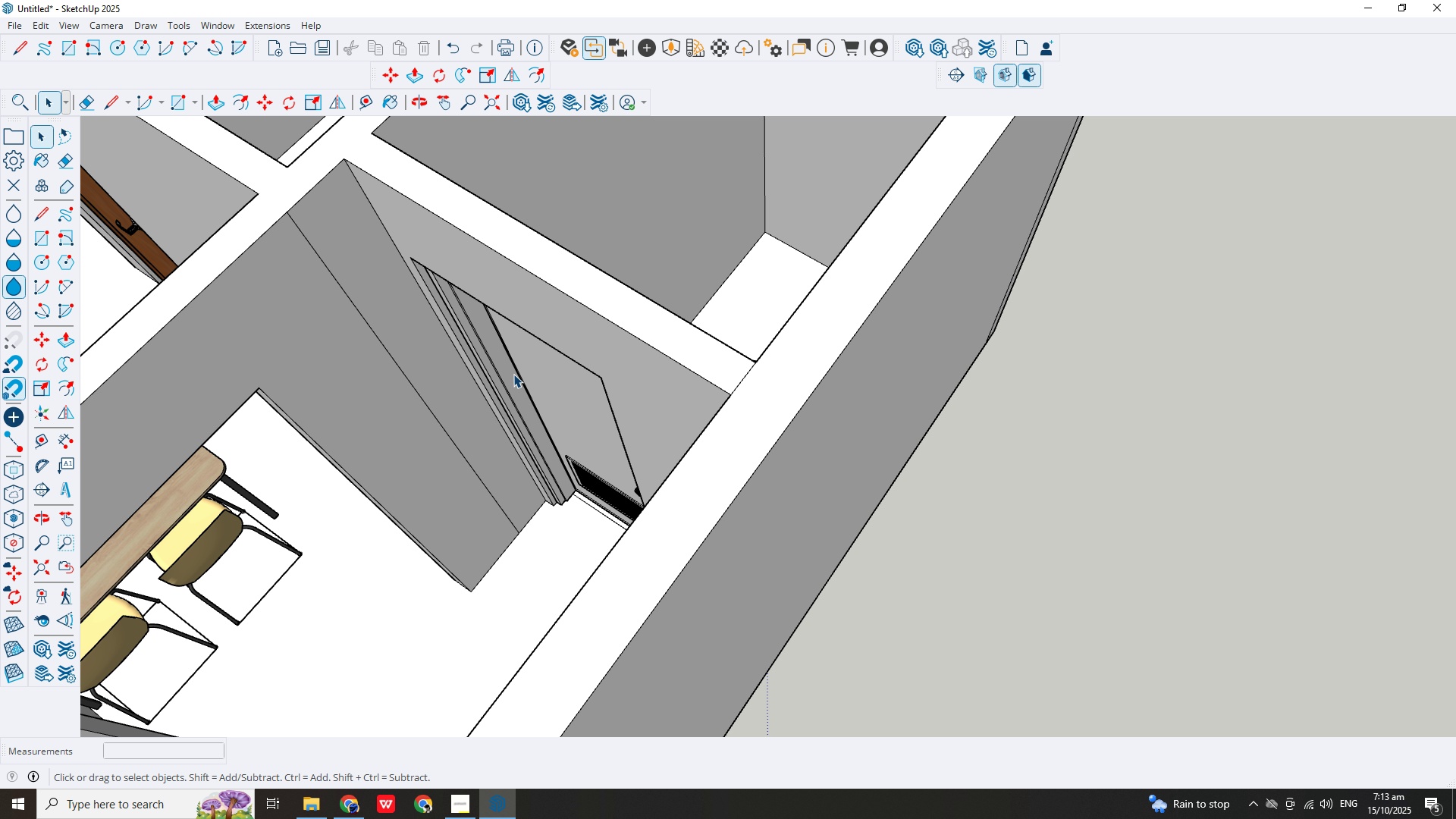 
left_click([513, 374])
 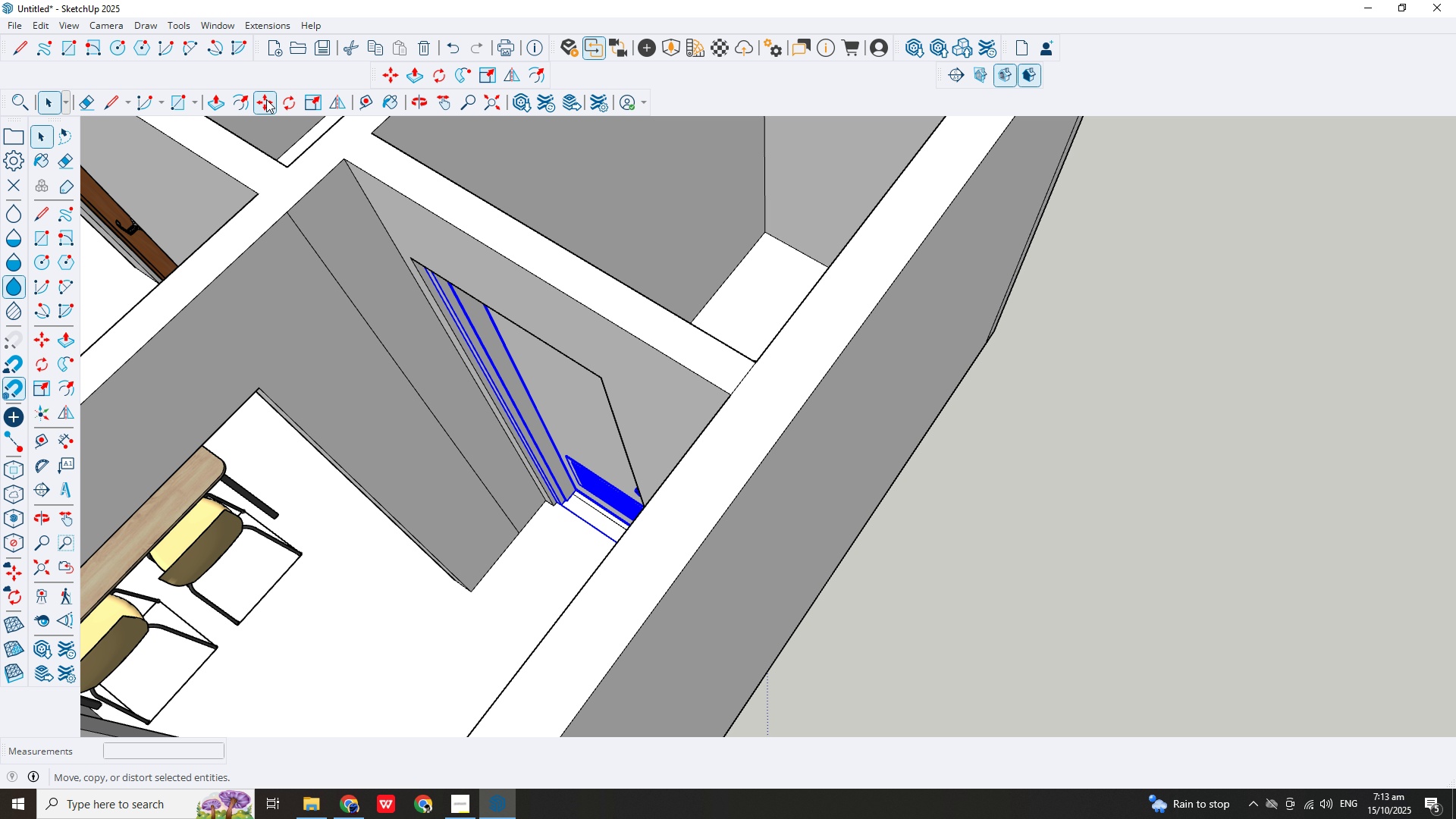 
left_click([266, 99])
 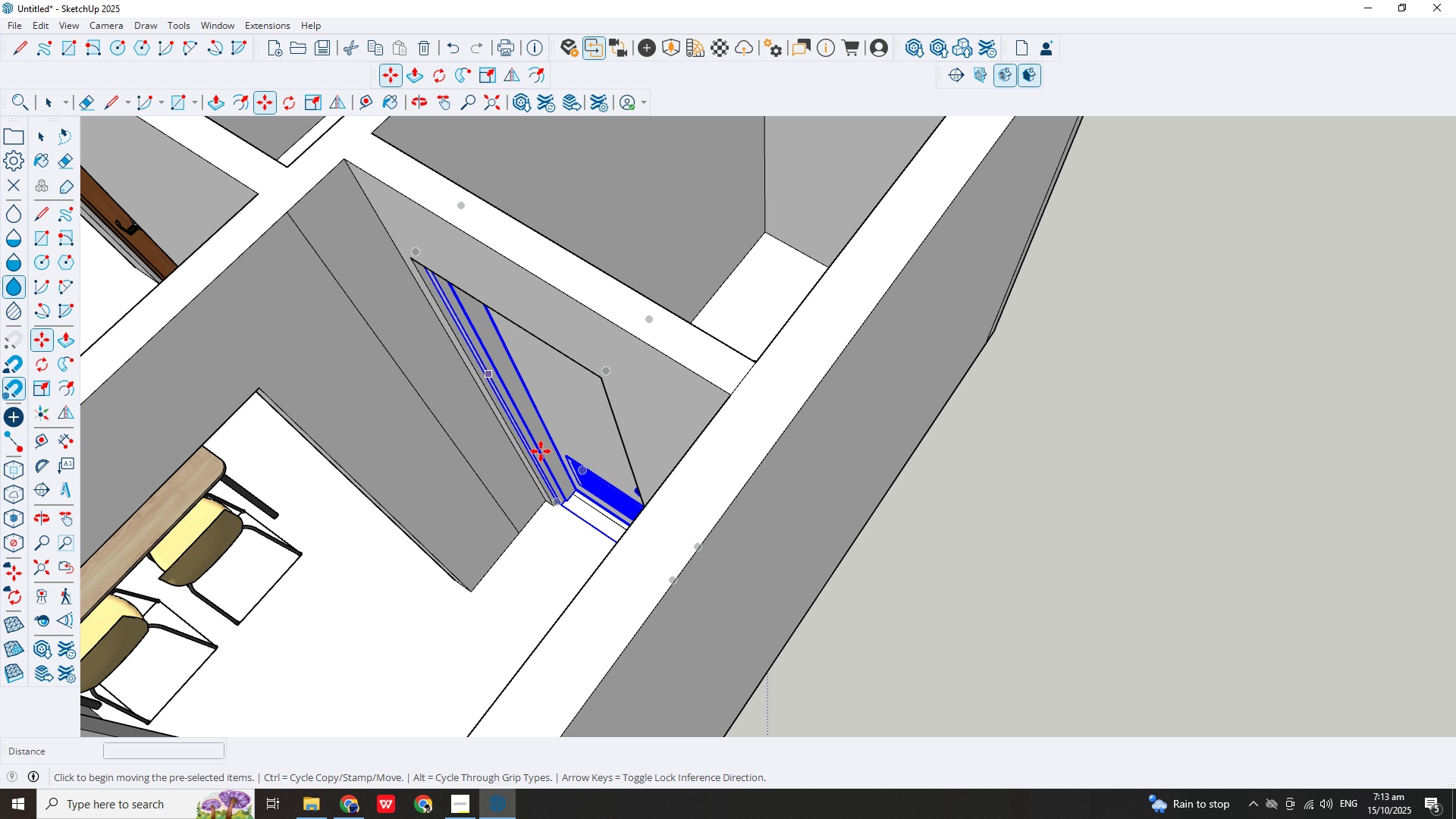 
scroll: coordinate [554, 535], scroll_direction: up, amount: 12.0
 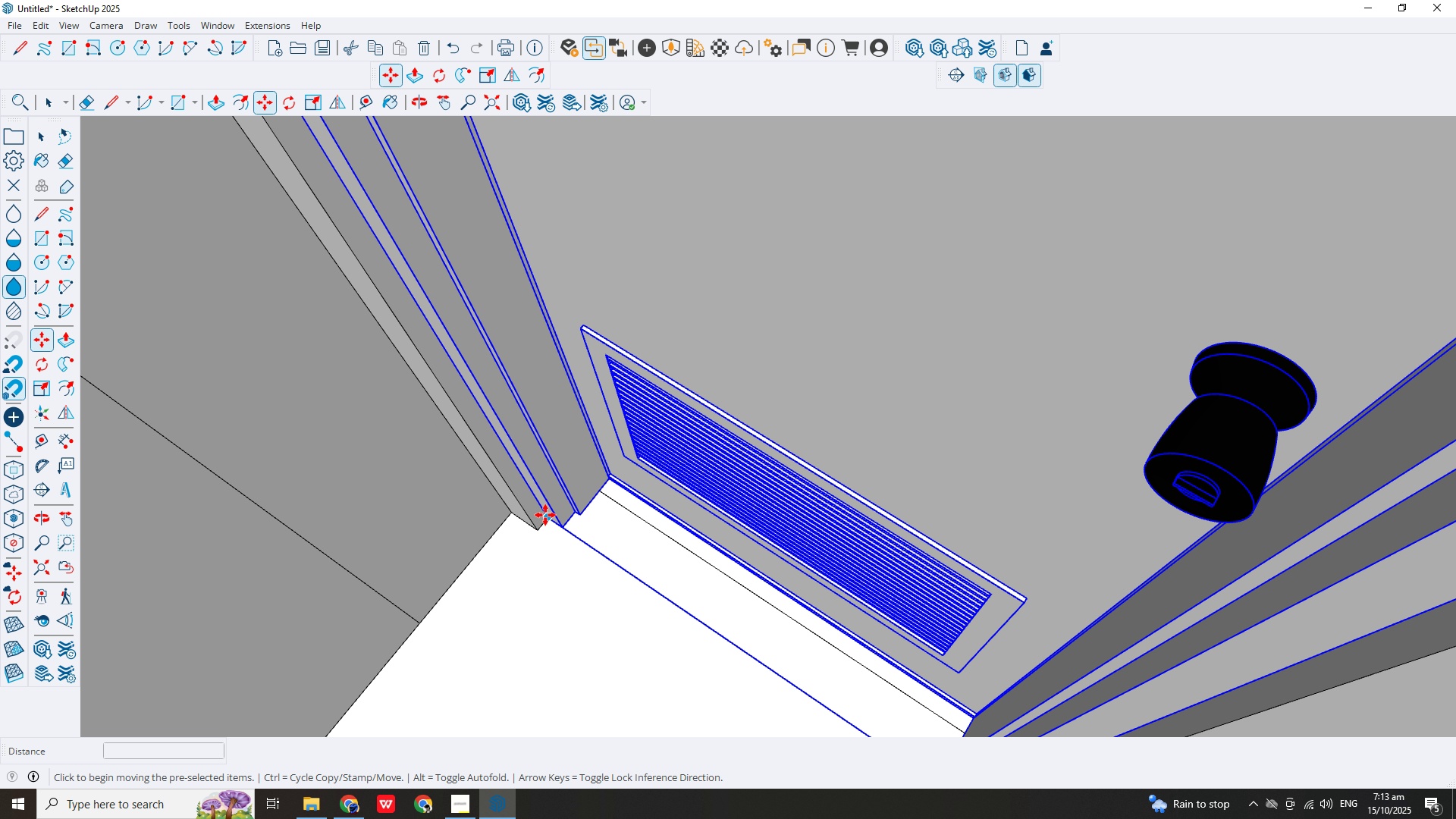 
left_click_drag(start_coordinate=[545, 515], to_coordinate=[532, 531])
 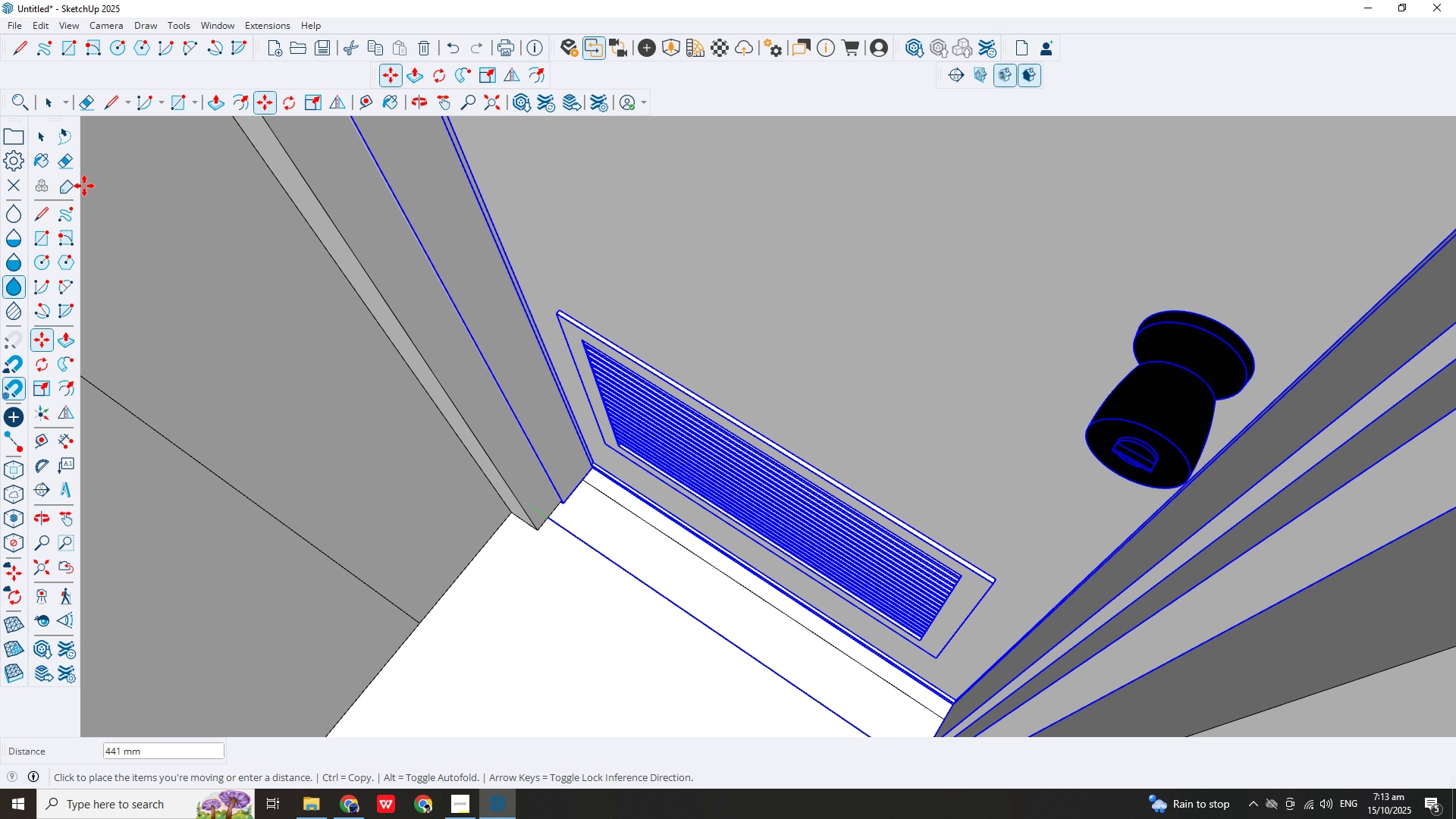 
key(Escape)
 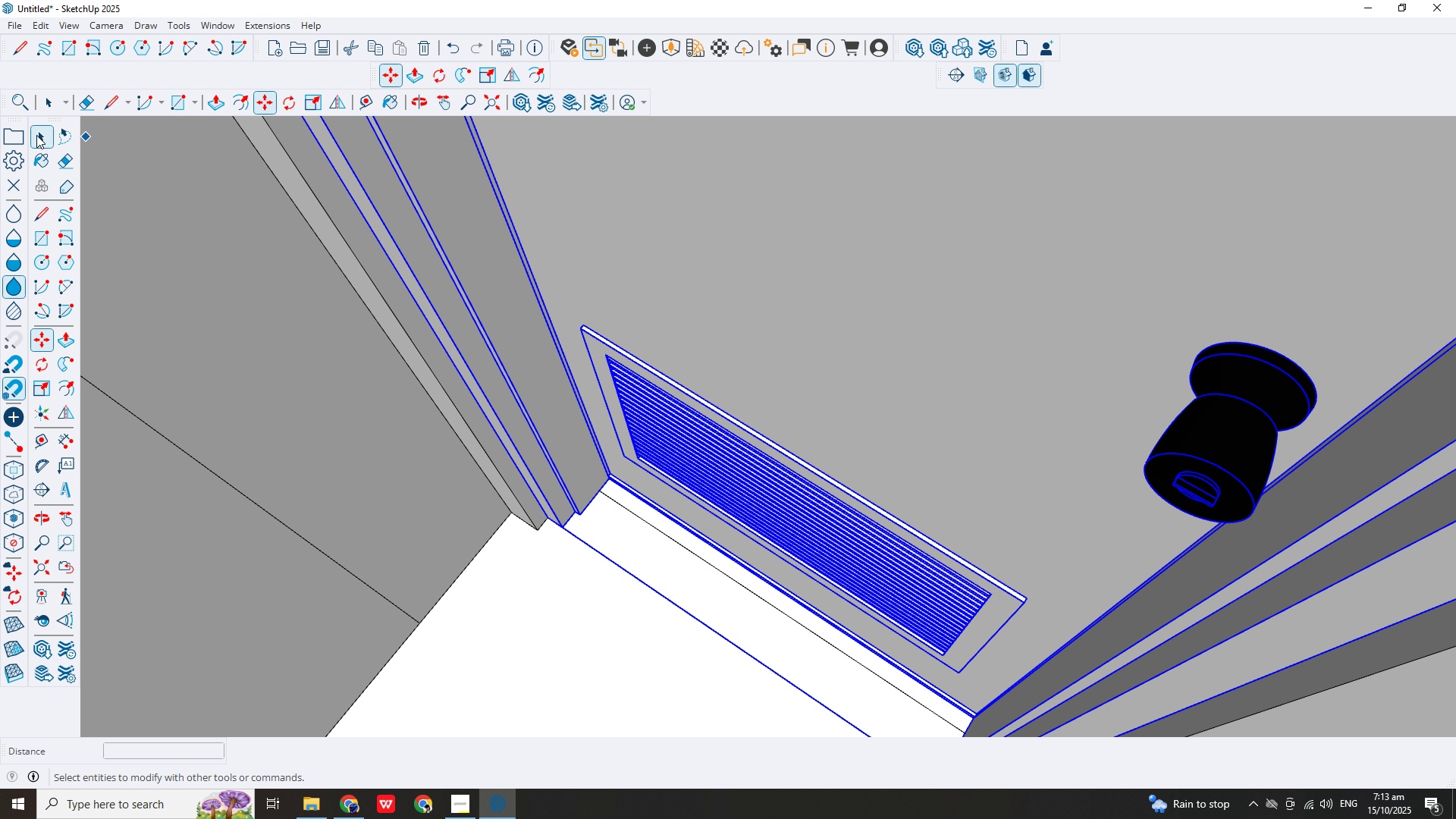 
left_click([36, 134])
 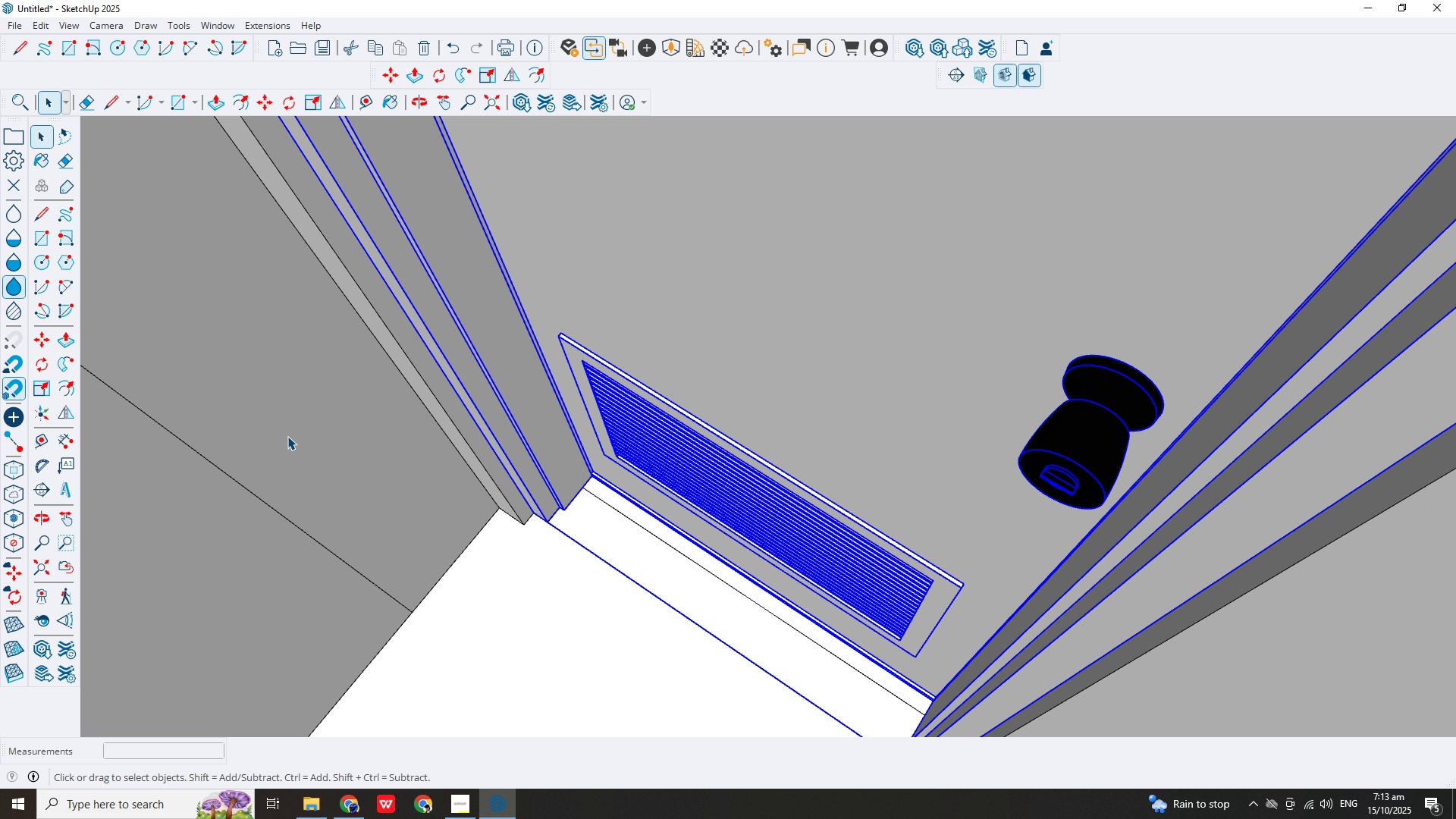 
scroll: coordinate [642, 441], scroll_direction: down, amount: 65.0
 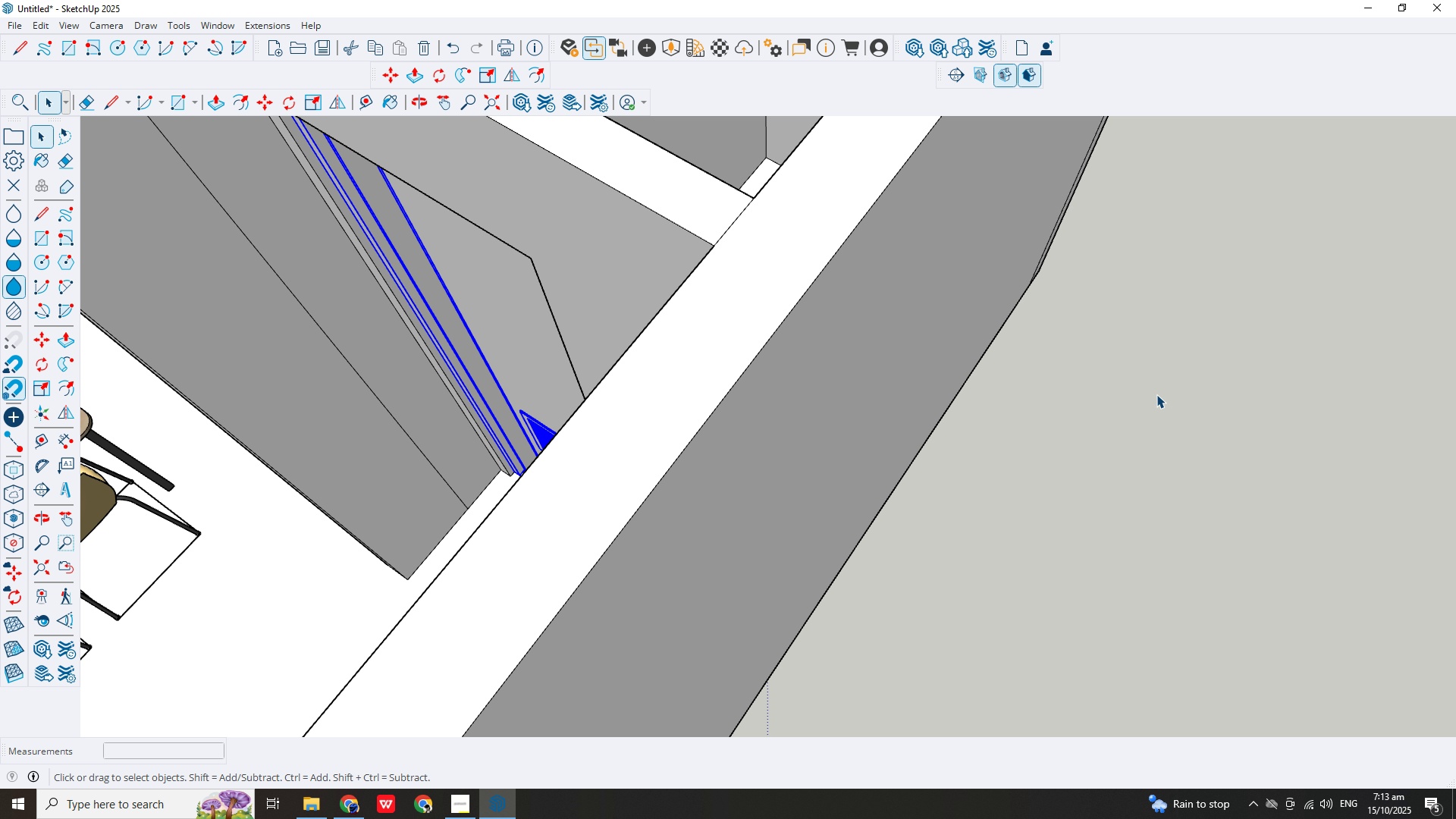 
left_click([1159, 394])
 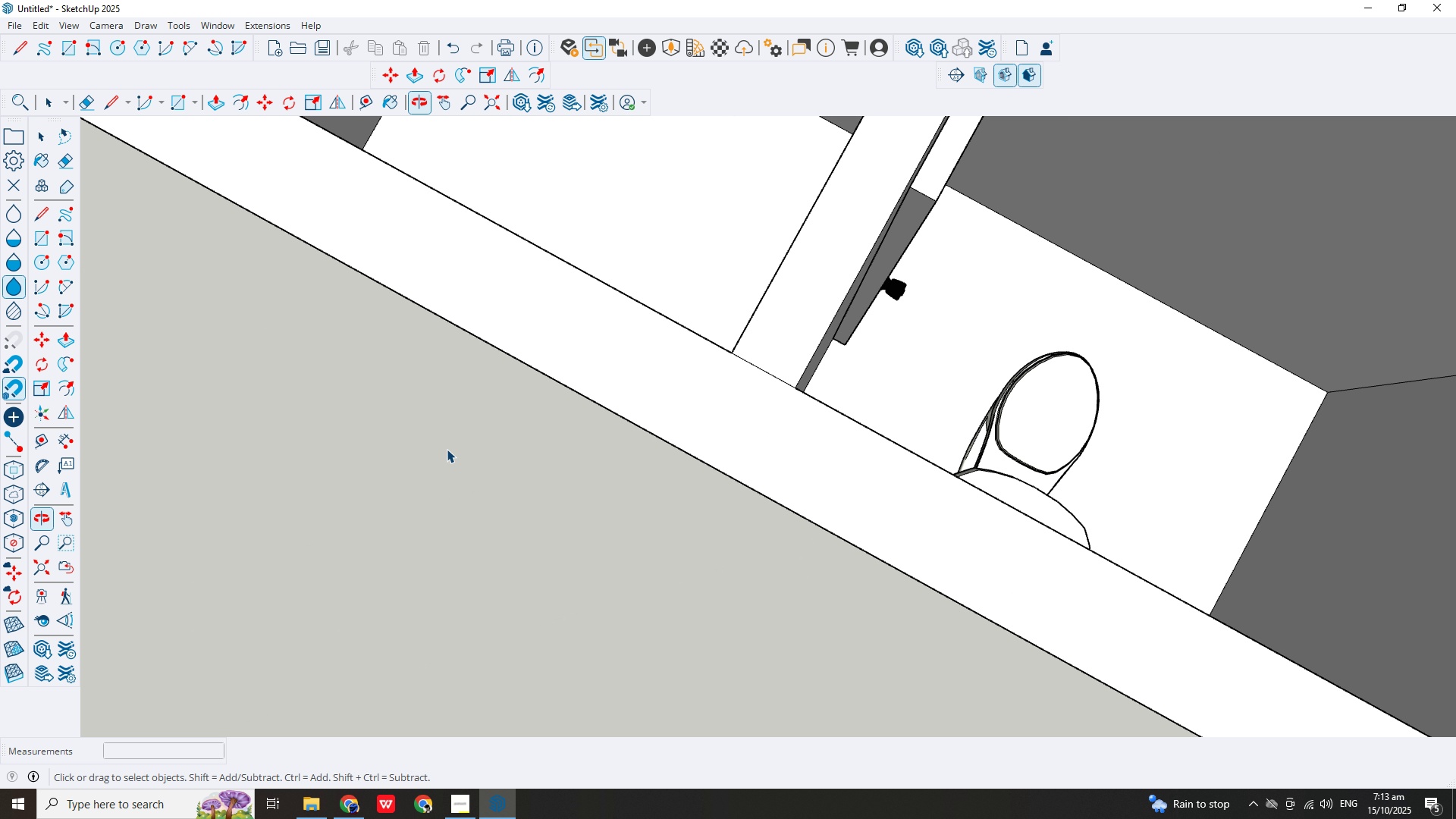 
scroll: coordinate [442, 441], scroll_direction: down, amount: 7.0
 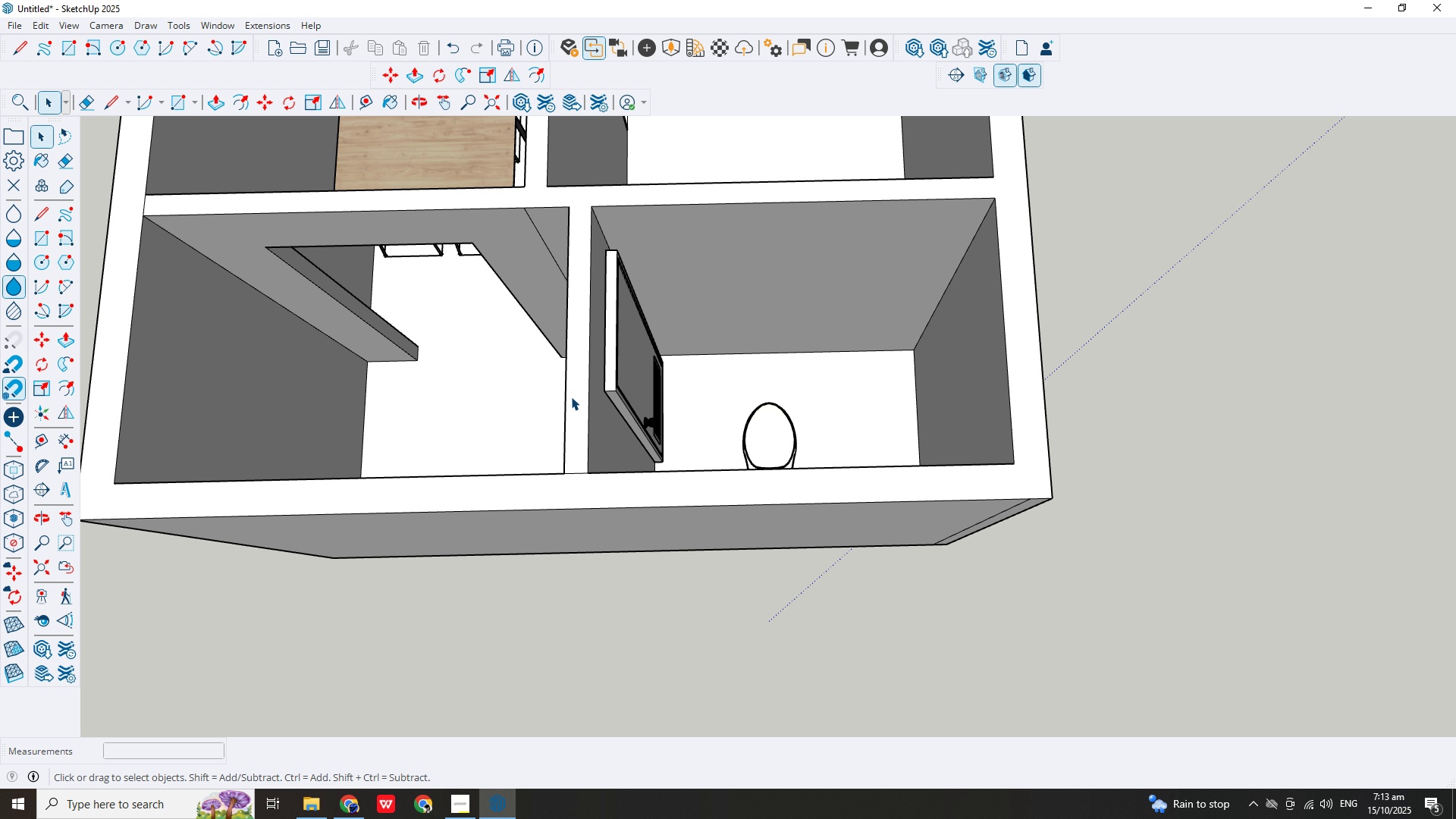 
scroll: coordinate [622, 371], scroll_direction: up, amount: 5.0
 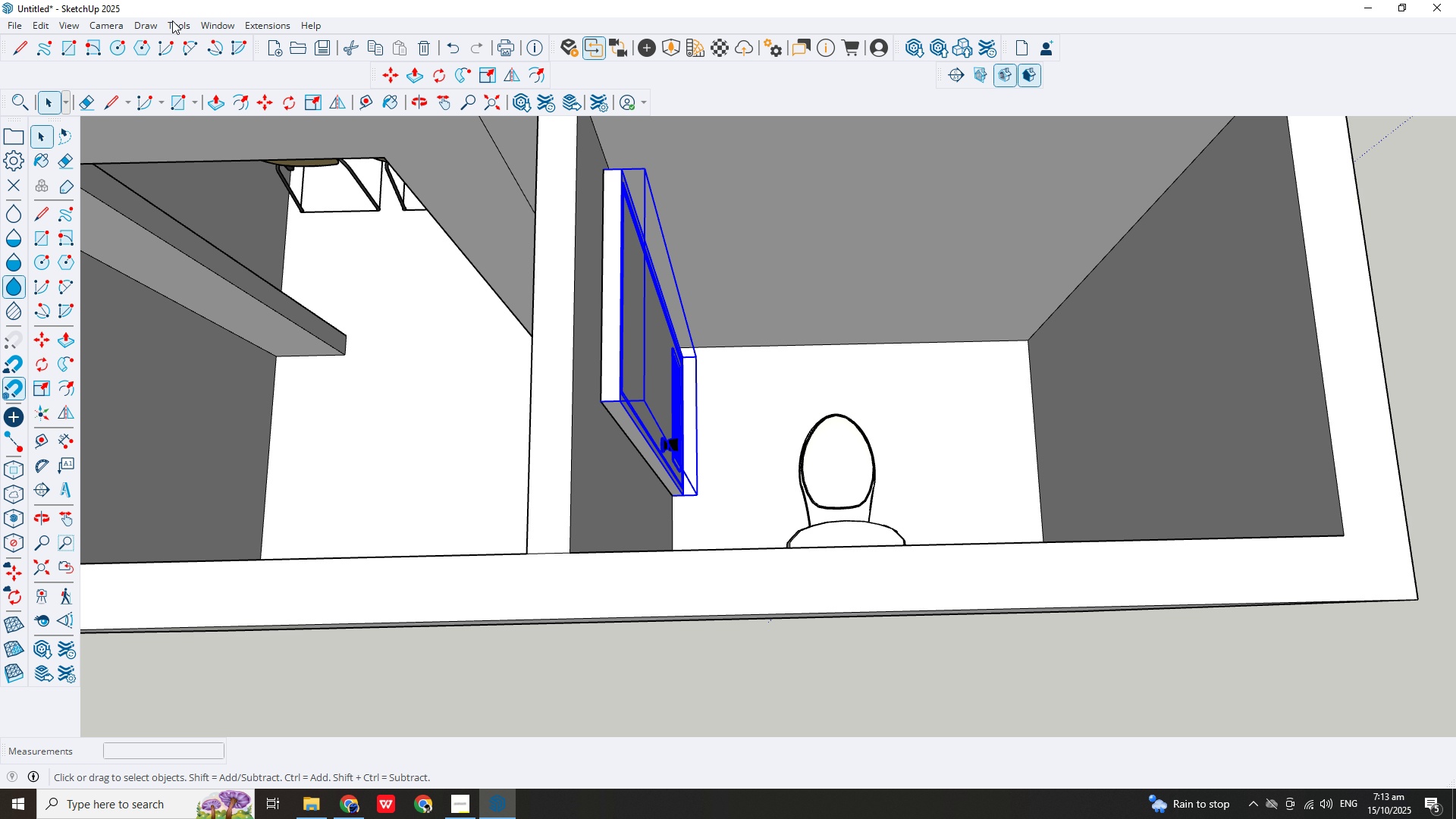 
left_click([177, 20])
 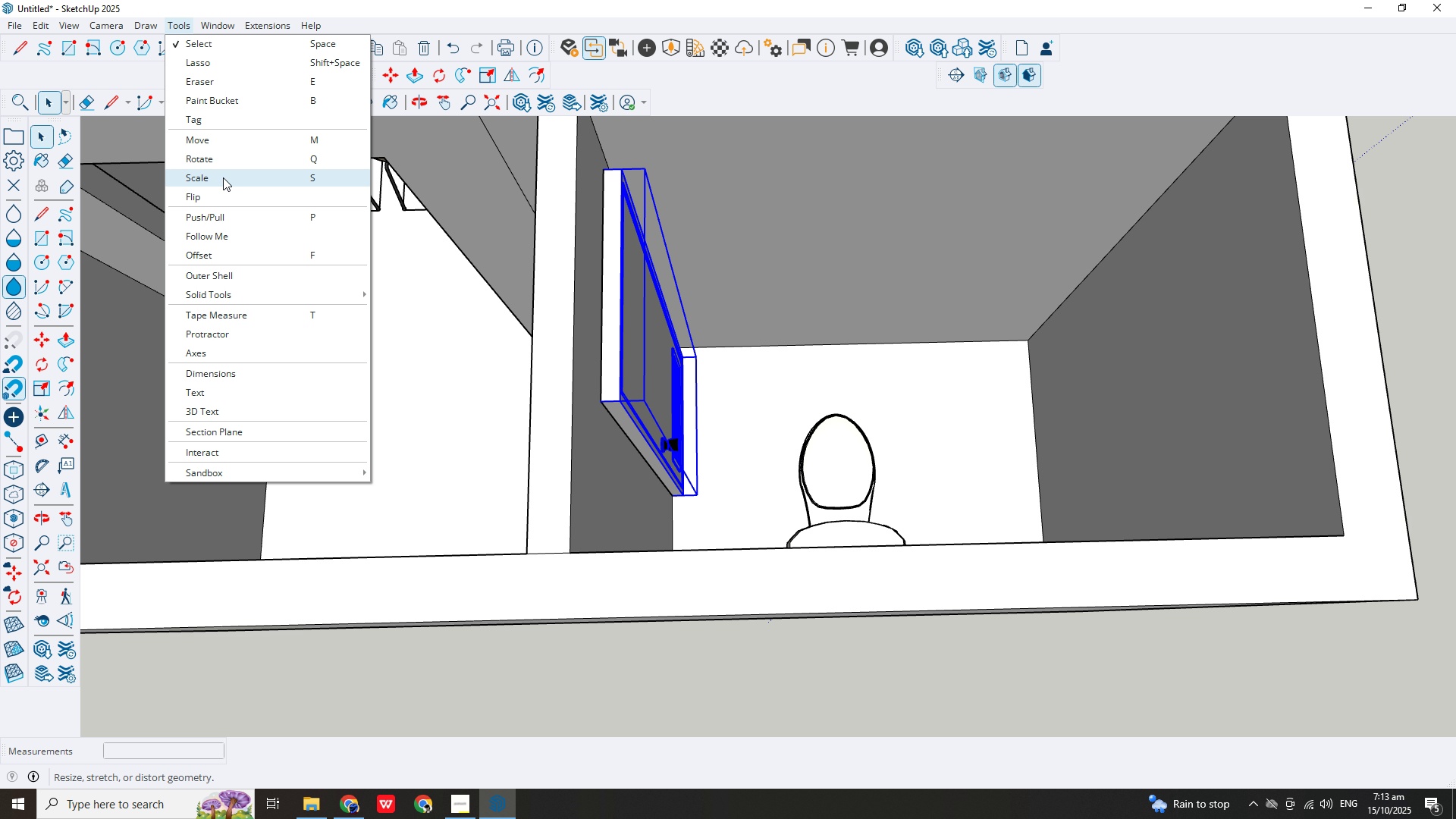 
left_click([223, 177])
 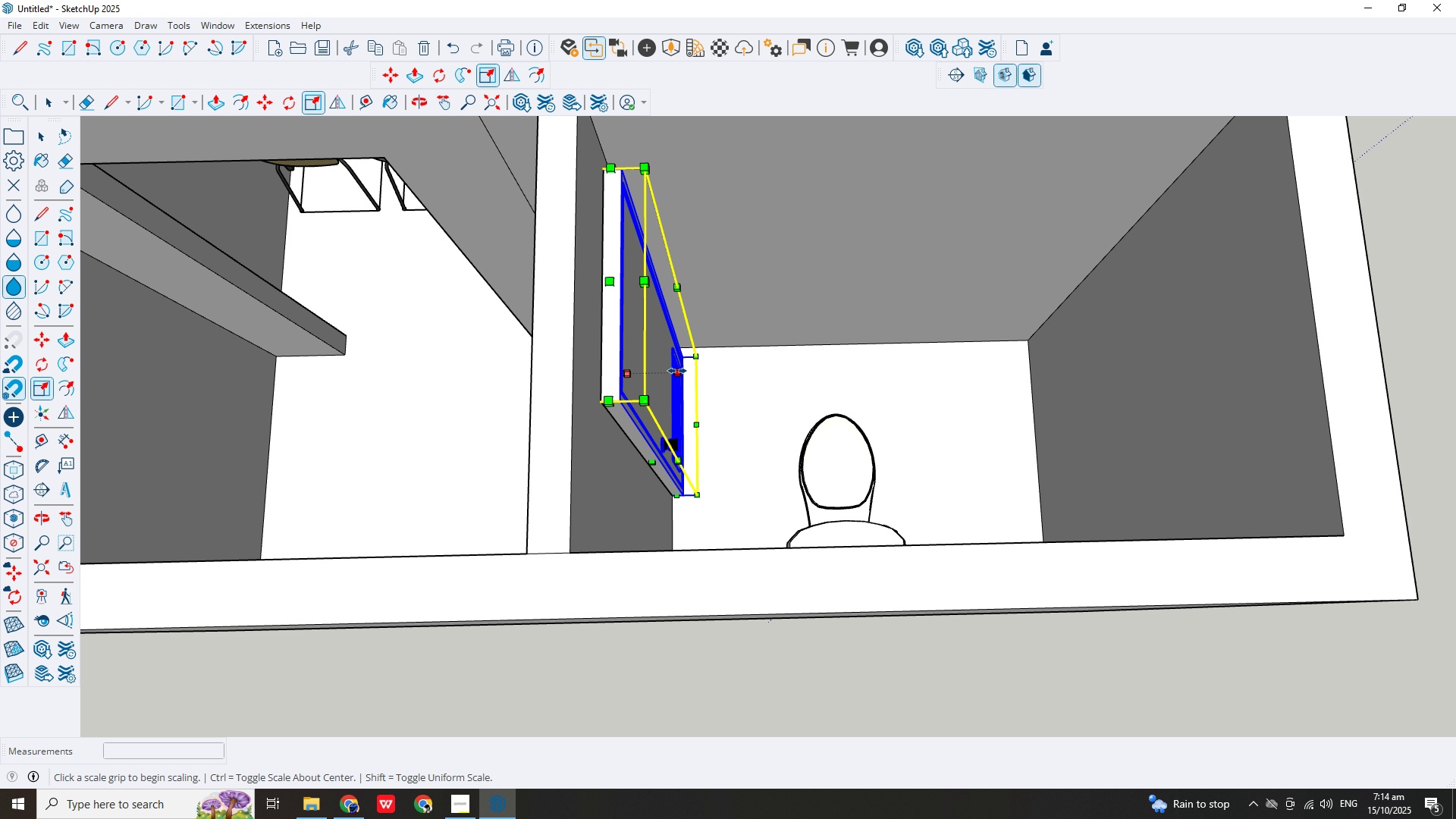 
left_click_drag(start_coordinate=[678, 370], to_coordinate=[600, 371])
 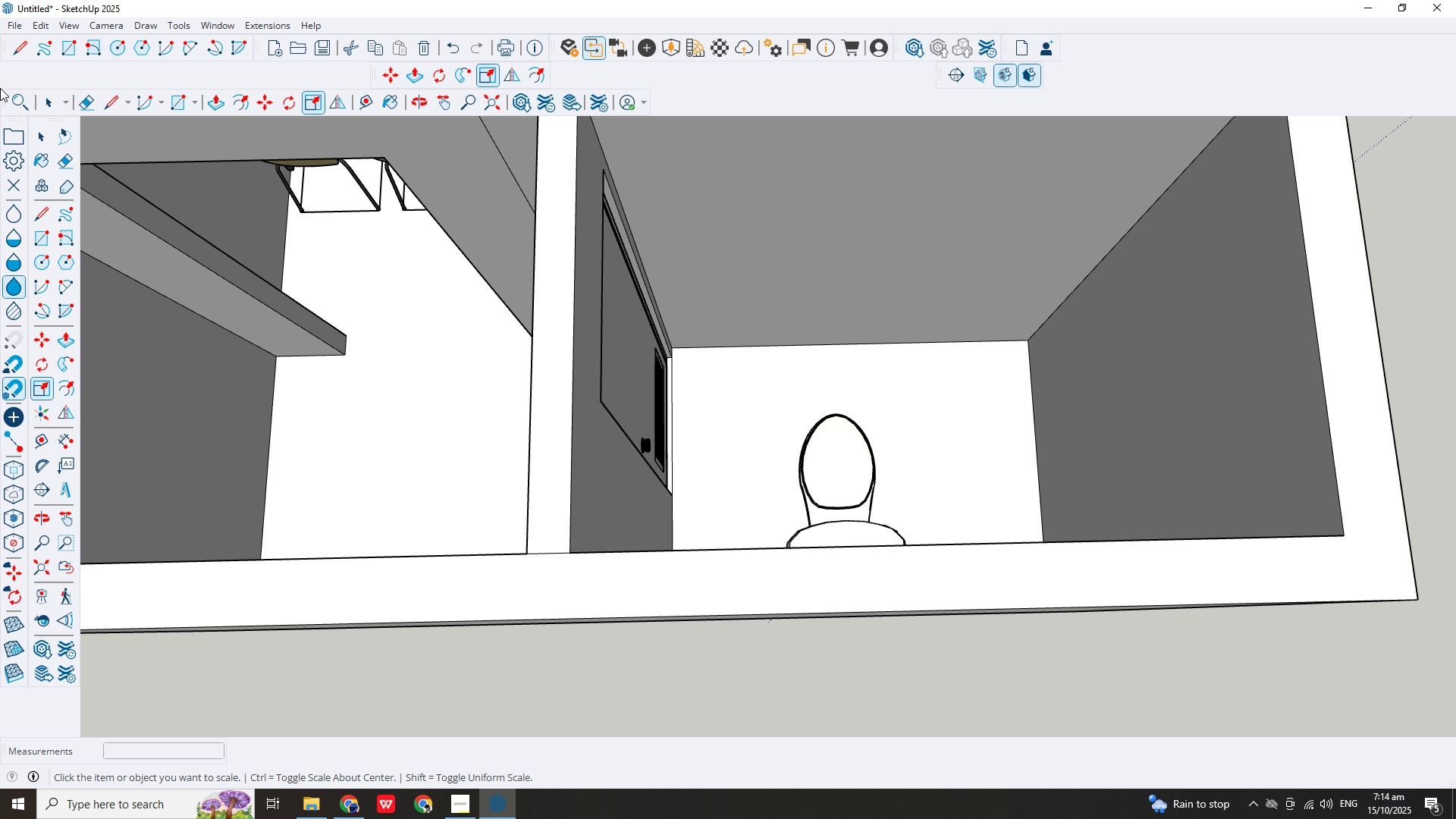 
key(Escape)
 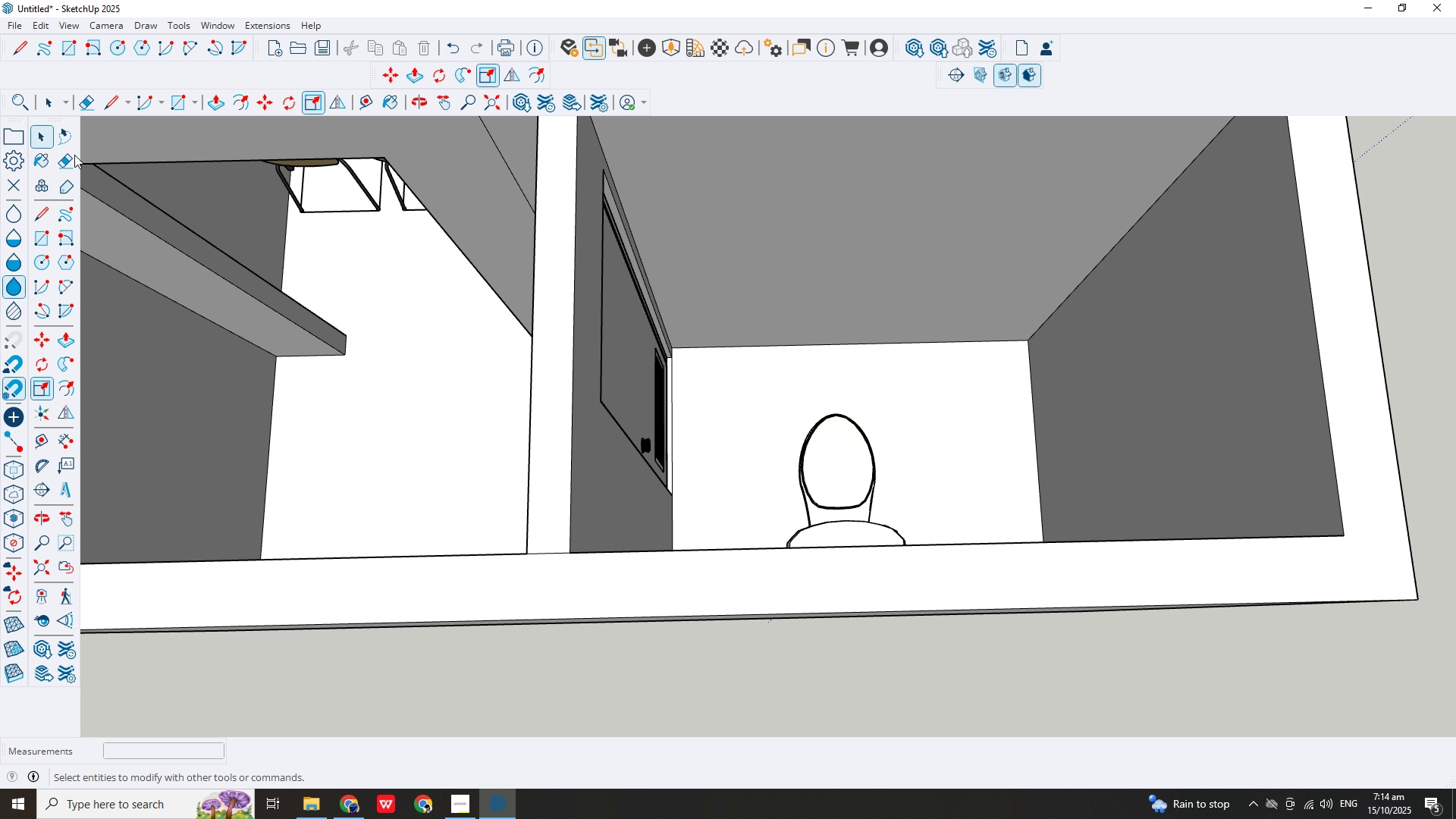 
scroll: coordinate [806, 297], scroll_direction: down, amount: 4.0
 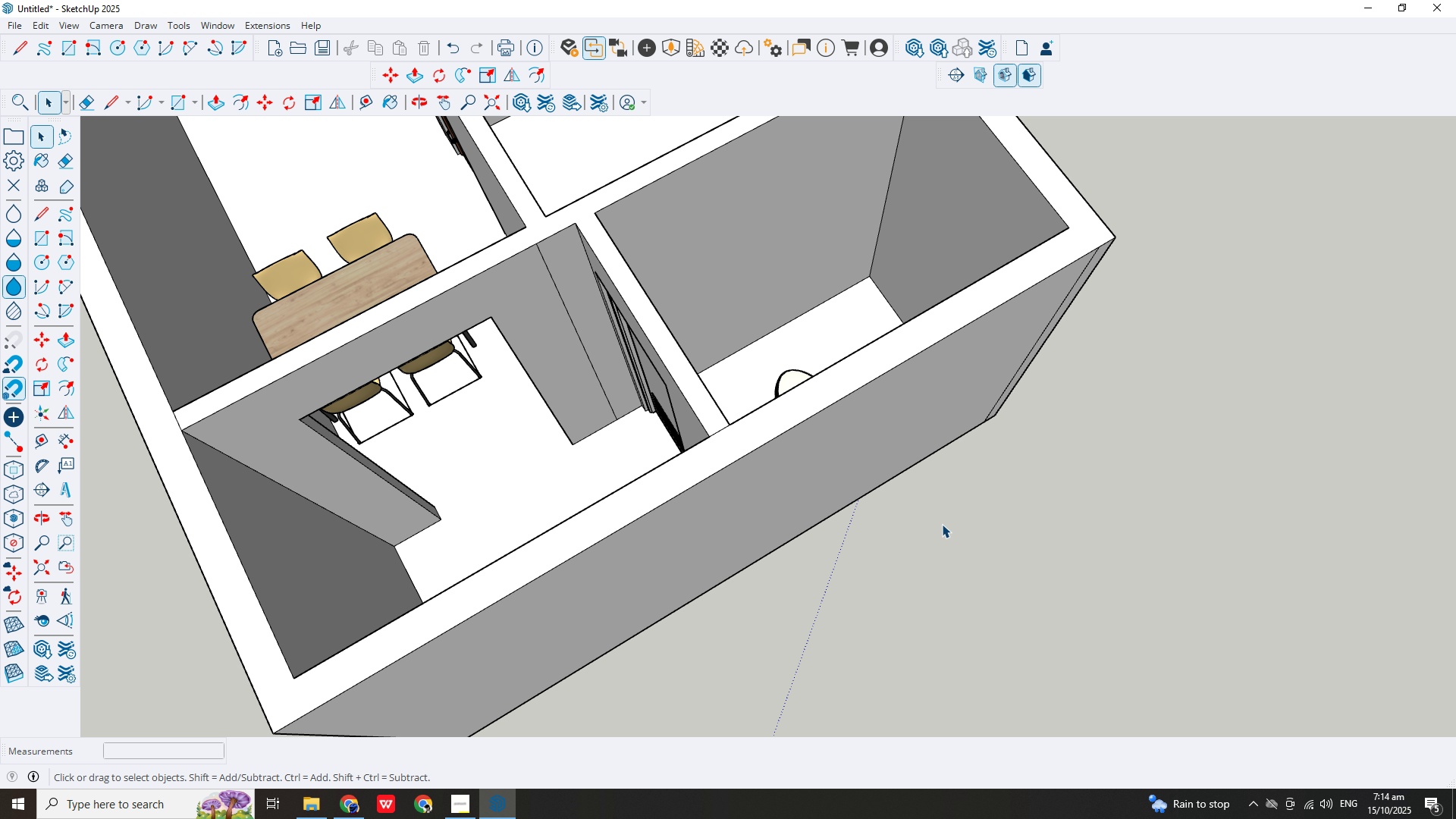 
scroll: coordinate [579, 494], scroll_direction: up, amount: 17.0
 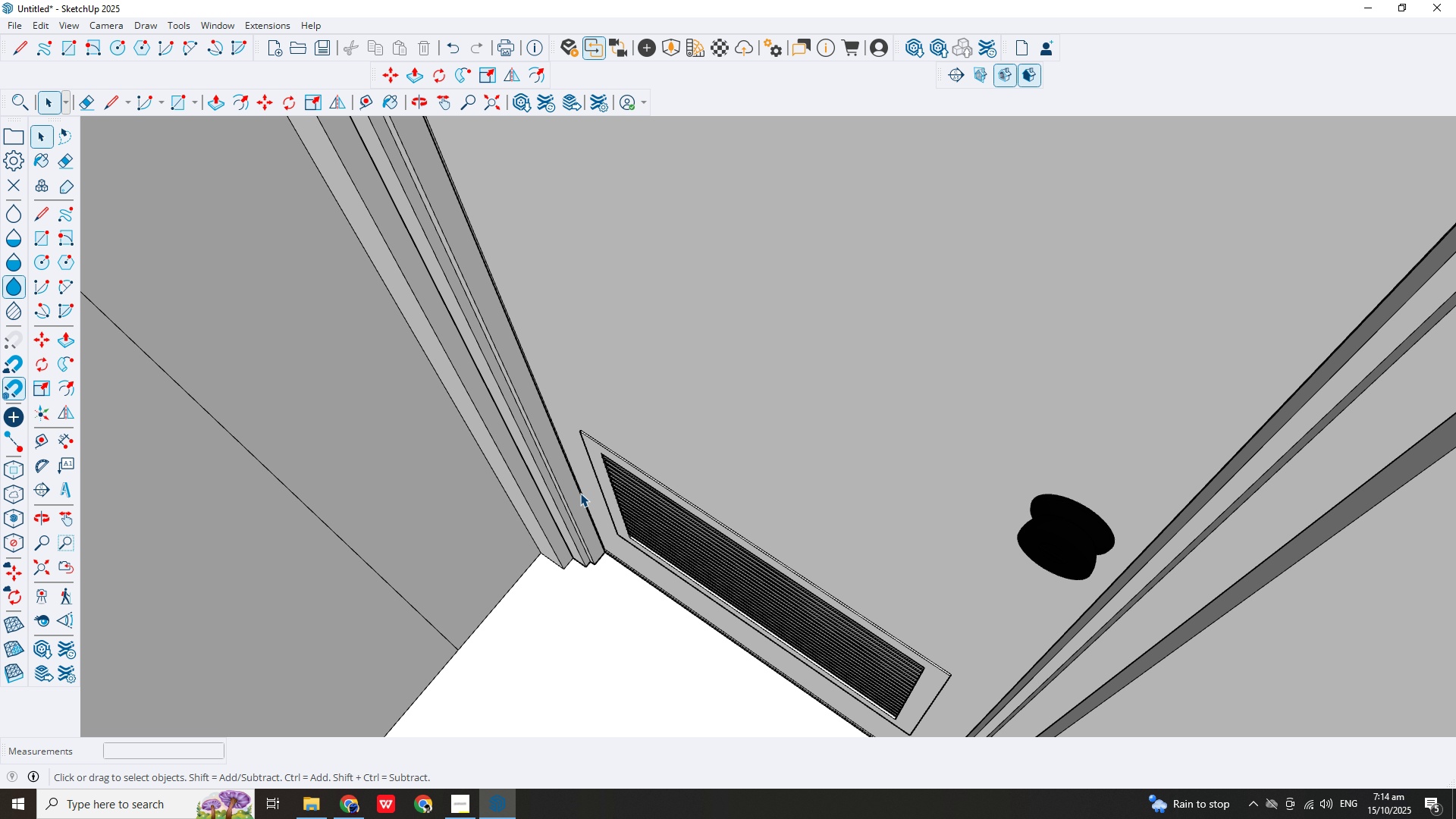 
scroll: coordinate [579, 483], scroll_direction: down, amount: 3.0
 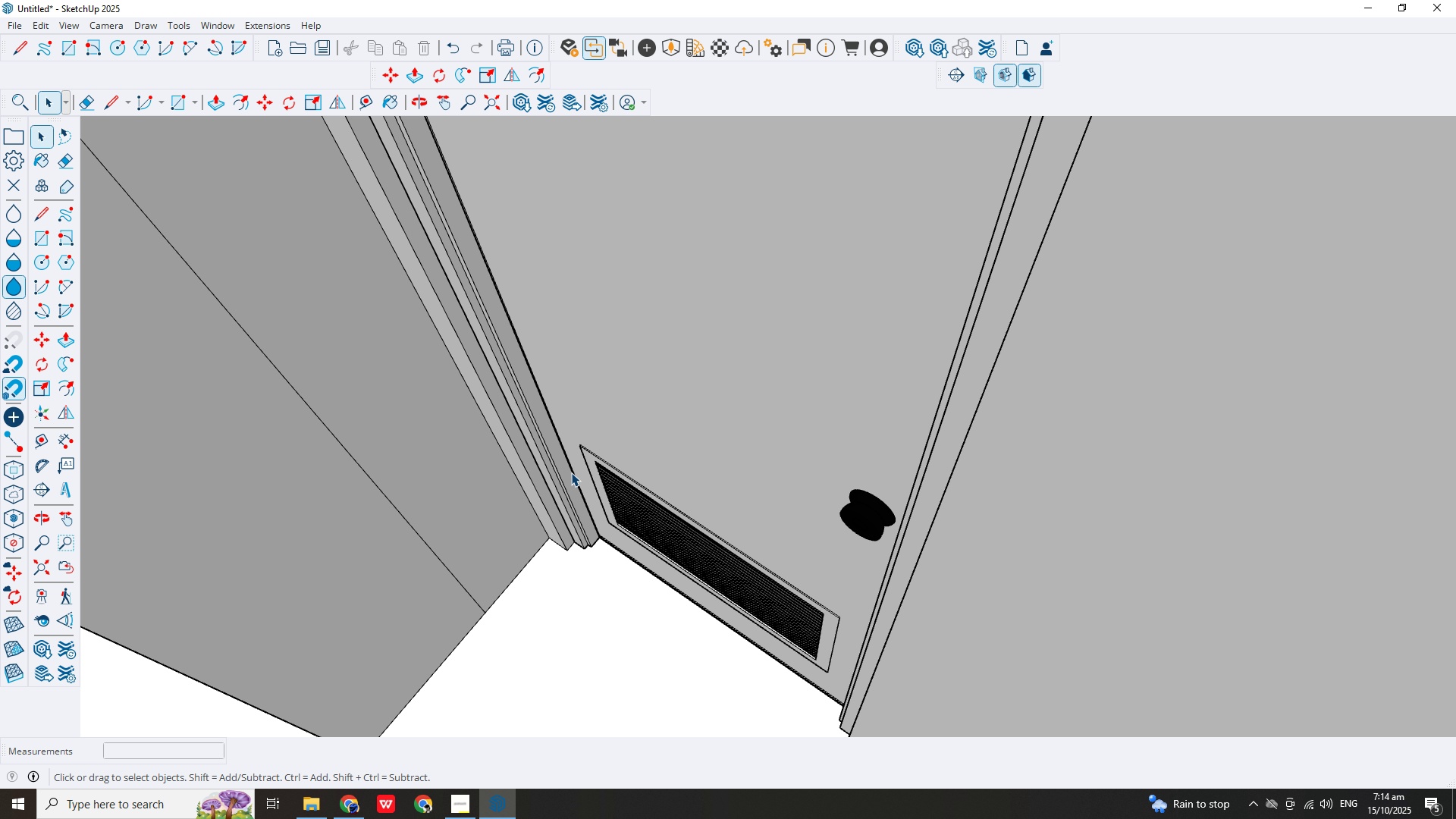 
scroll: coordinate [557, 482], scroll_direction: up, amount: 4.0
 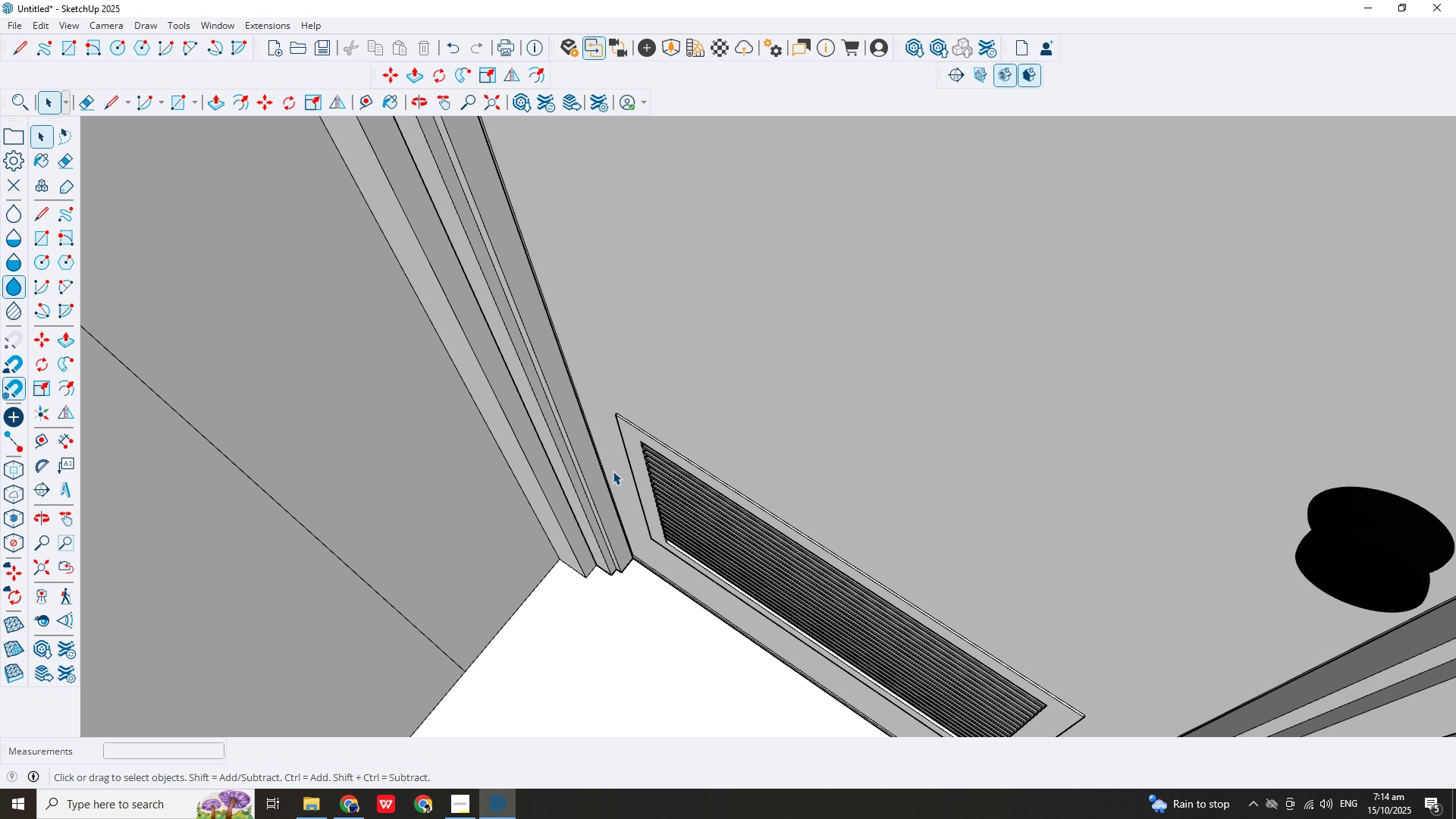 
left_click([613, 471])
 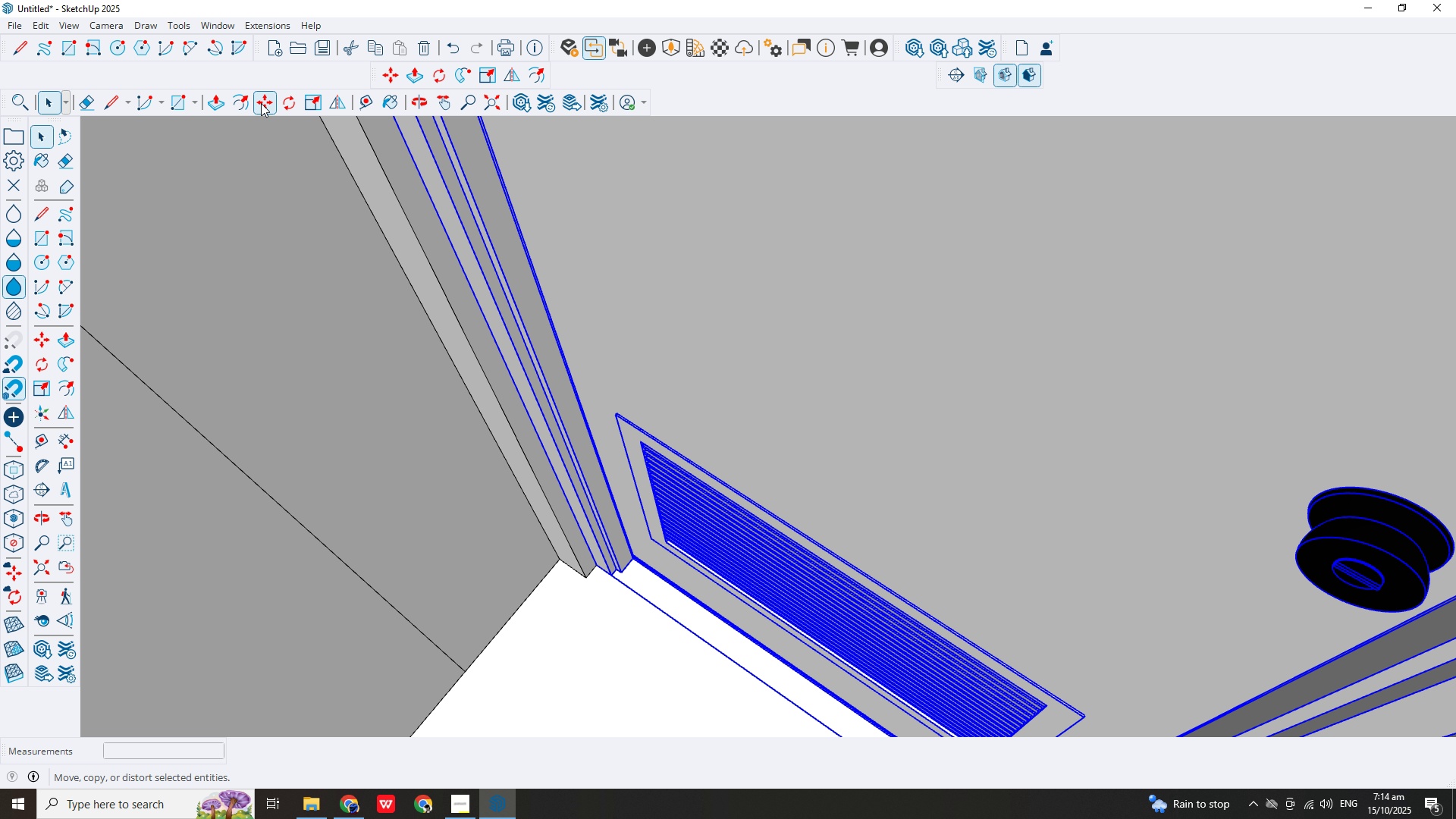 
scroll: coordinate [654, 592], scroll_direction: up, amount: 3.0
 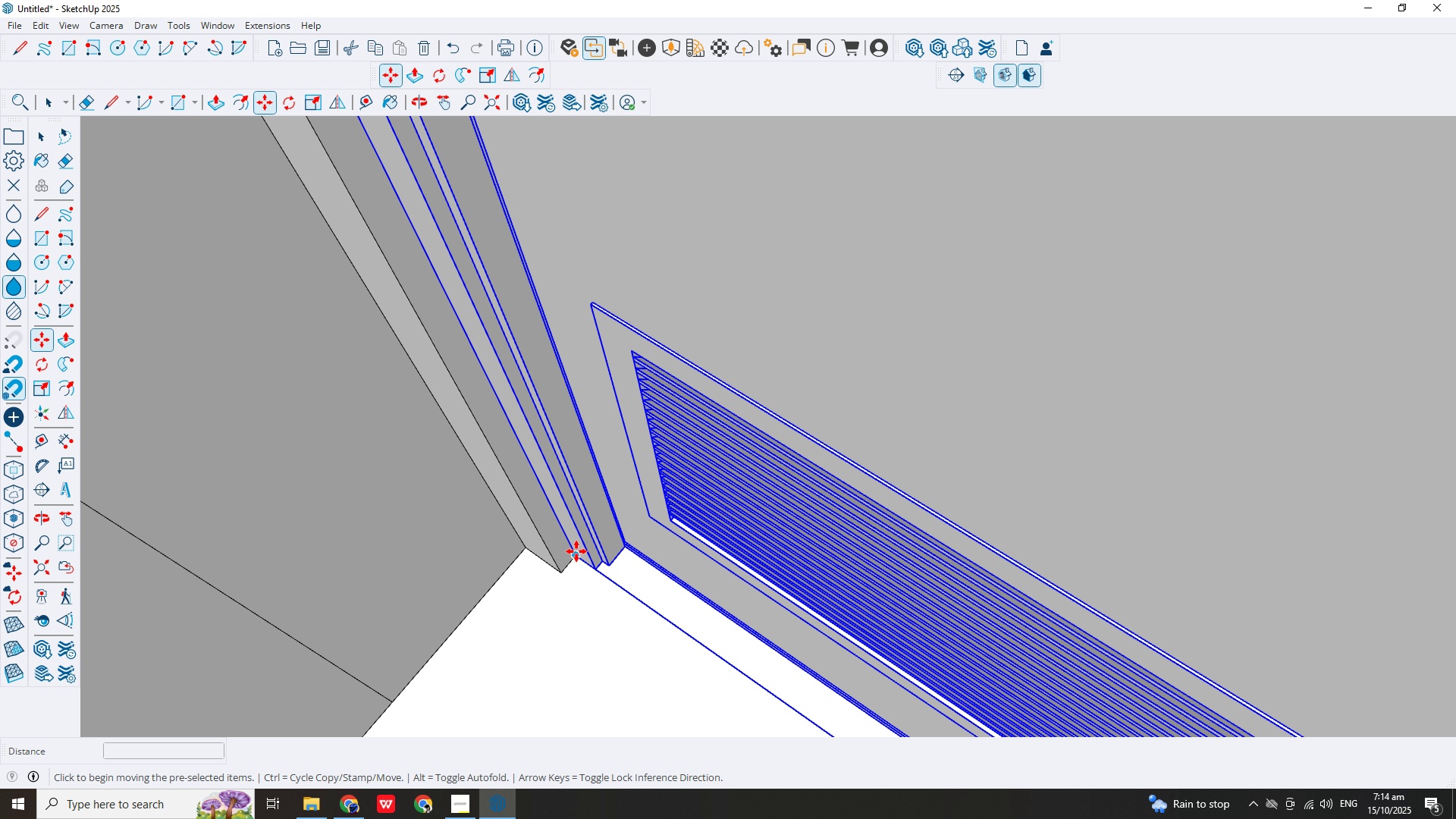 
left_click_drag(start_coordinate=[576, 551], to_coordinate=[565, 570])
 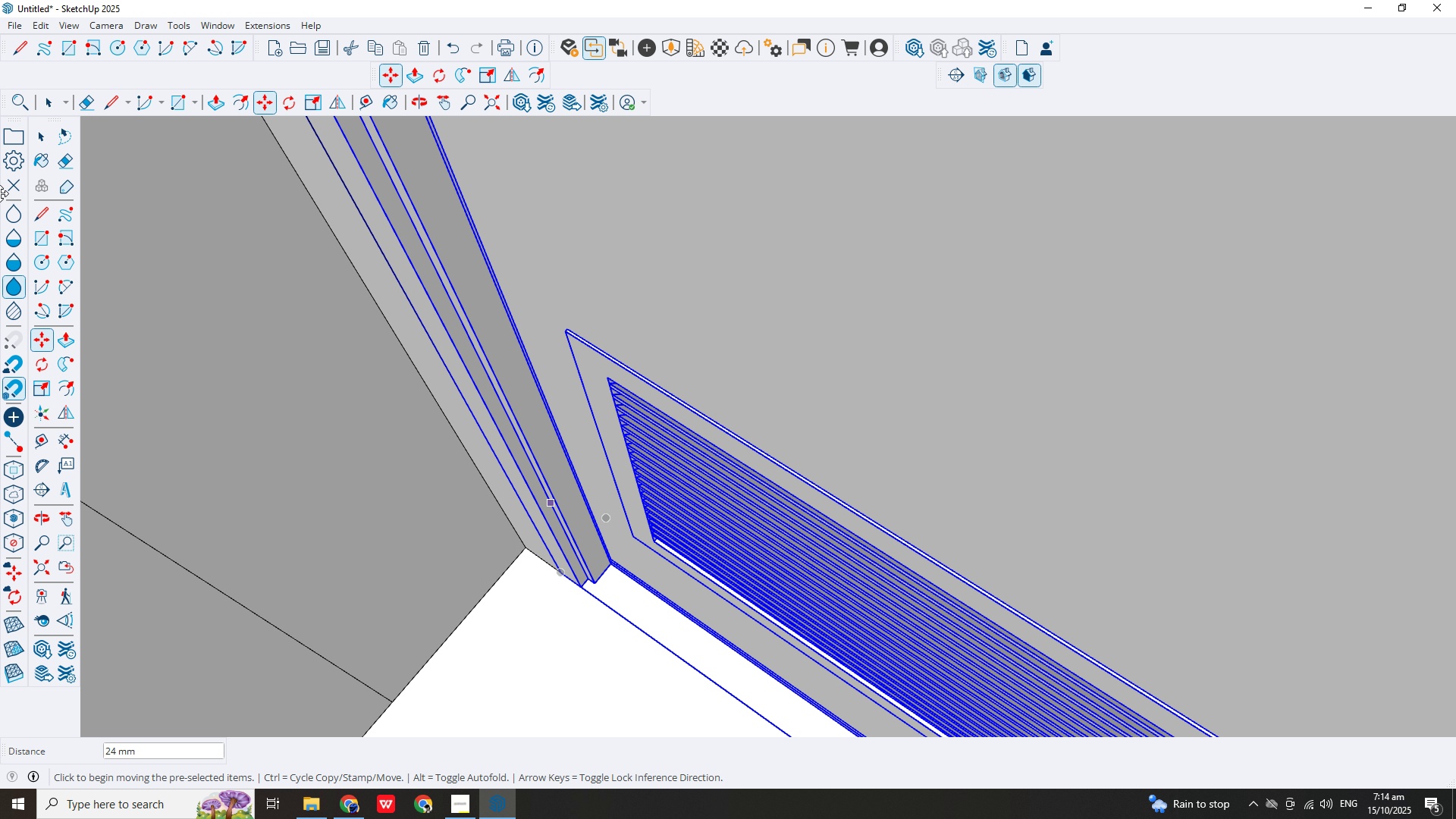 
key(Escape)
 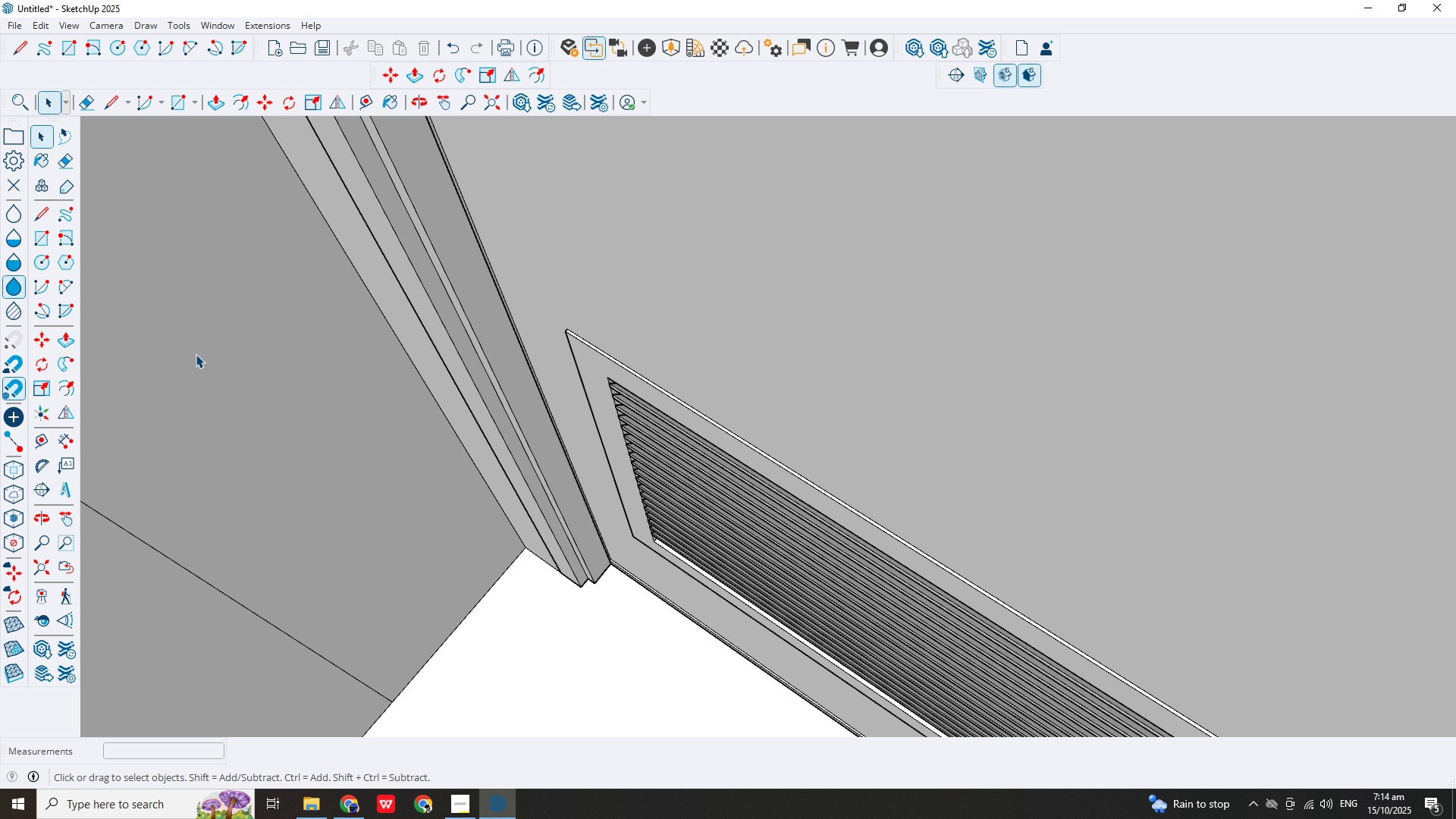 
scroll: coordinate [240, 513], scroll_direction: down, amount: 24.0
 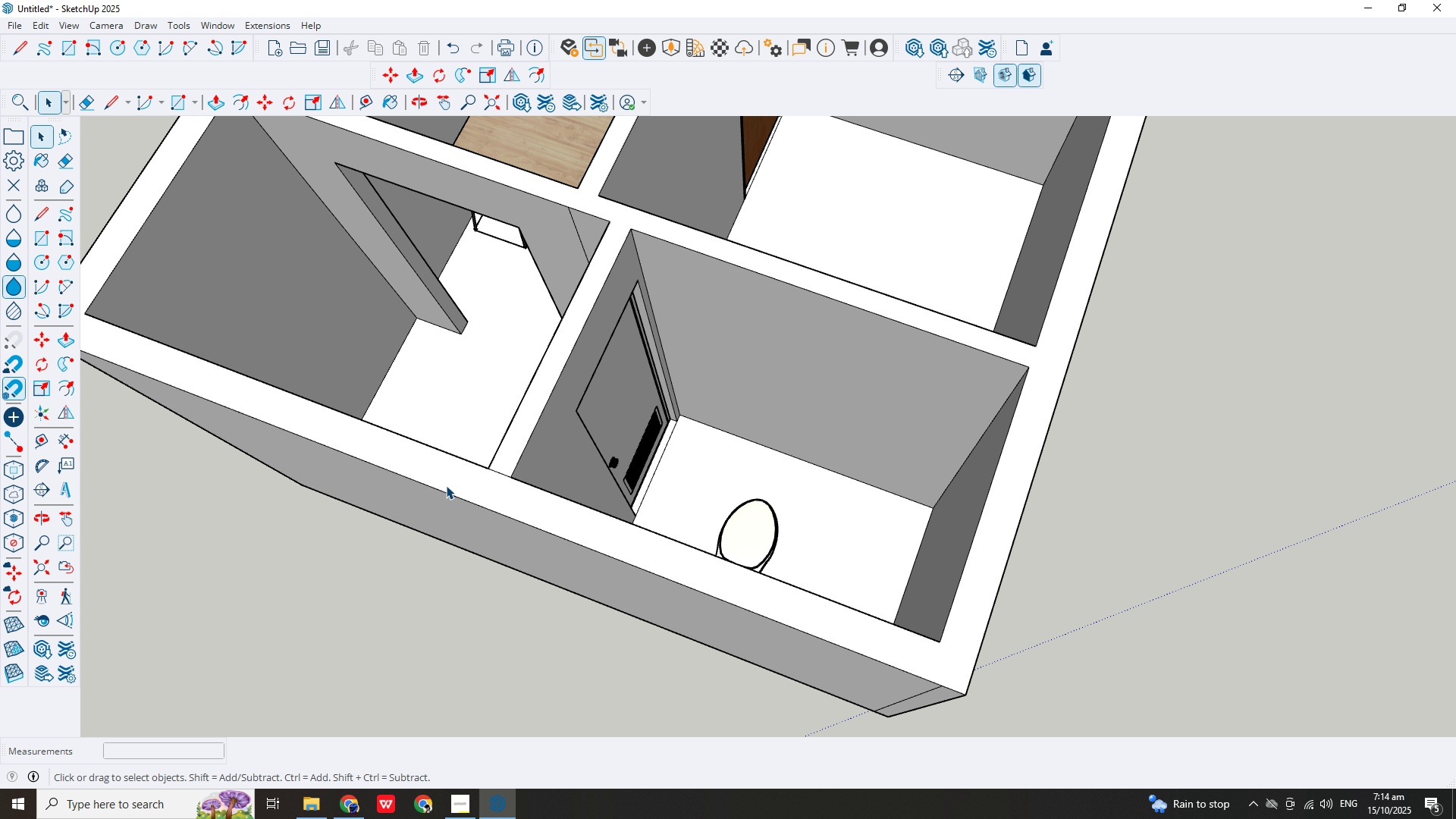 
scroll: coordinate [479, 467], scroll_direction: up, amount: 4.0
 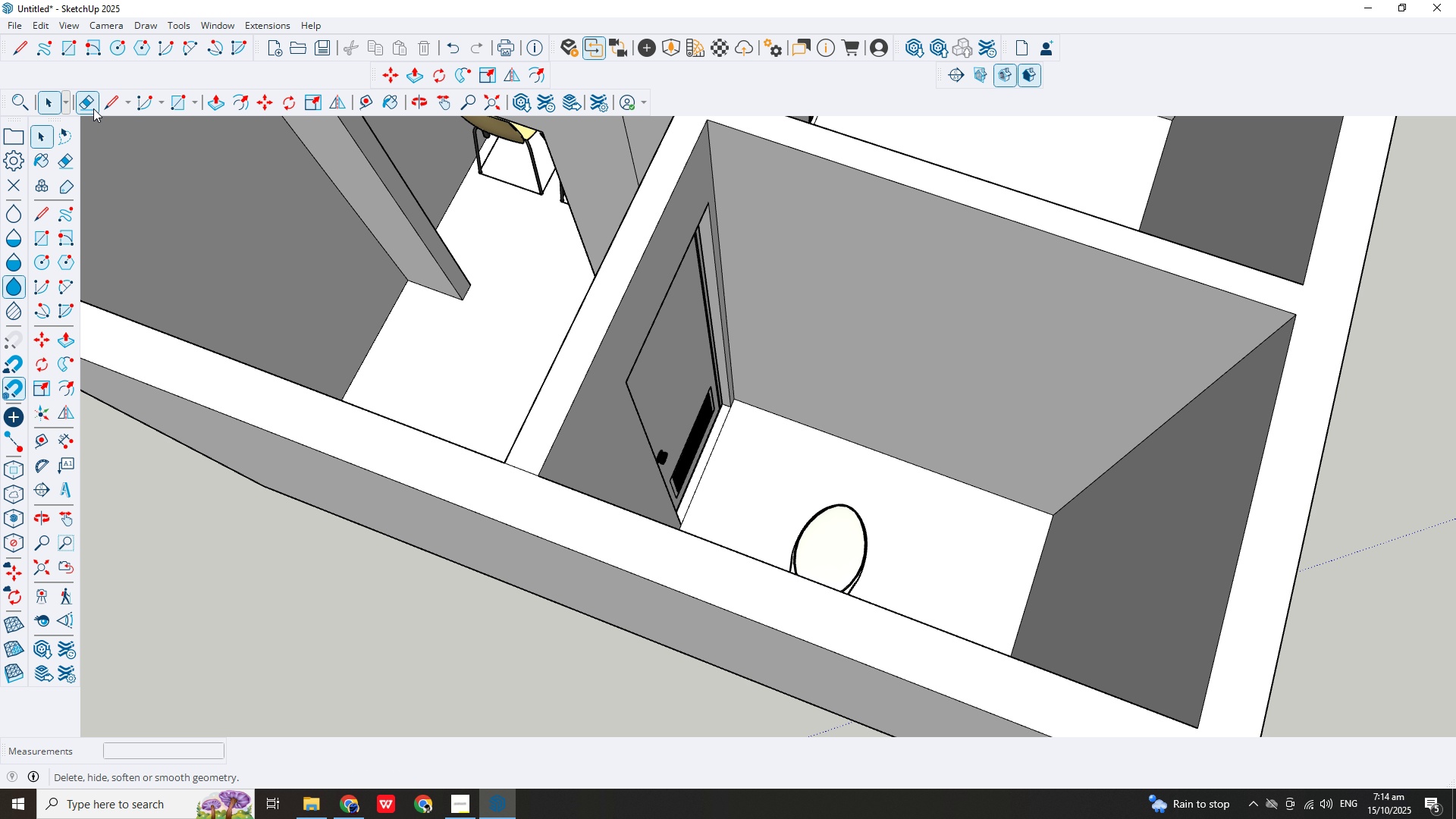 
left_click([89, 102])
 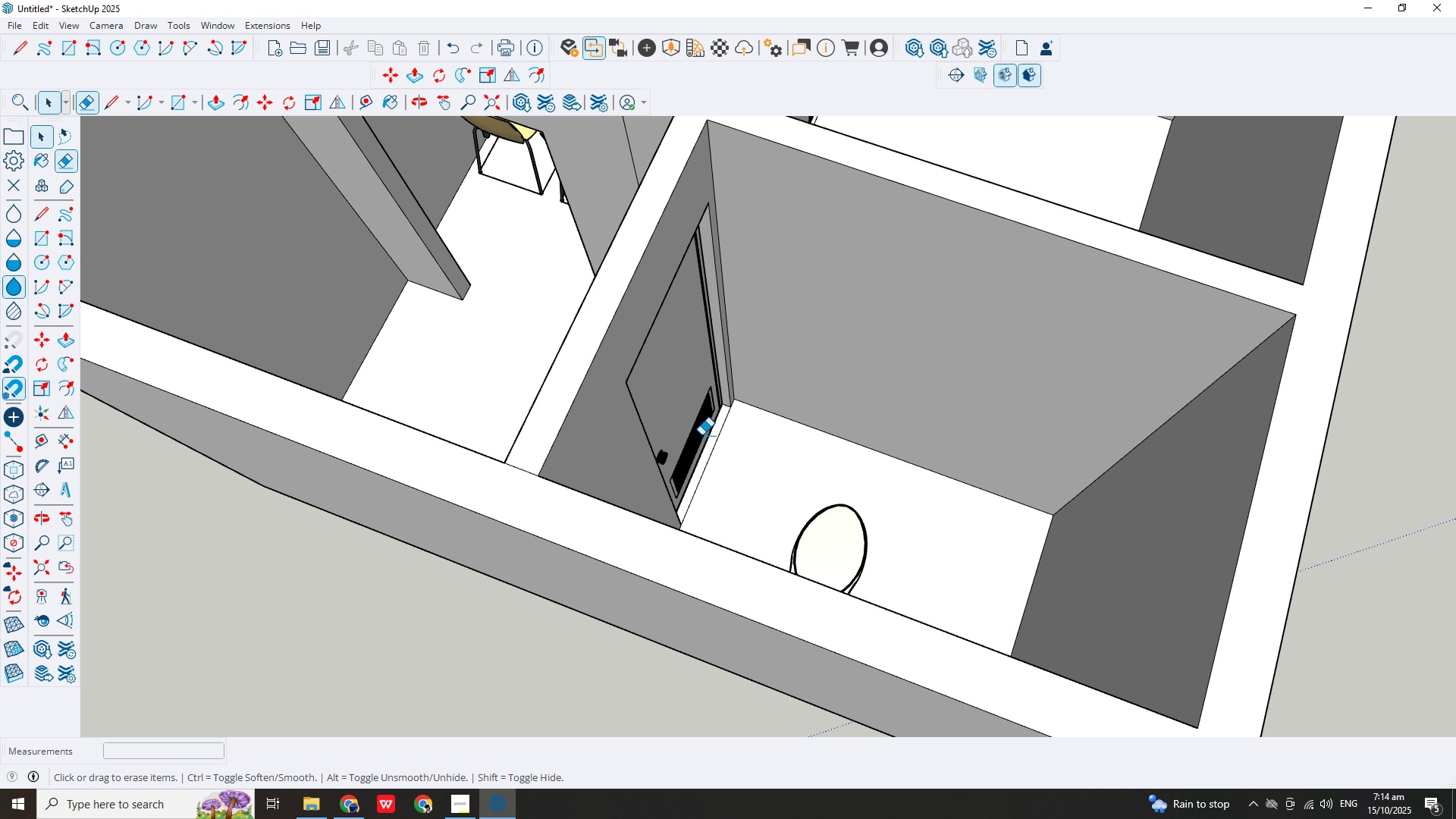 
scroll: coordinate [711, 435], scroll_direction: up, amount: 3.0
 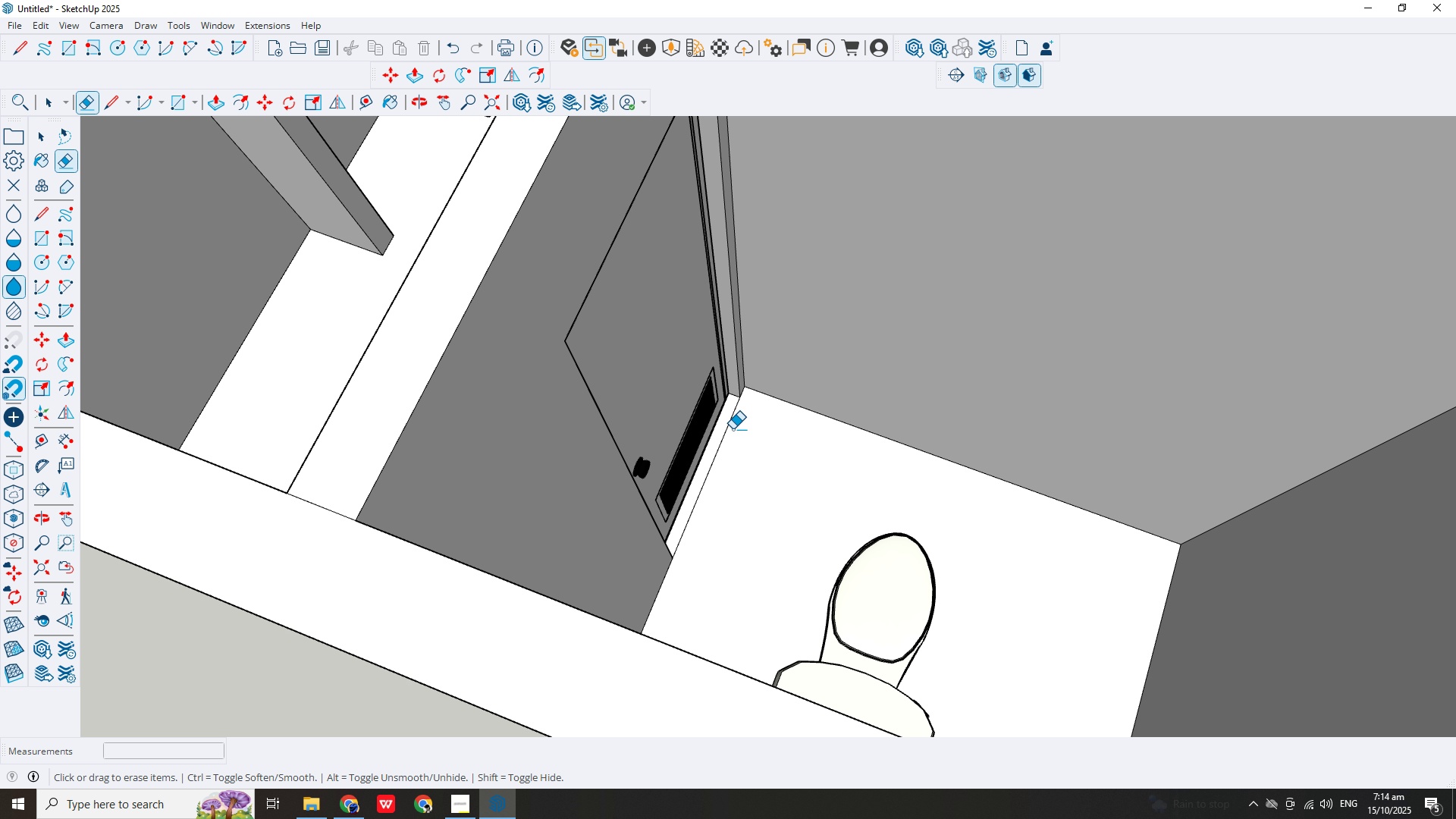 
left_click([733, 429])
 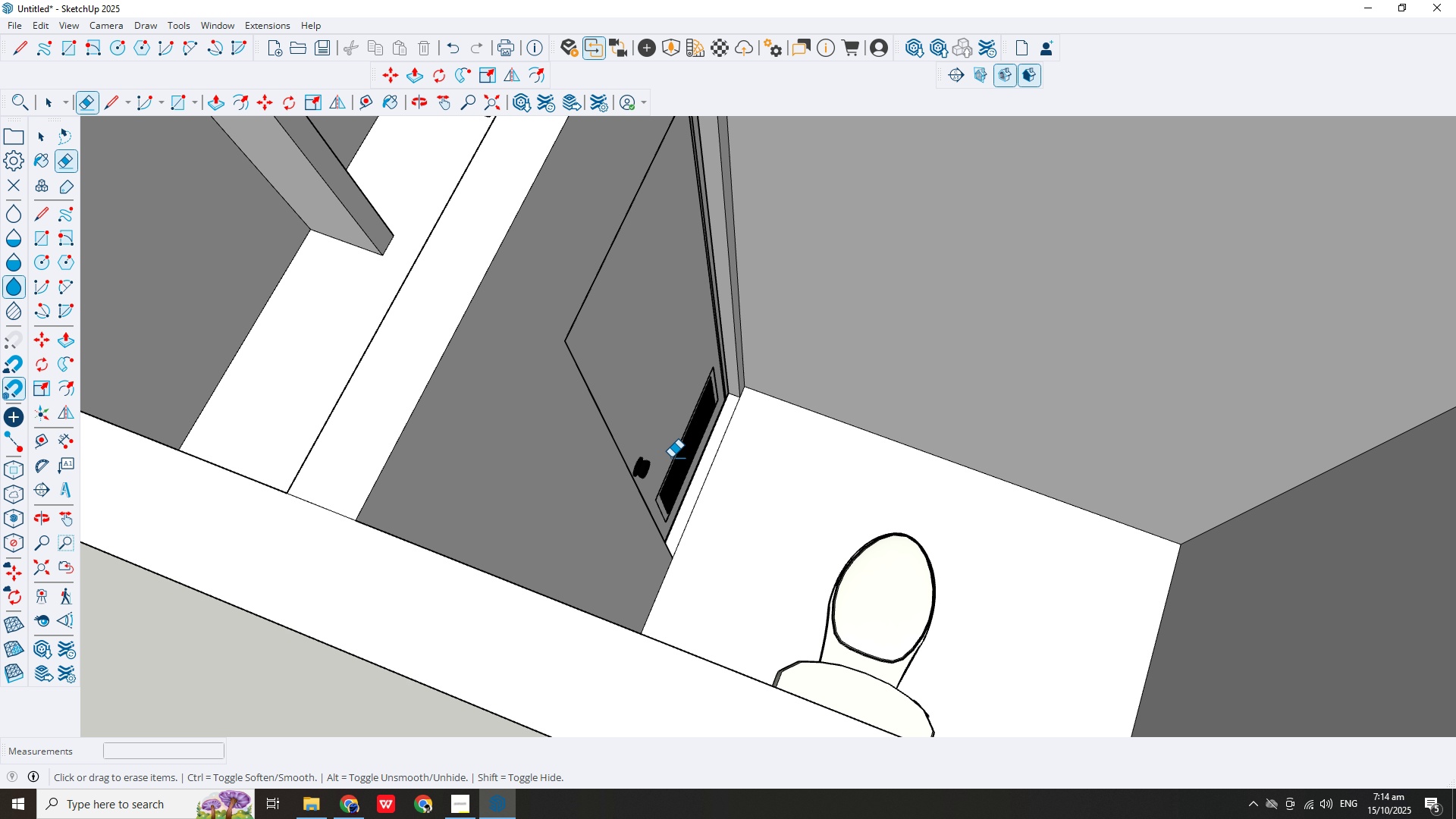 
scroll: coordinate [674, 454], scroll_direction: down, amount: 9.0
 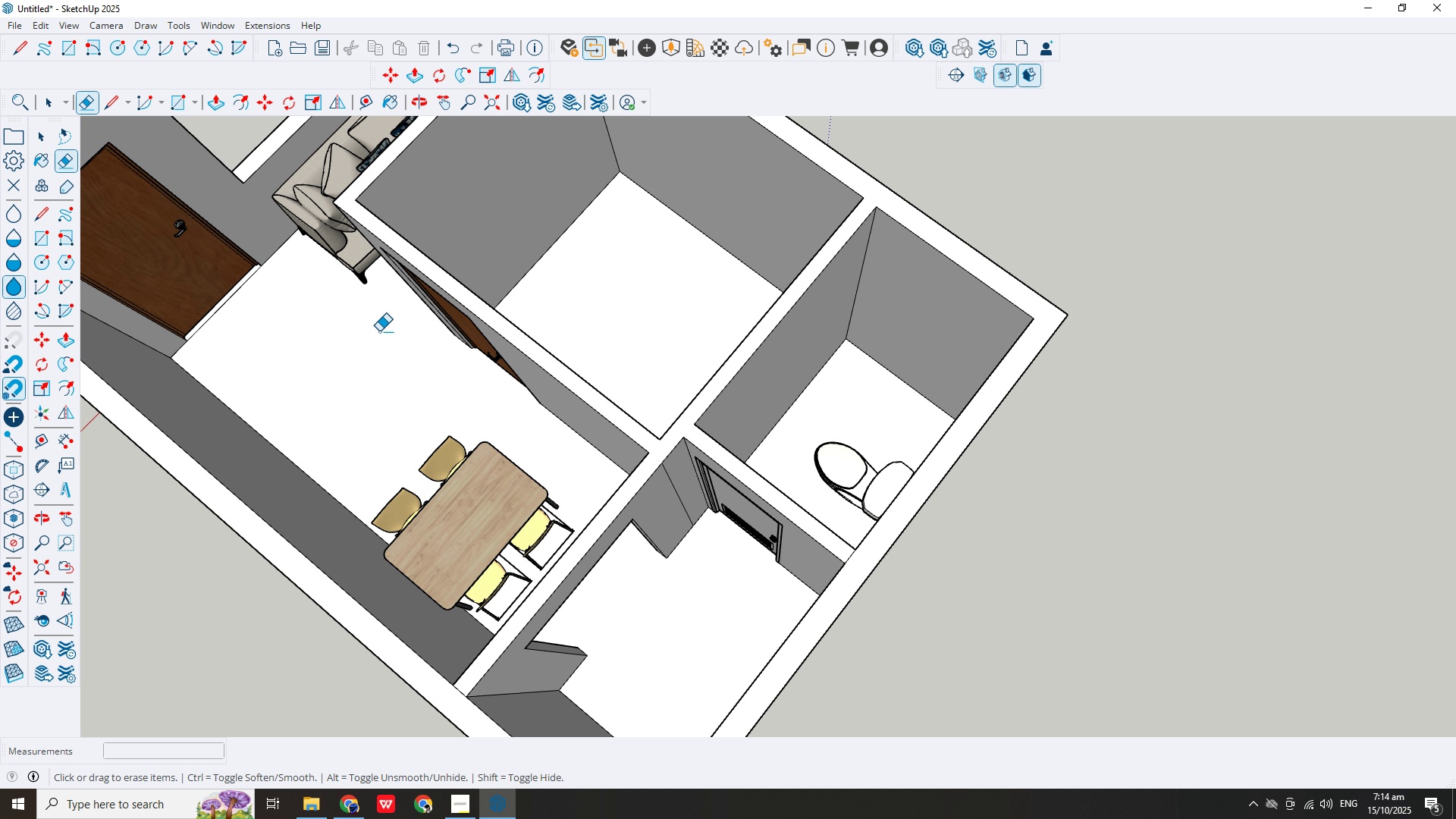 
key(Escape)
 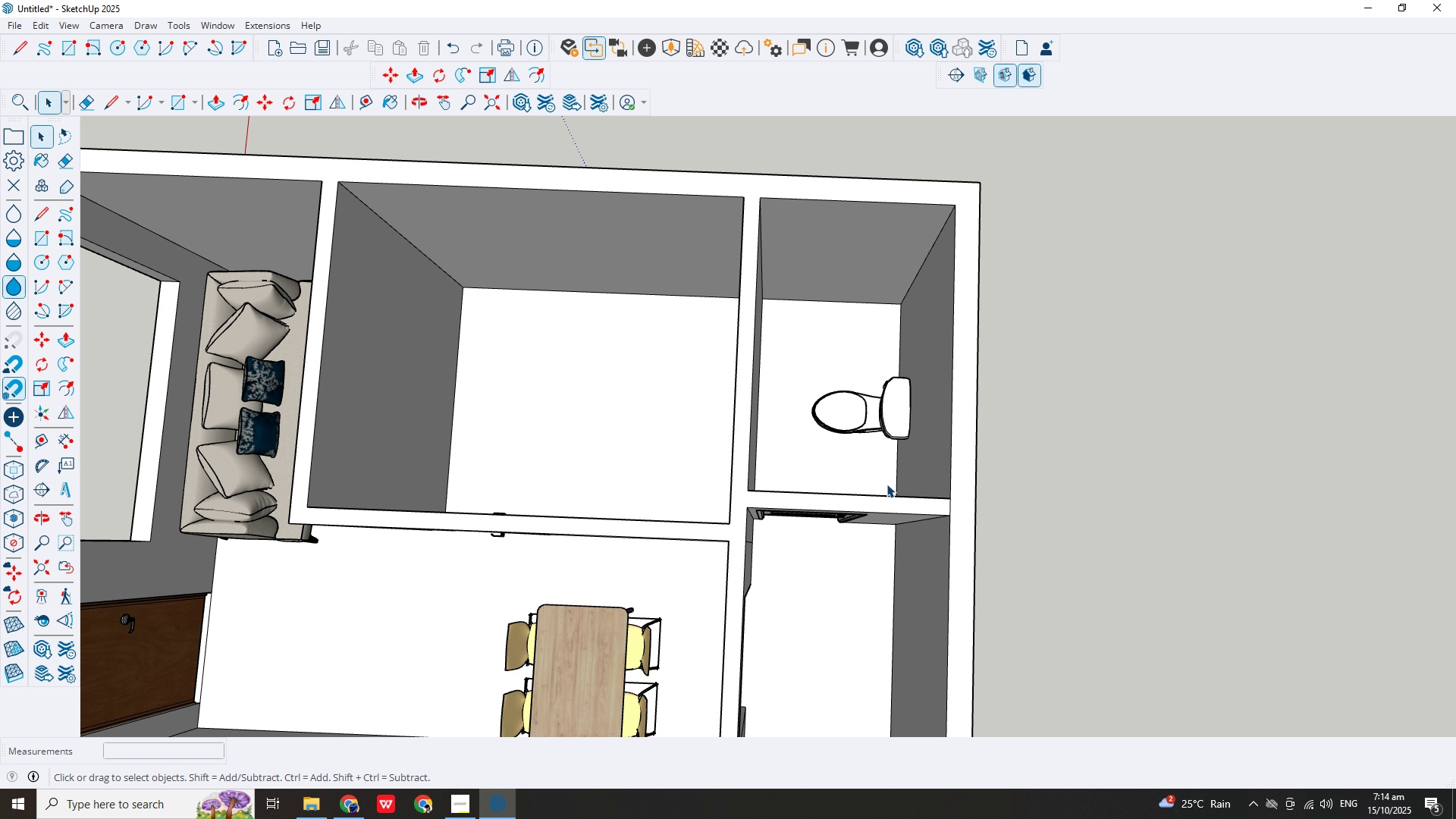 
scroll: coordinate [901, 444], scroll_direction: up, amount: 7.0
 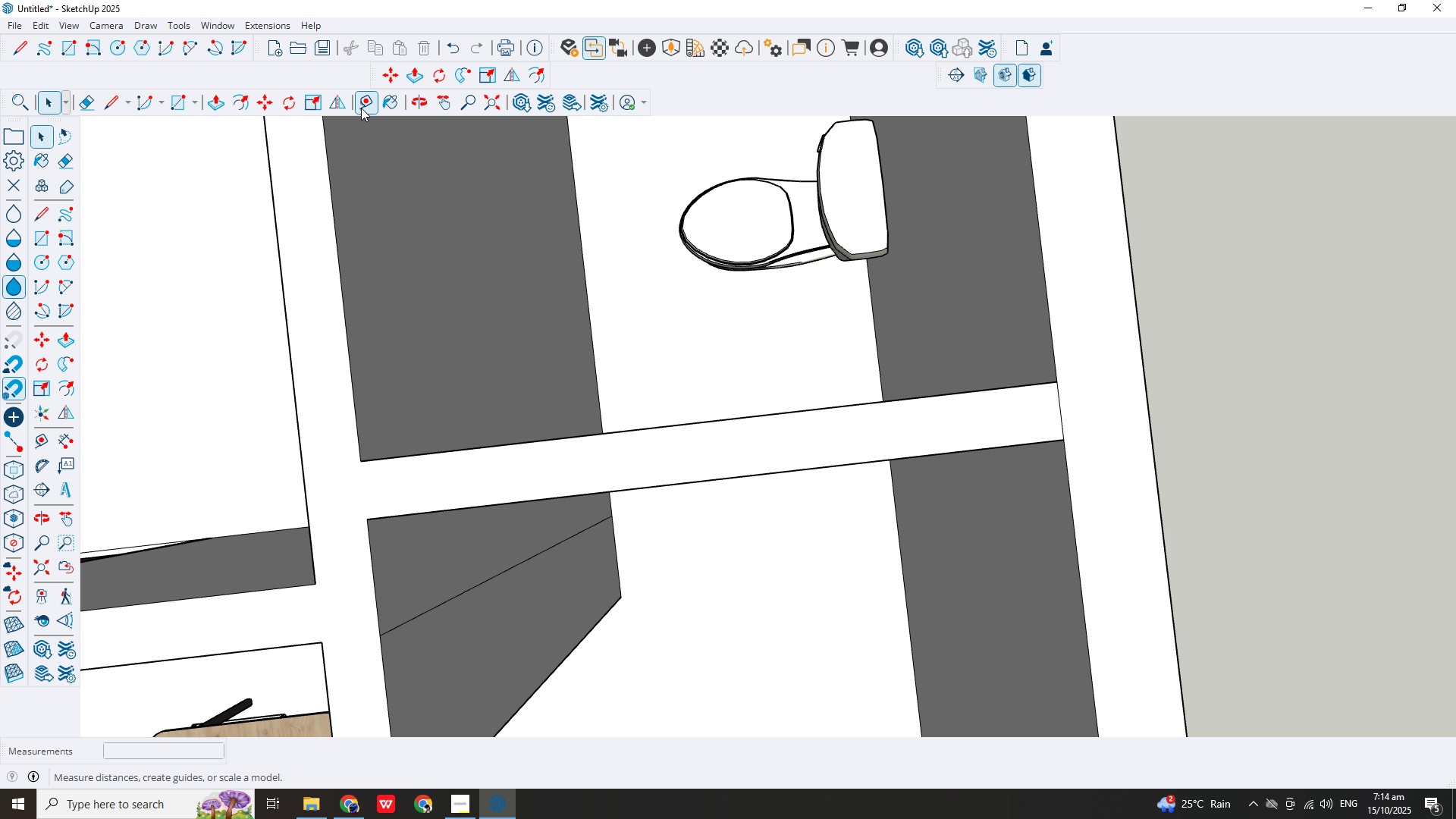 
left_click([371, 99])
 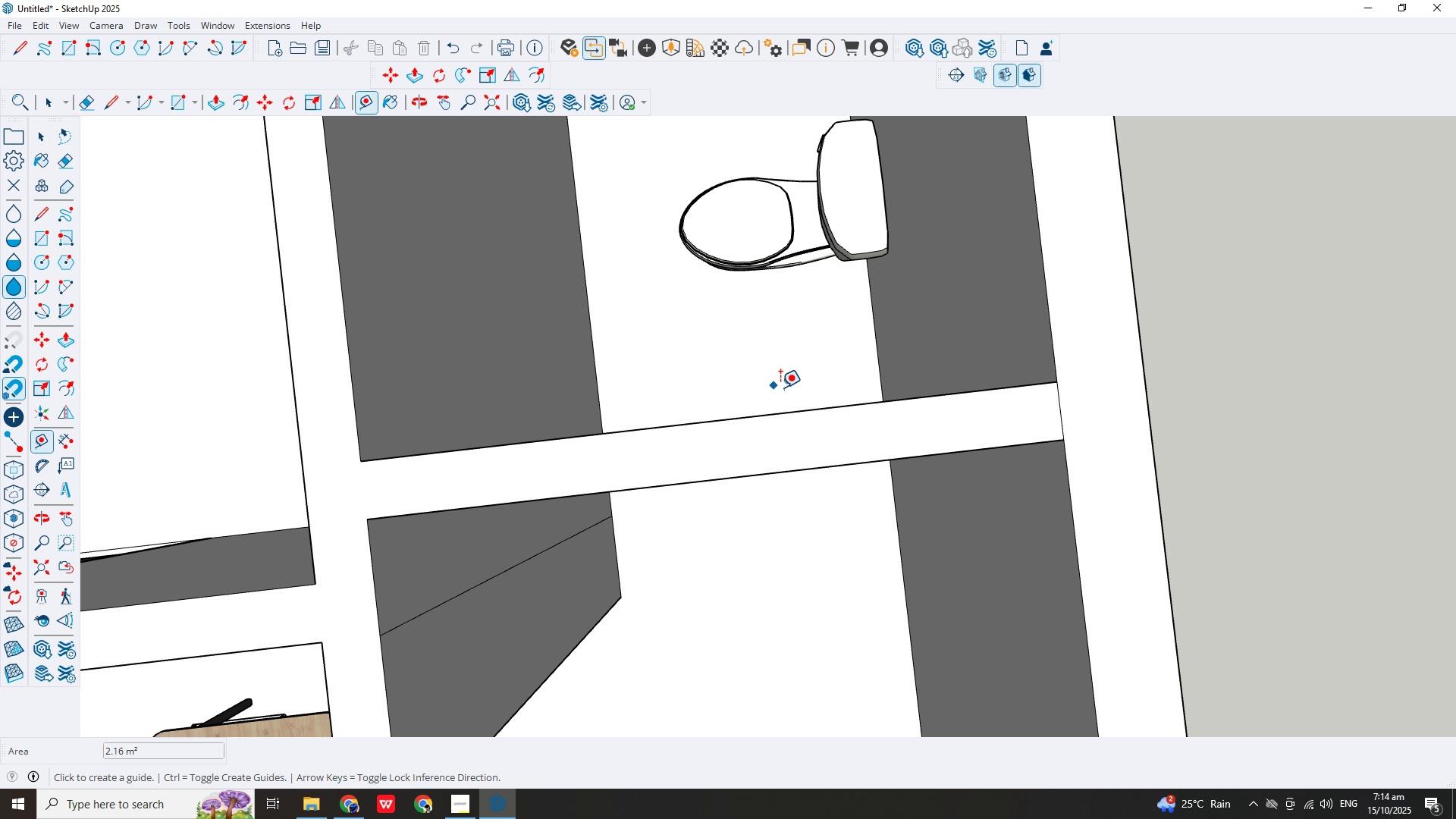 
scroll: coordinate [780, 388], scroll_direction: up, amount: 3.0
 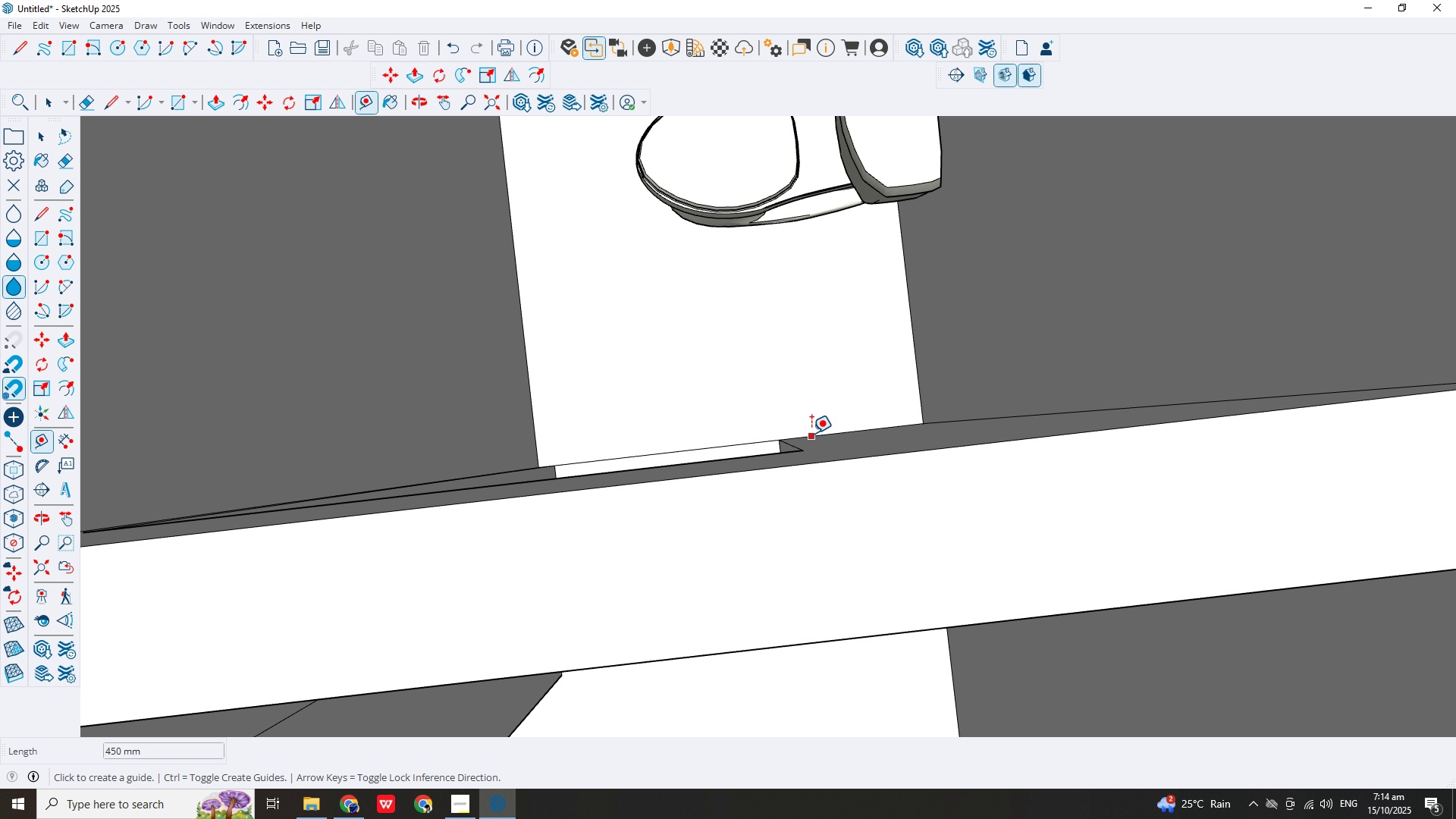 
left_click([811, 433])
 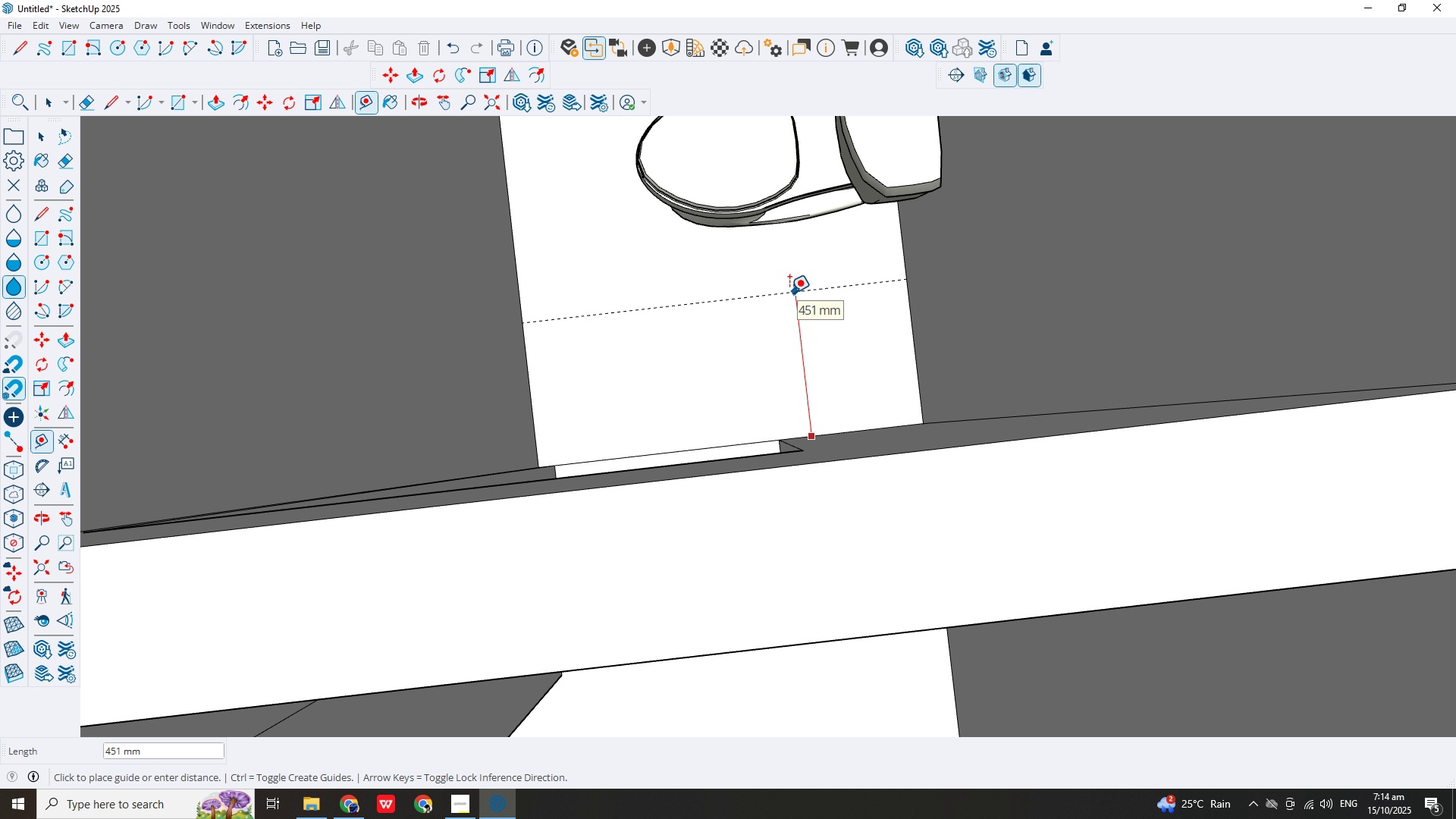 
key(Numpad7)
 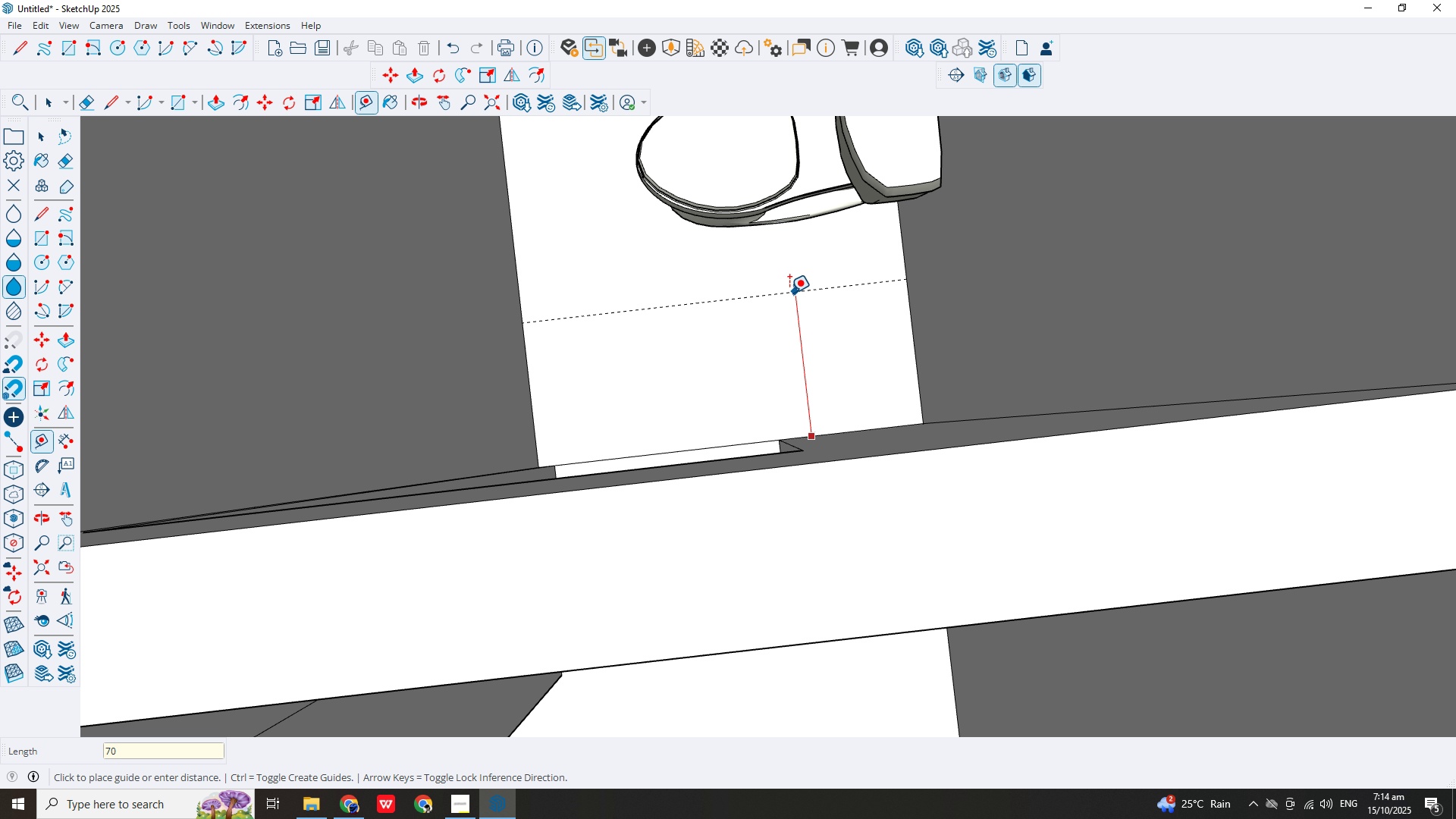 
key(Numpad0)
 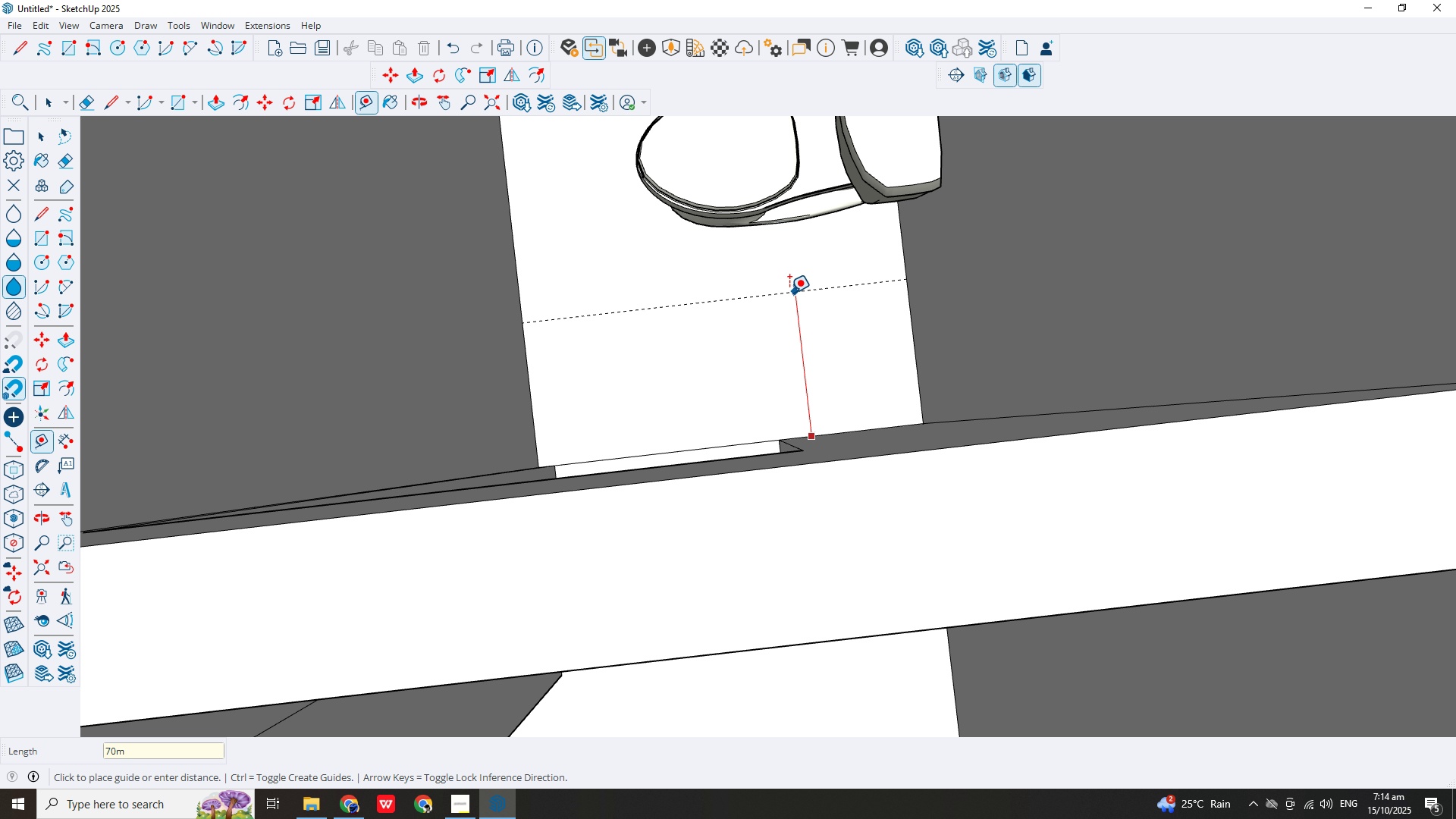 
key(M)
 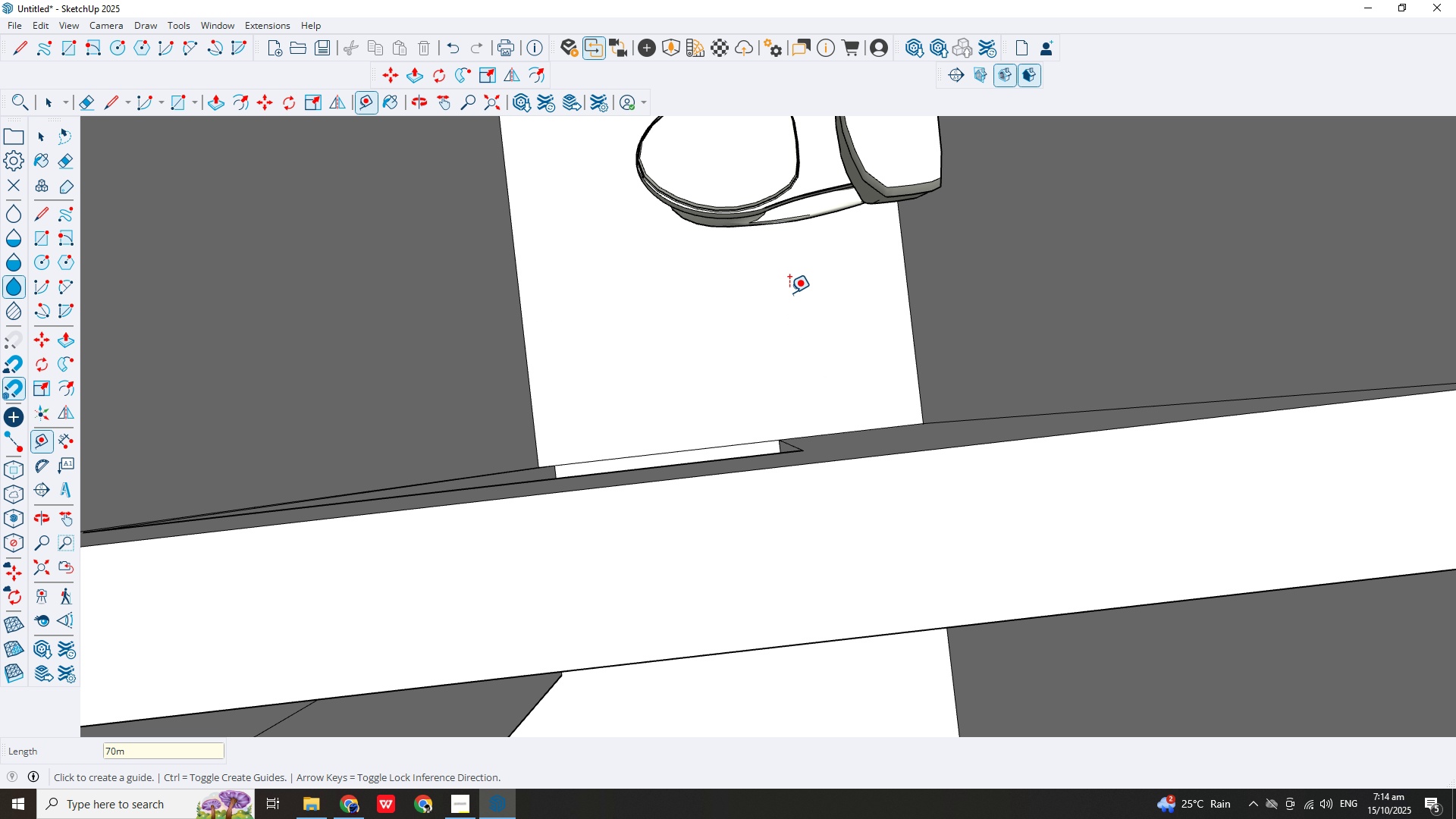 
key(Enter)
 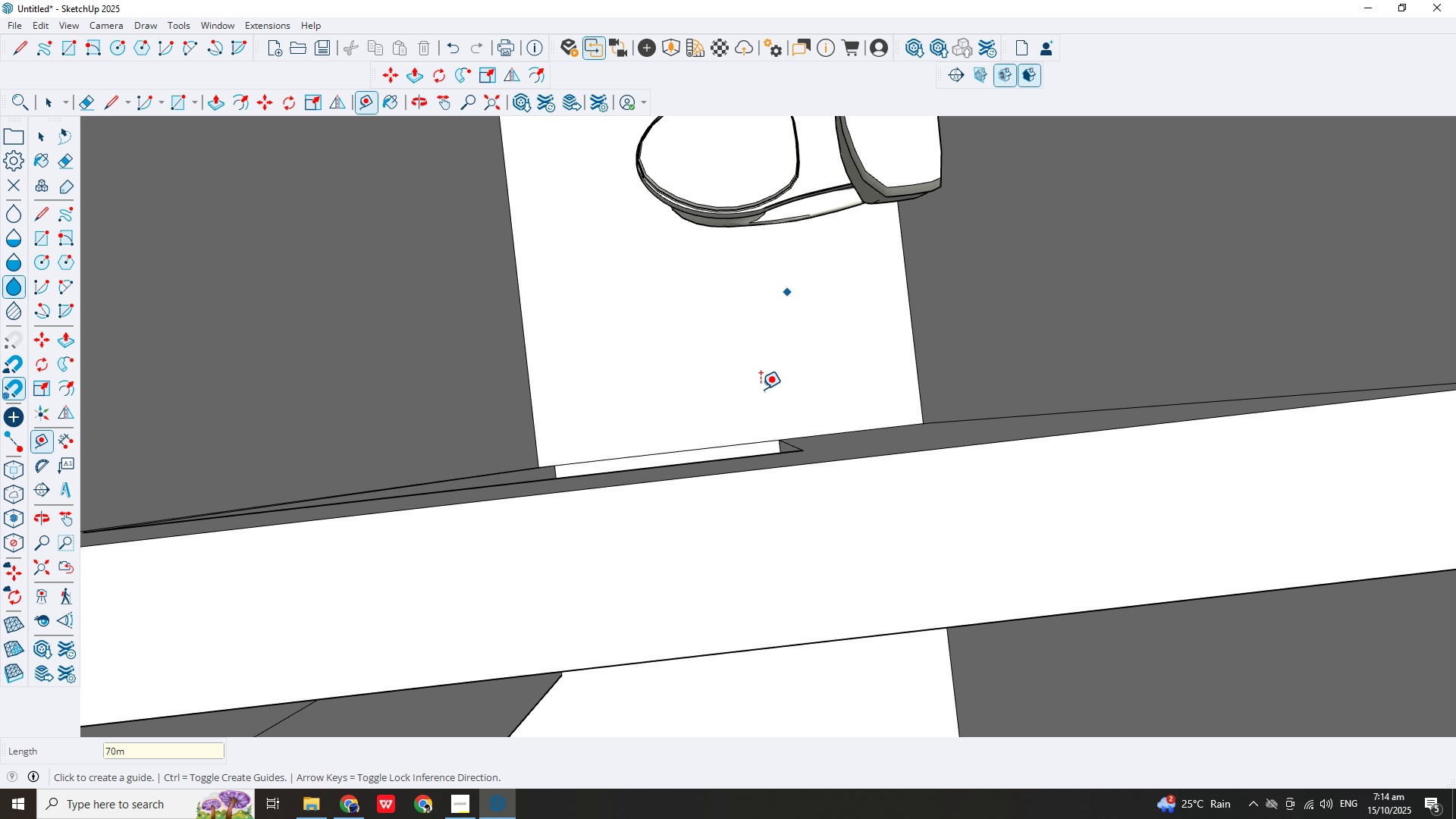 
scroll: coordinate [718, 380], scroll_direction: down, amount: 6.0
 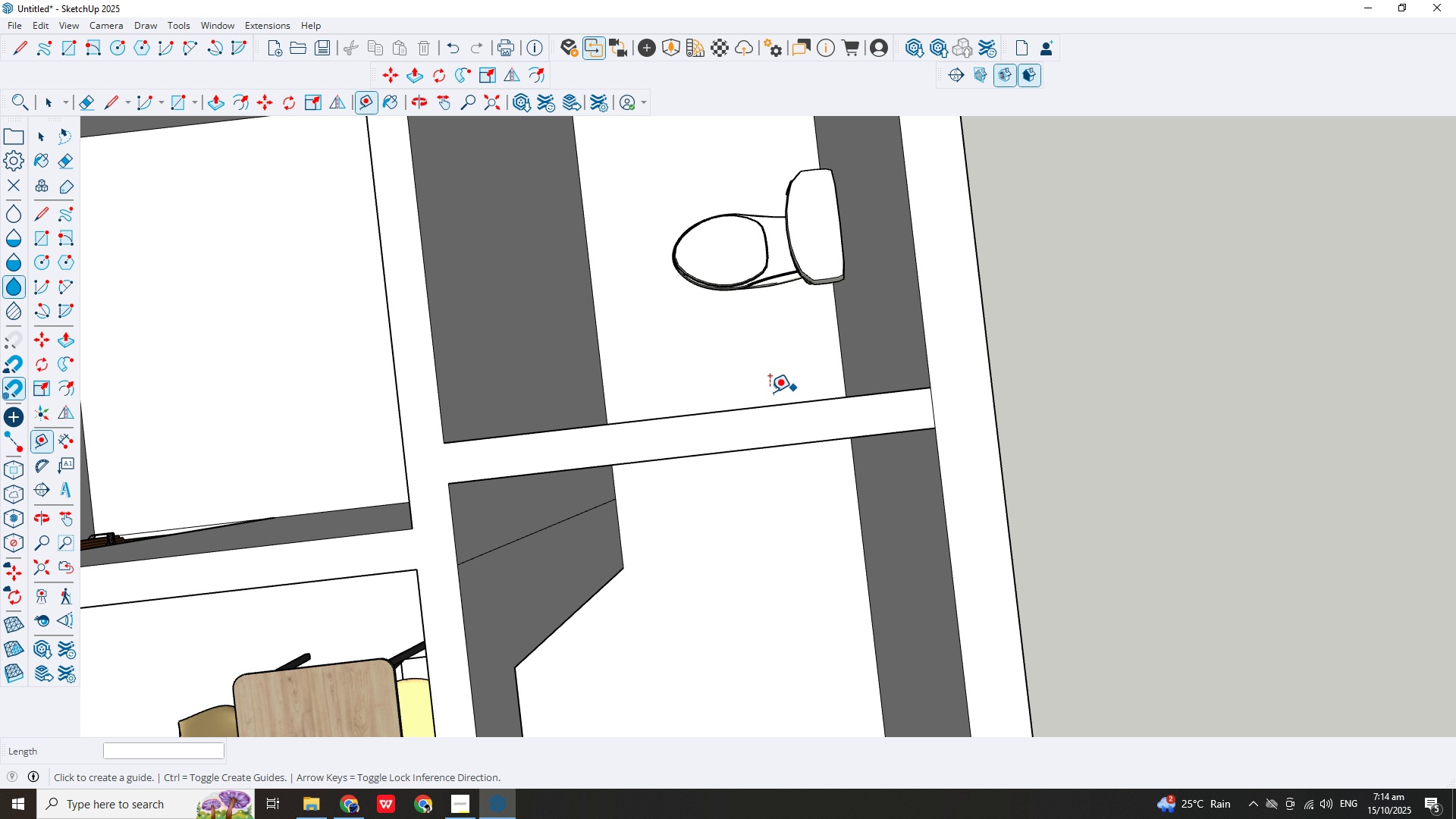 
scroll: coordinate [761, 386], scroll_direction: up, amount: 5.0
 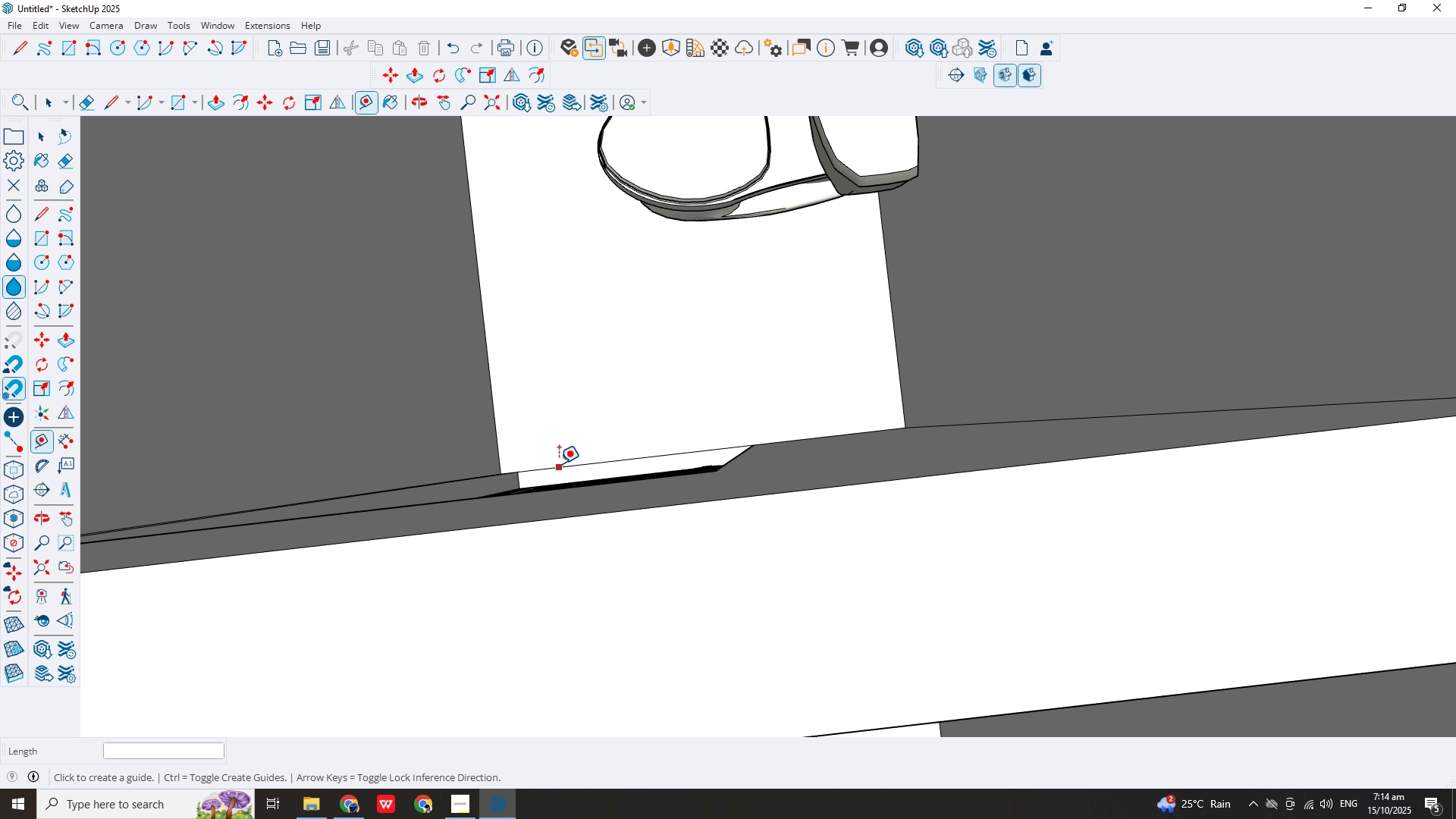 
left_click_drag(start_coordinate=[559, 463], to_coordinate=[560, 447])
 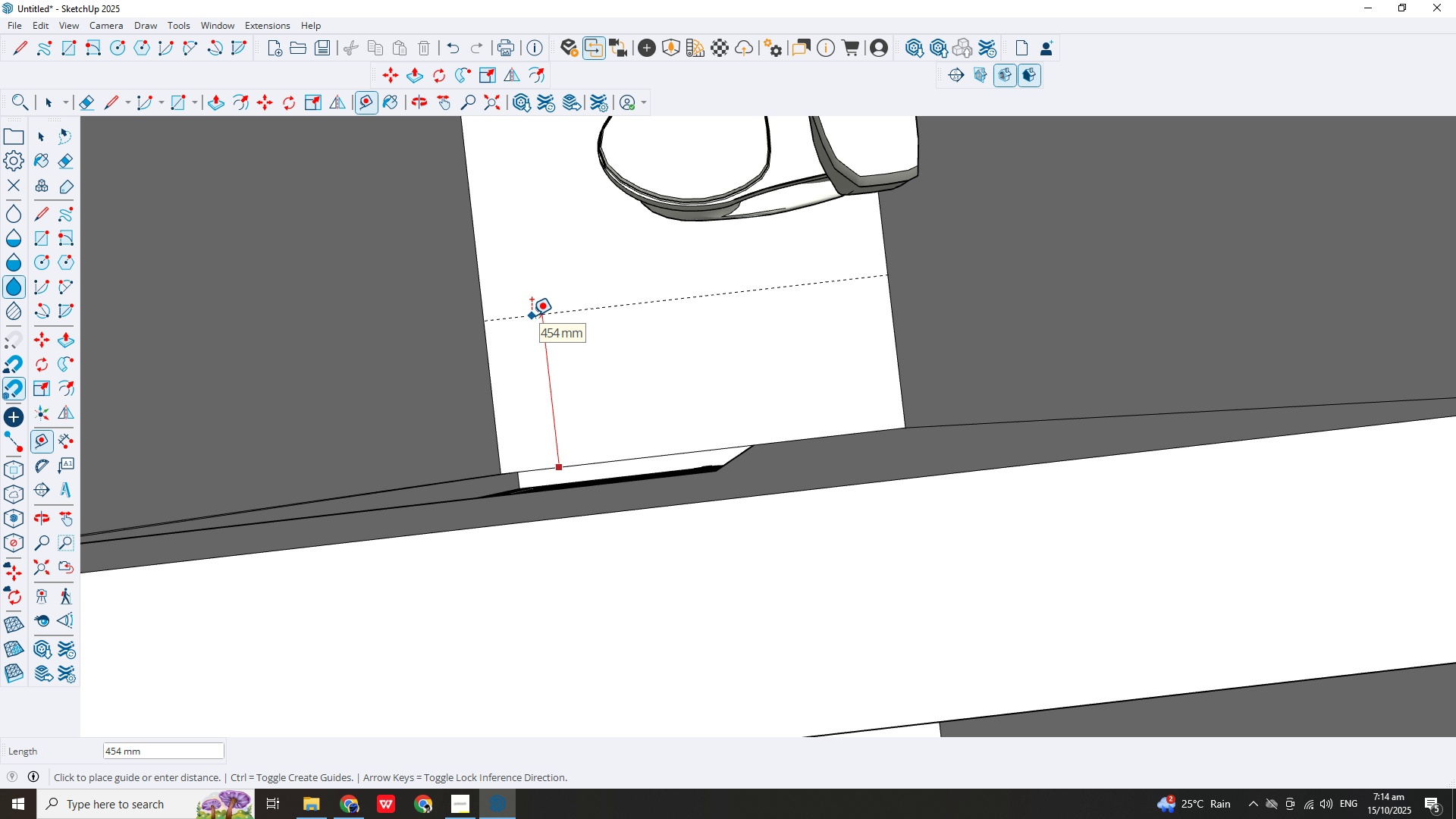 
key(NumpadDecimal)
 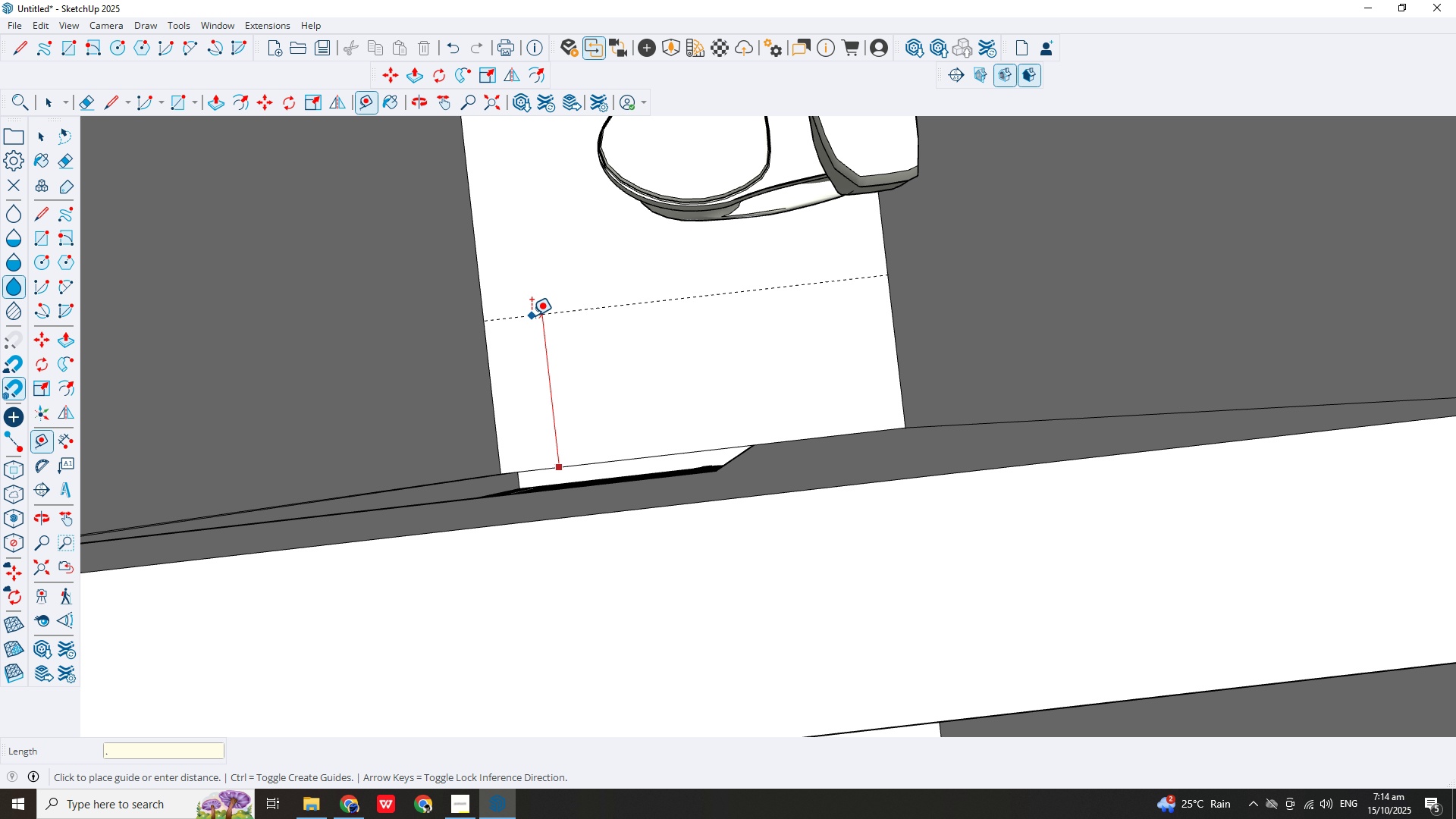 
key(Numpad7)
 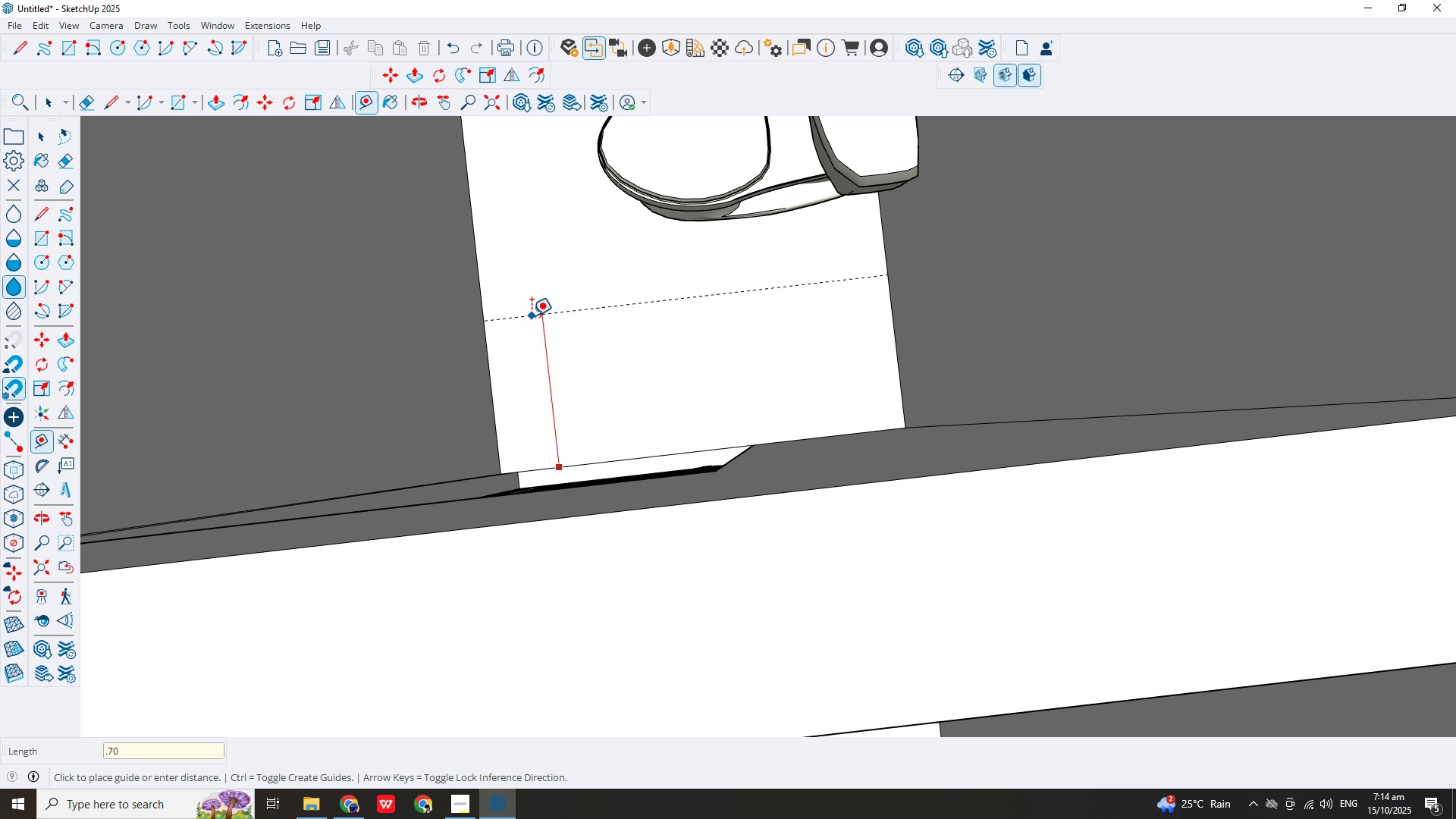 
key(Numpad0)
 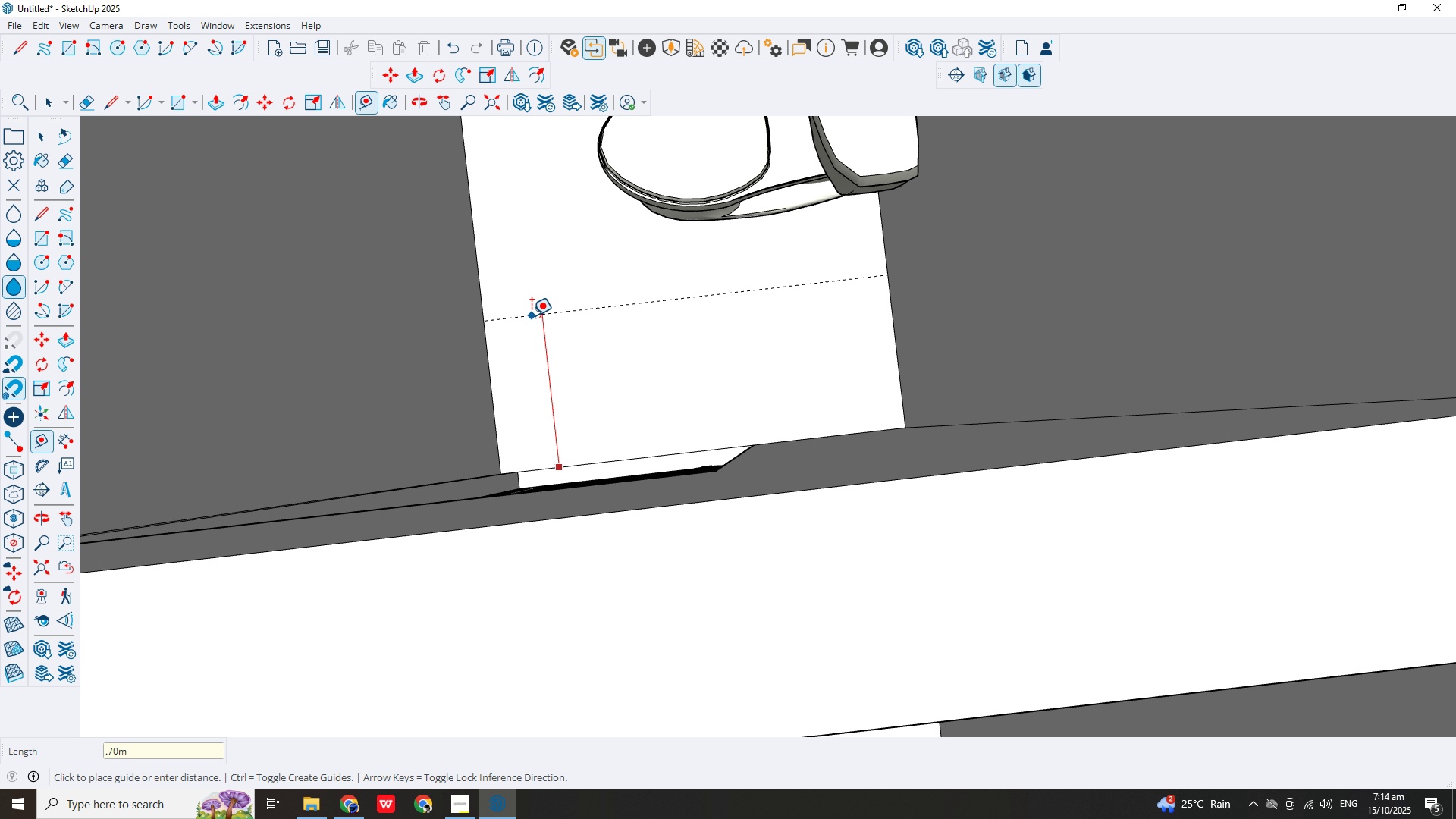 
key(M)
 